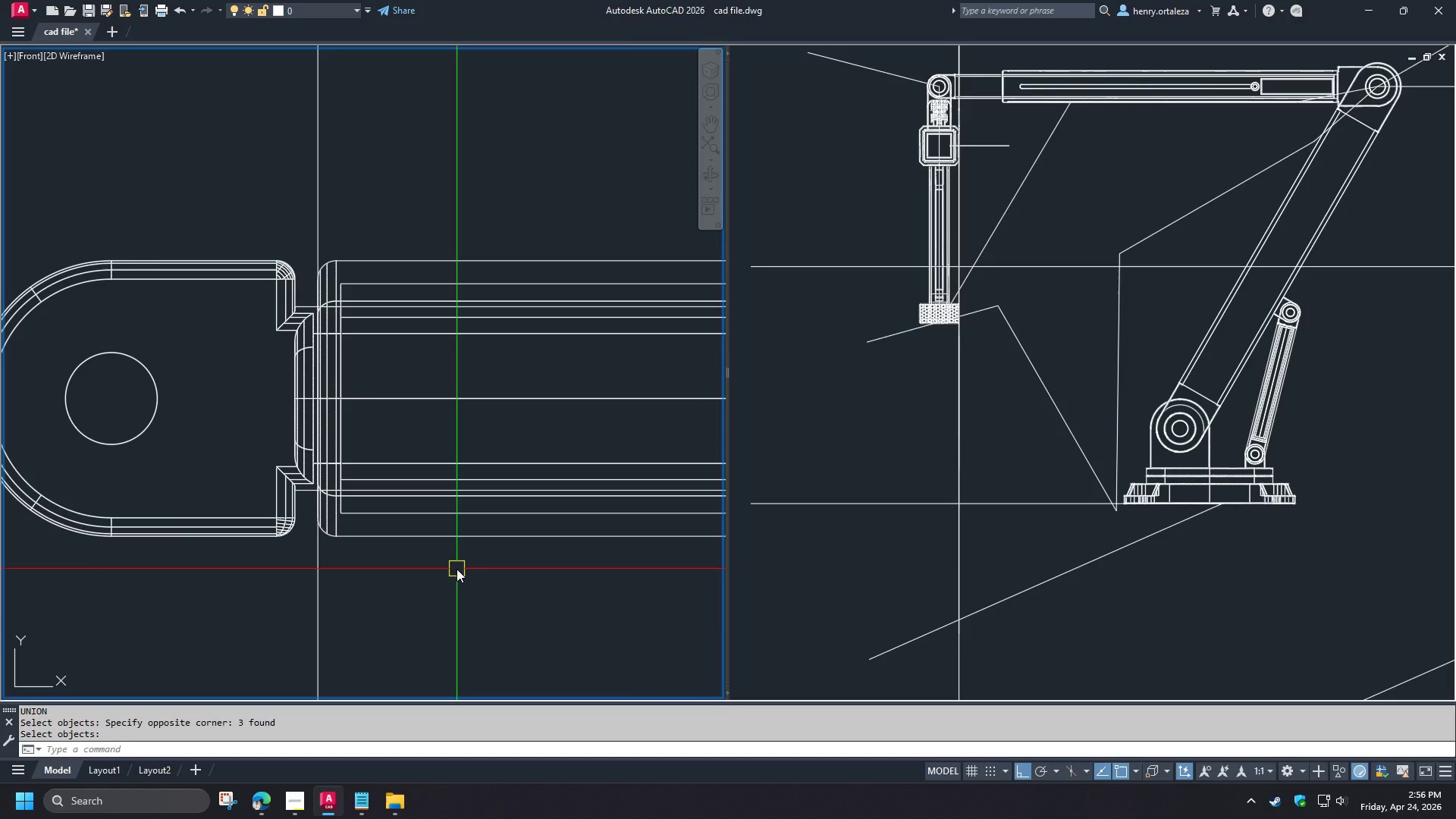 
scroll: coordinate [337, 475], scroll_direction: down, amount: 3.0
 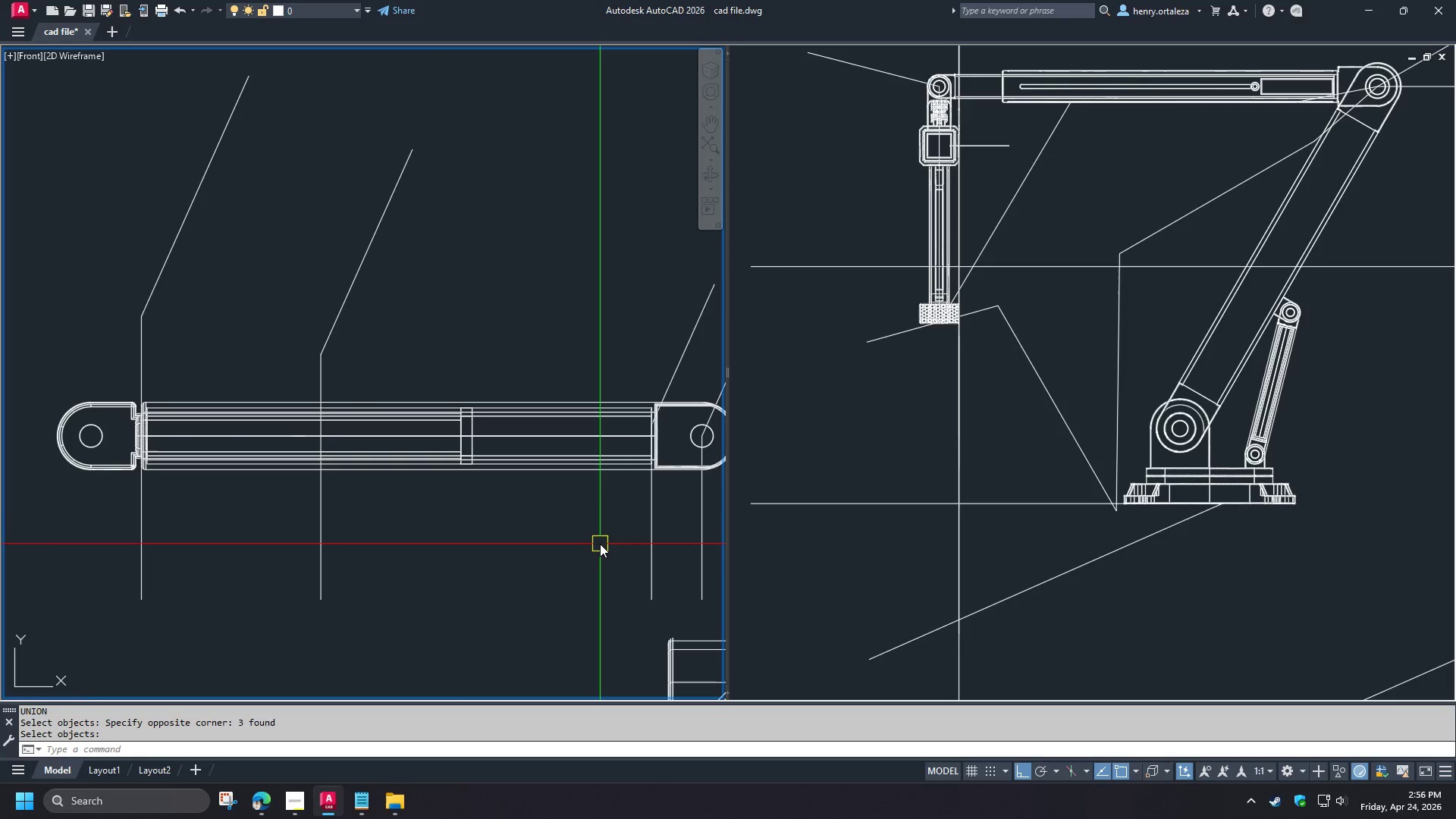 
key(O)
 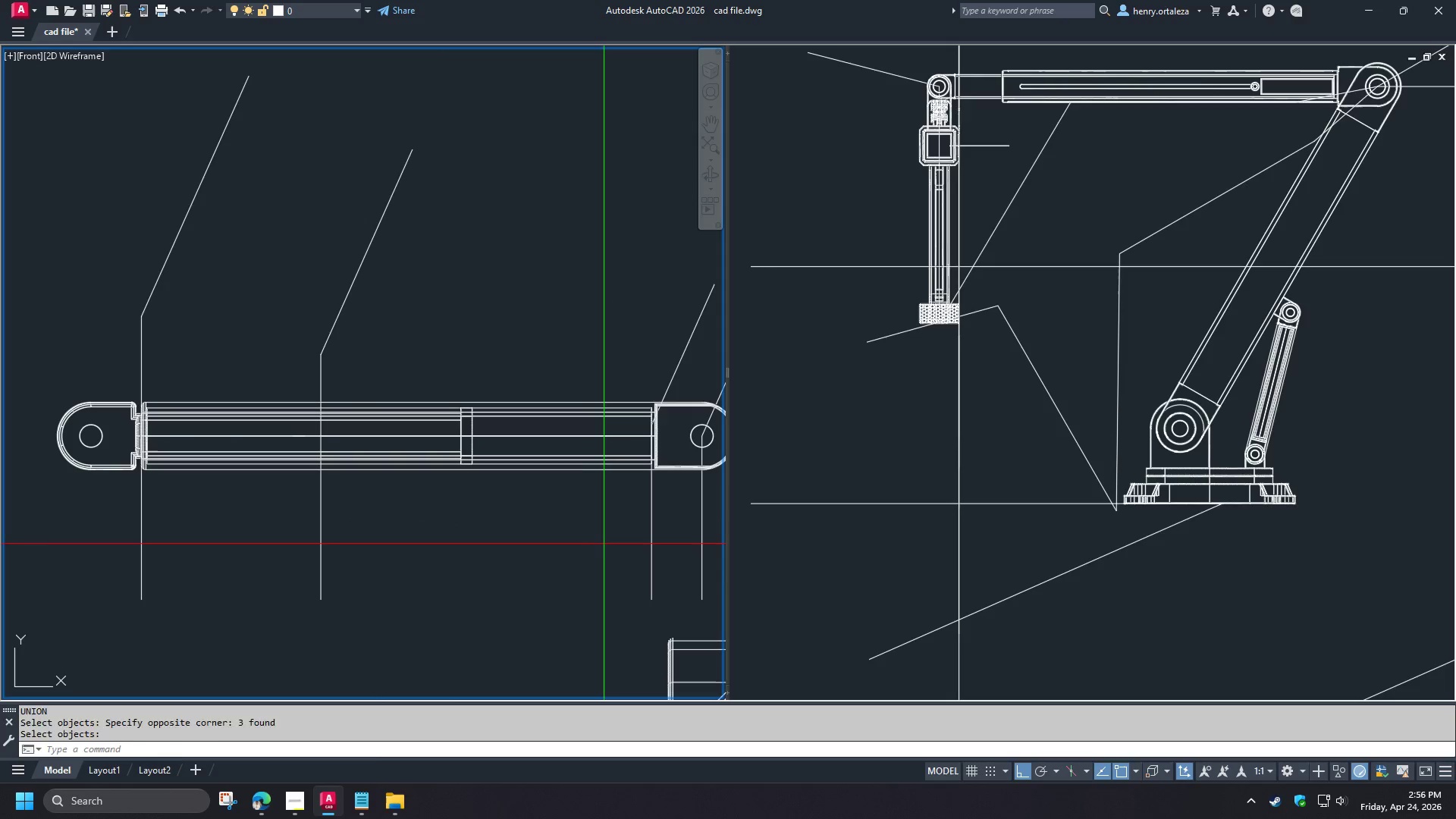 
key(Space)
 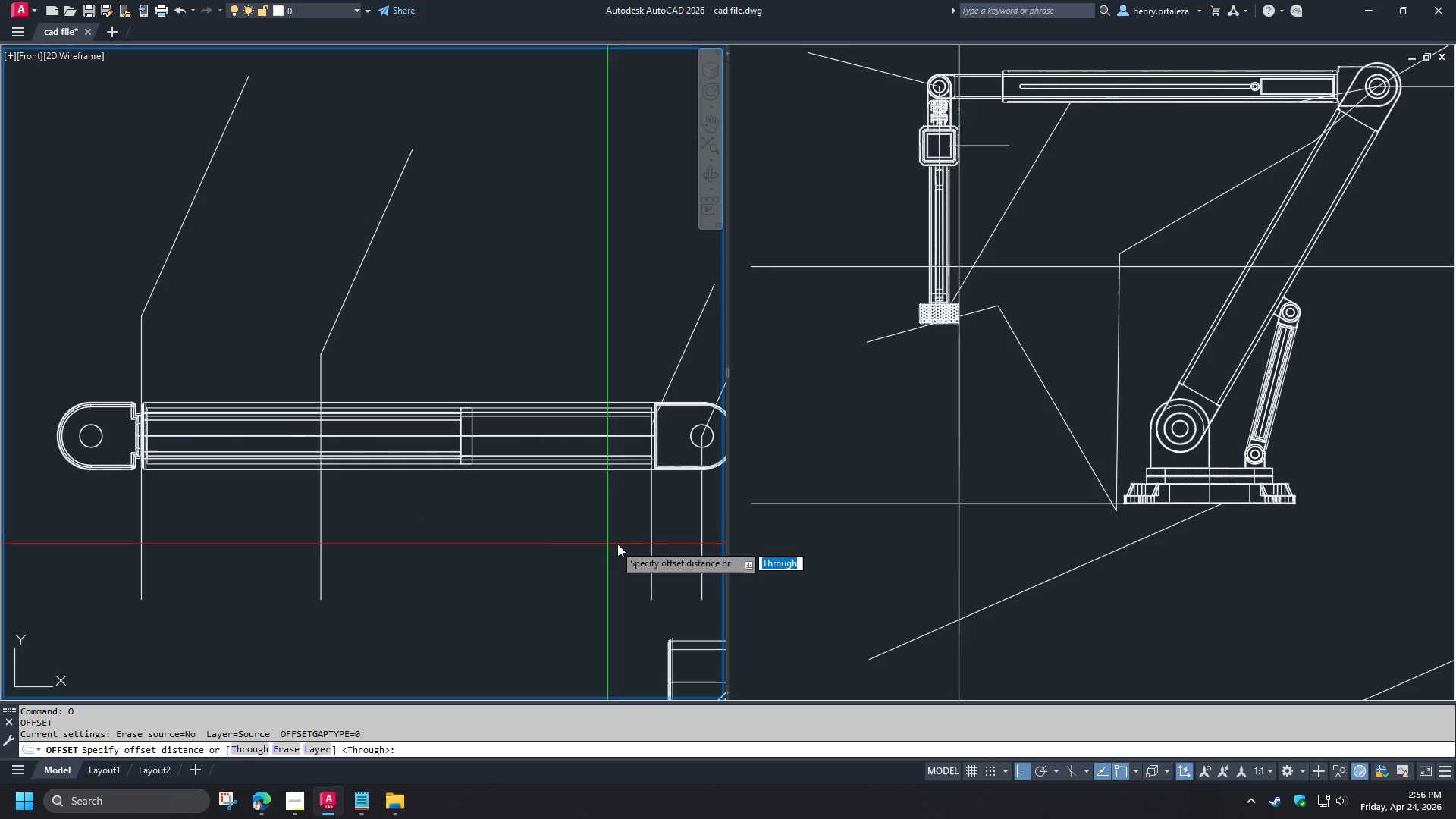 
key(T)
 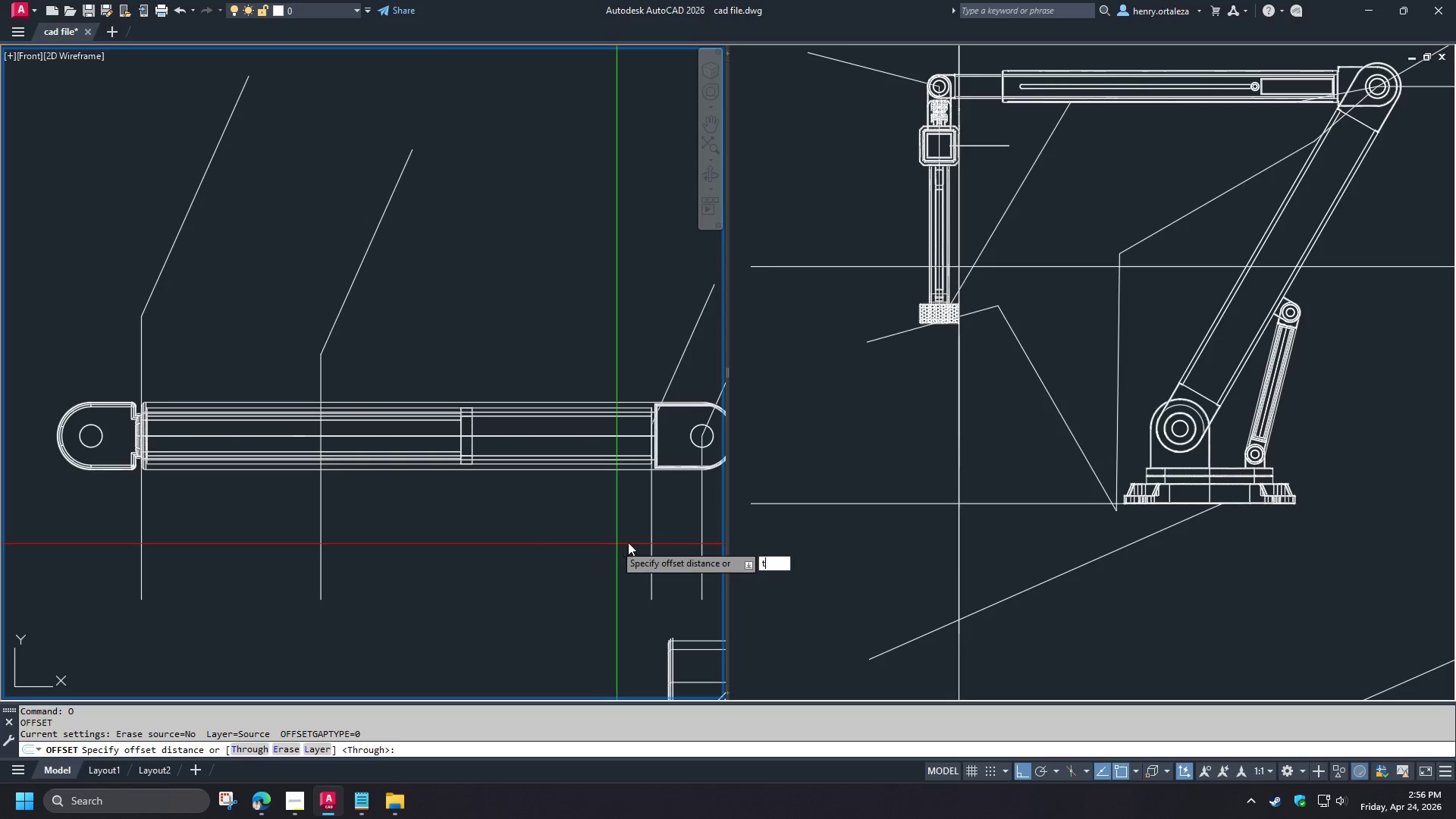 
key(Space)
 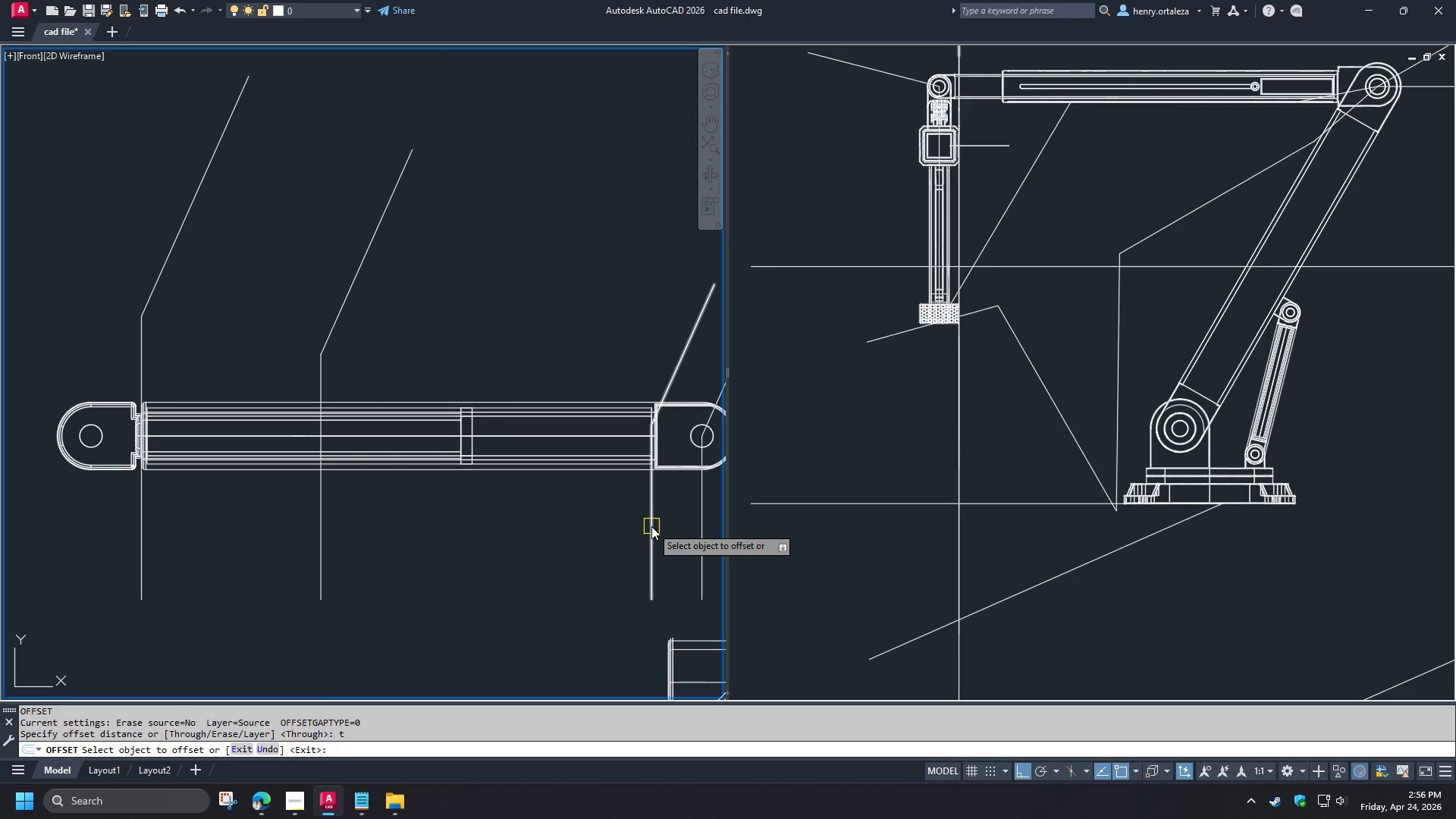 
left_click([651, 526])
 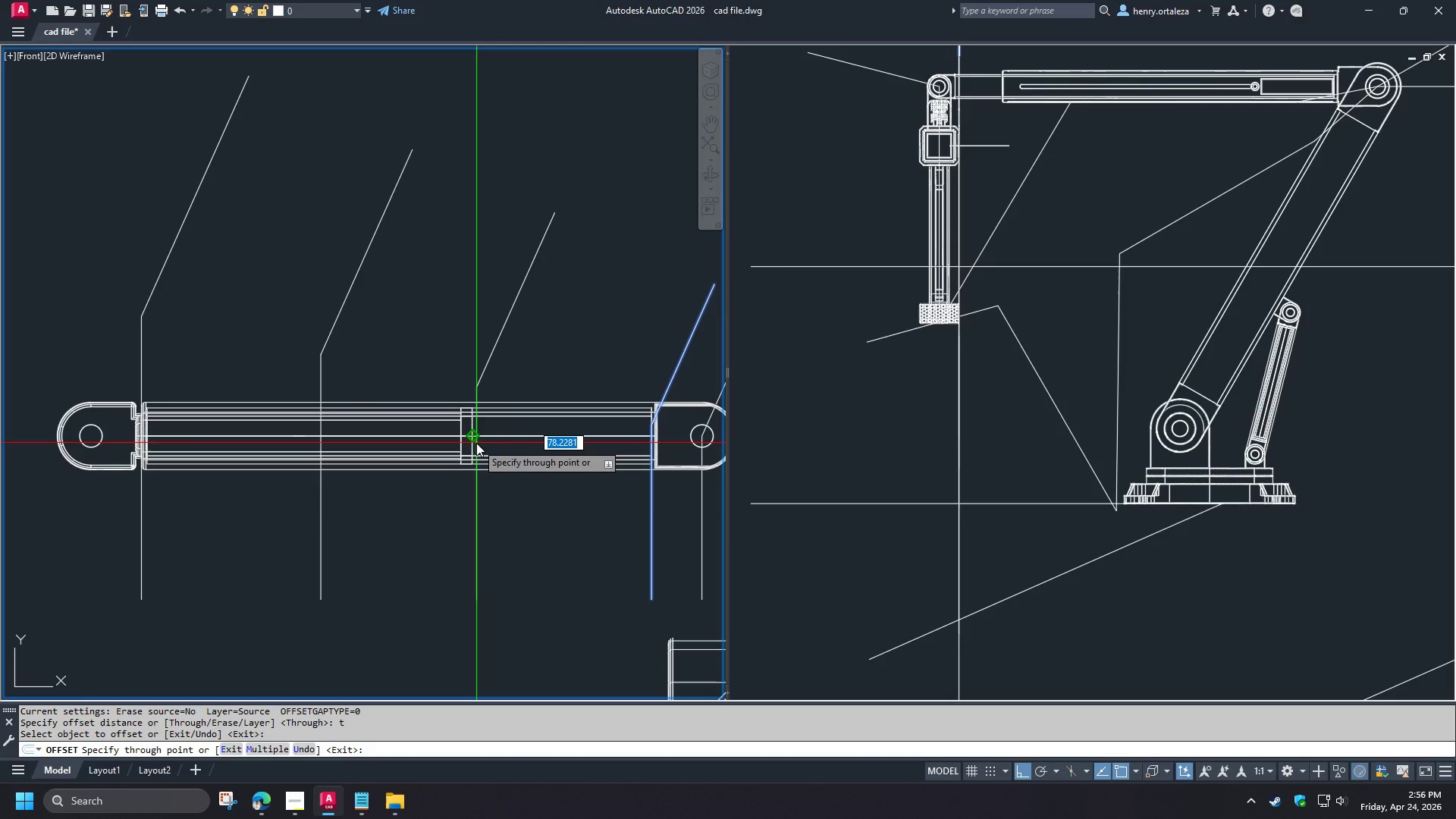 
left_click([476, 443])
 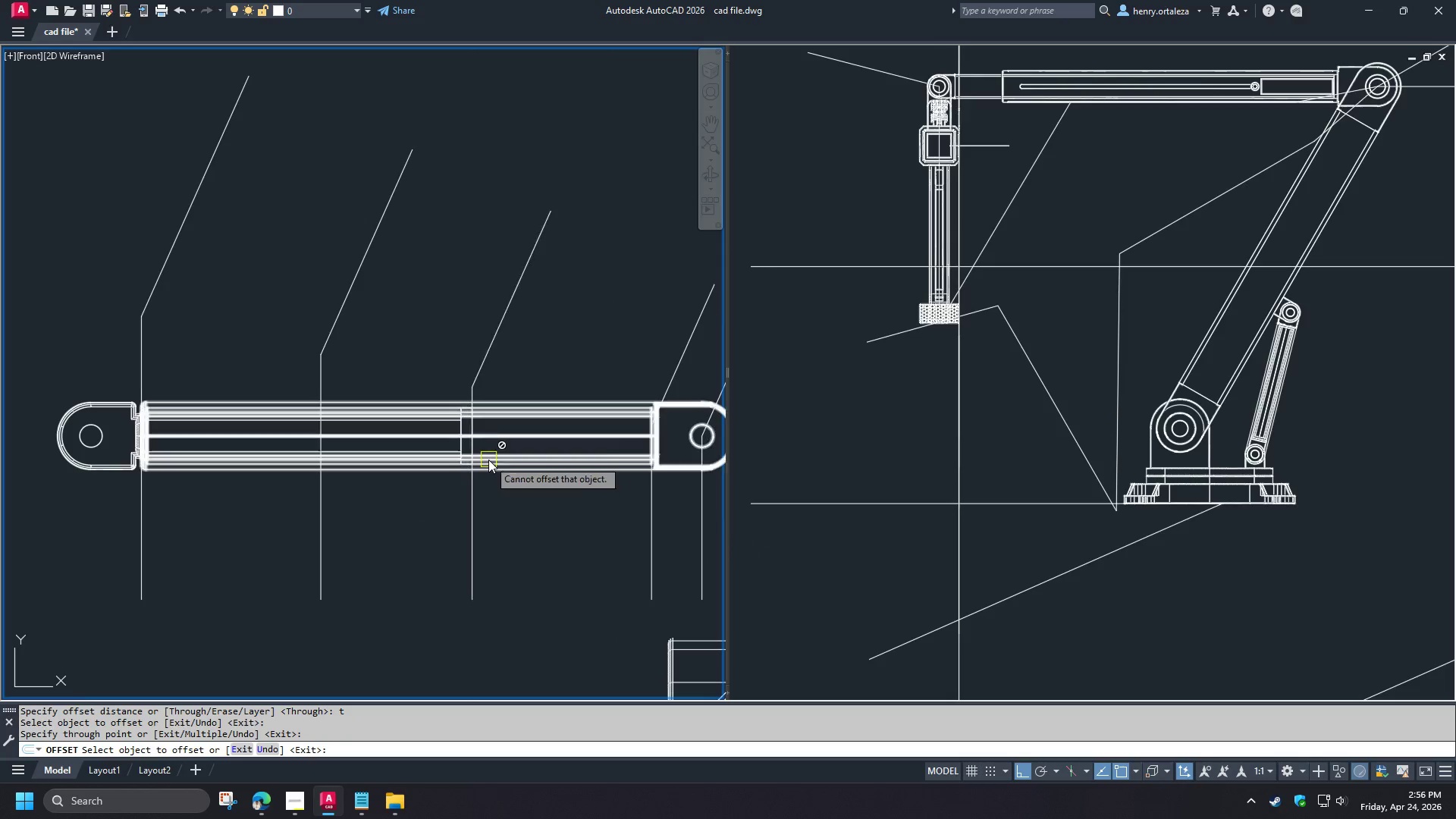 
key(Space)
 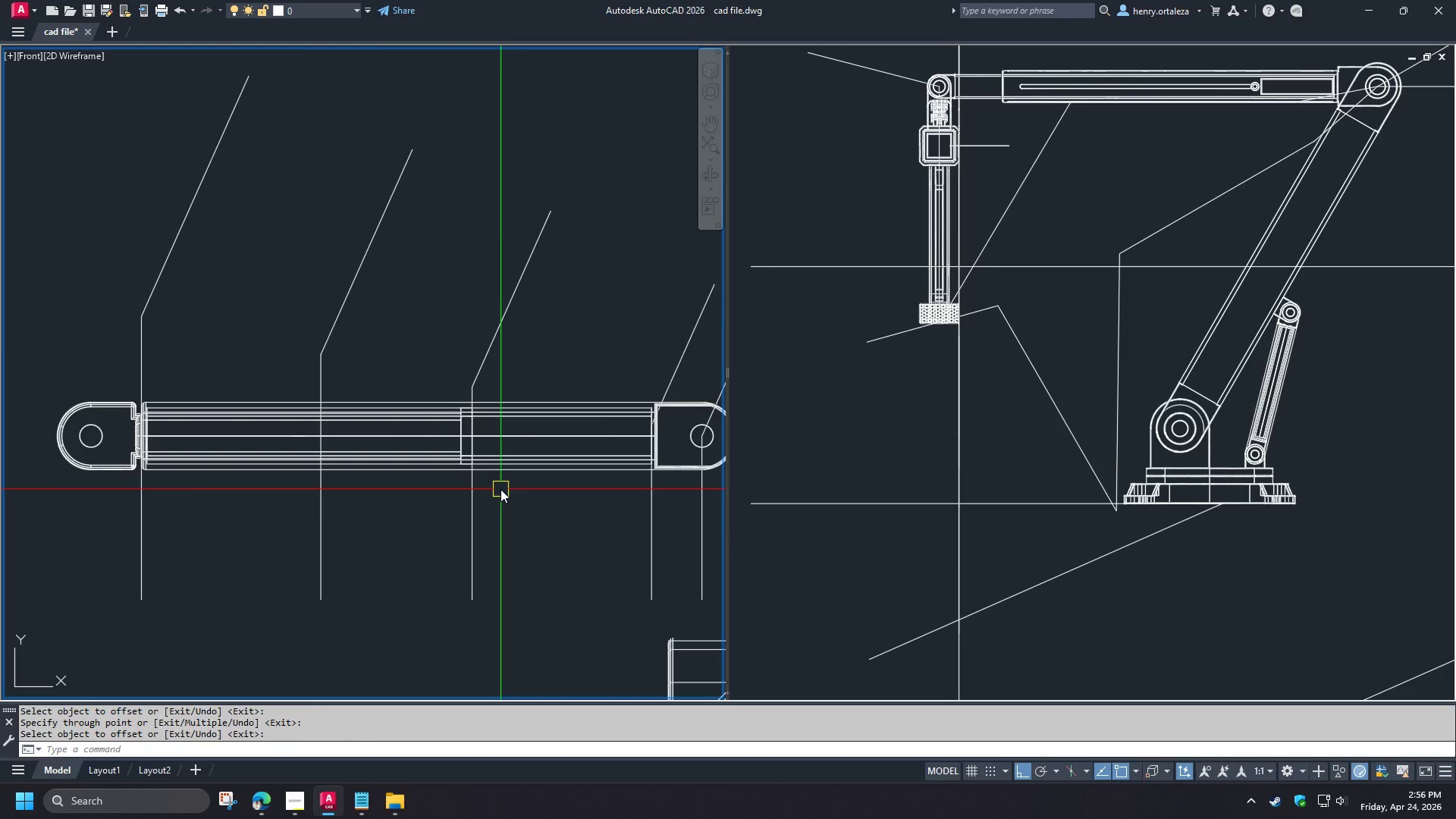 
scroll: coordinate [500, 489], scroll_direction: up, amount: 1.0
 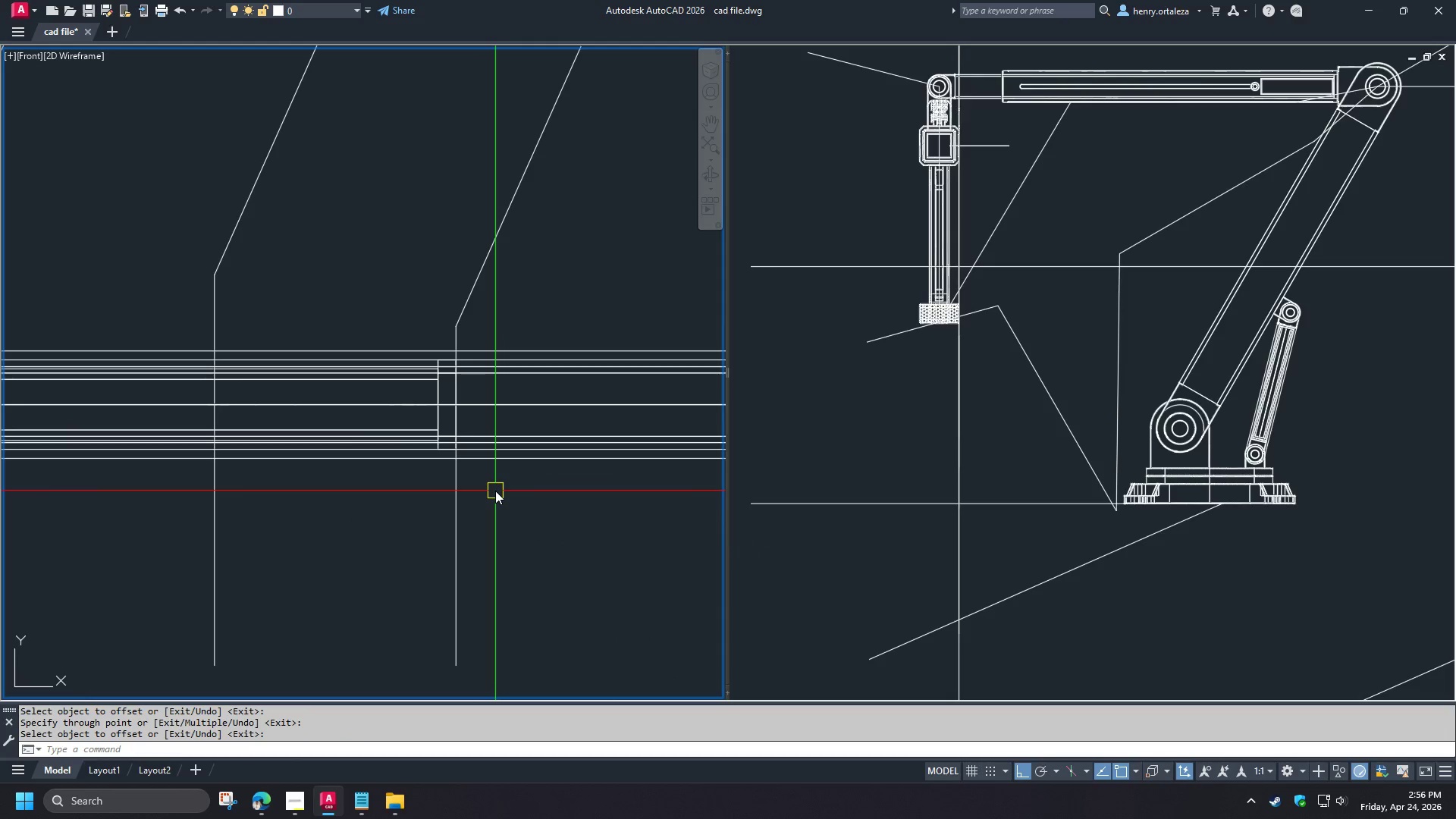 
key(S)
 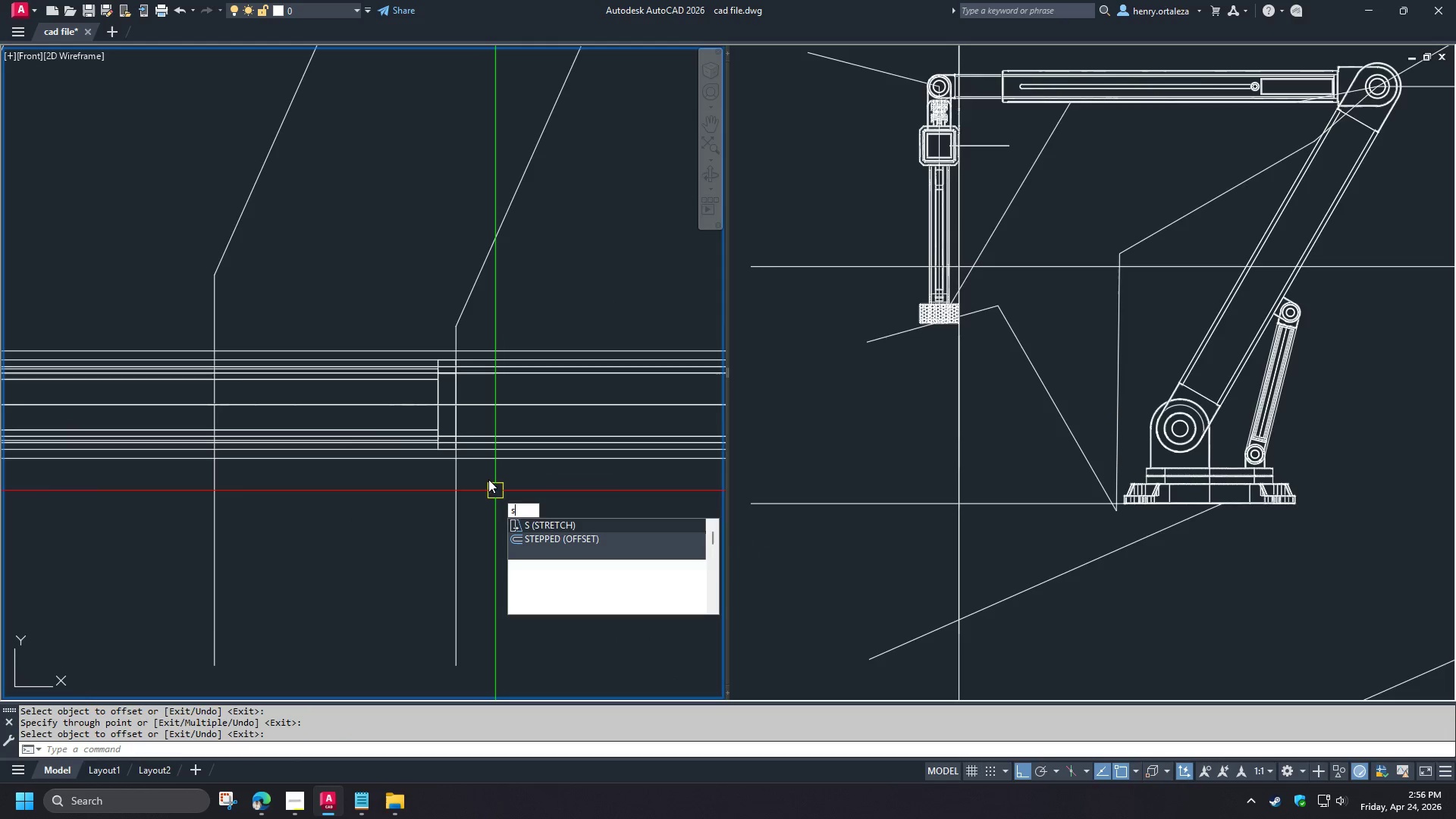 
type(li )
 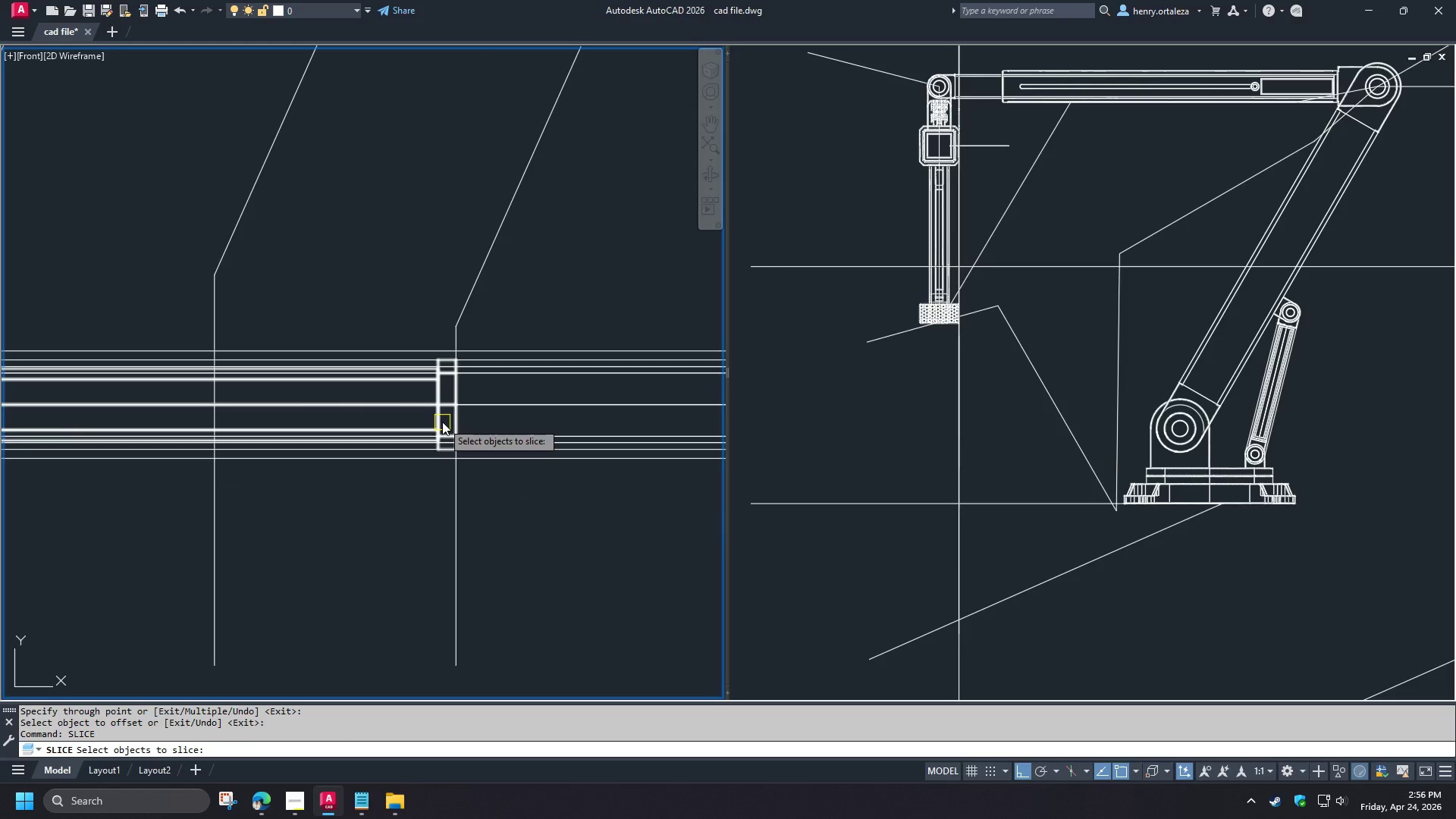 
left_click([442, 422])
 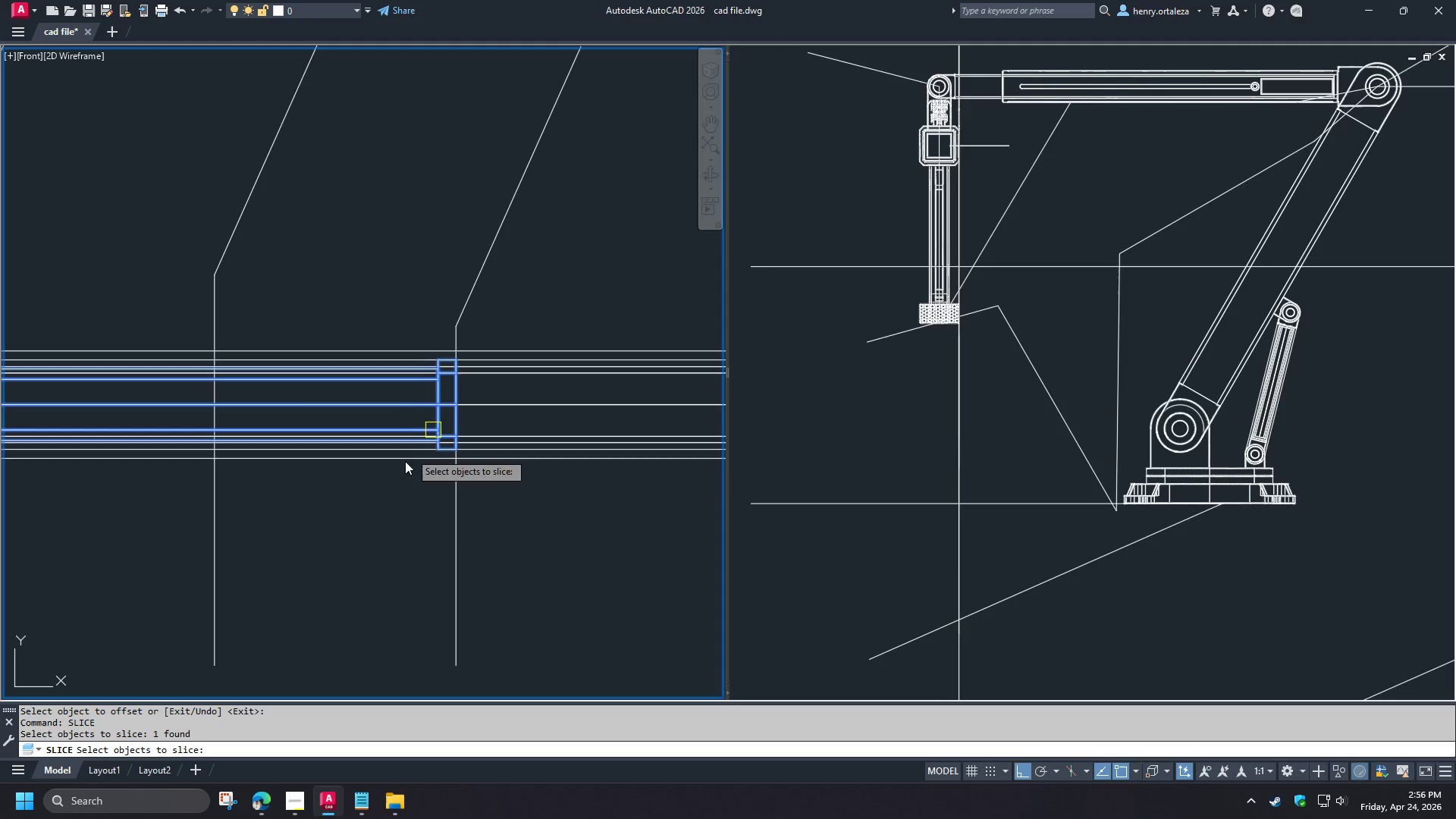 
key(Space)
 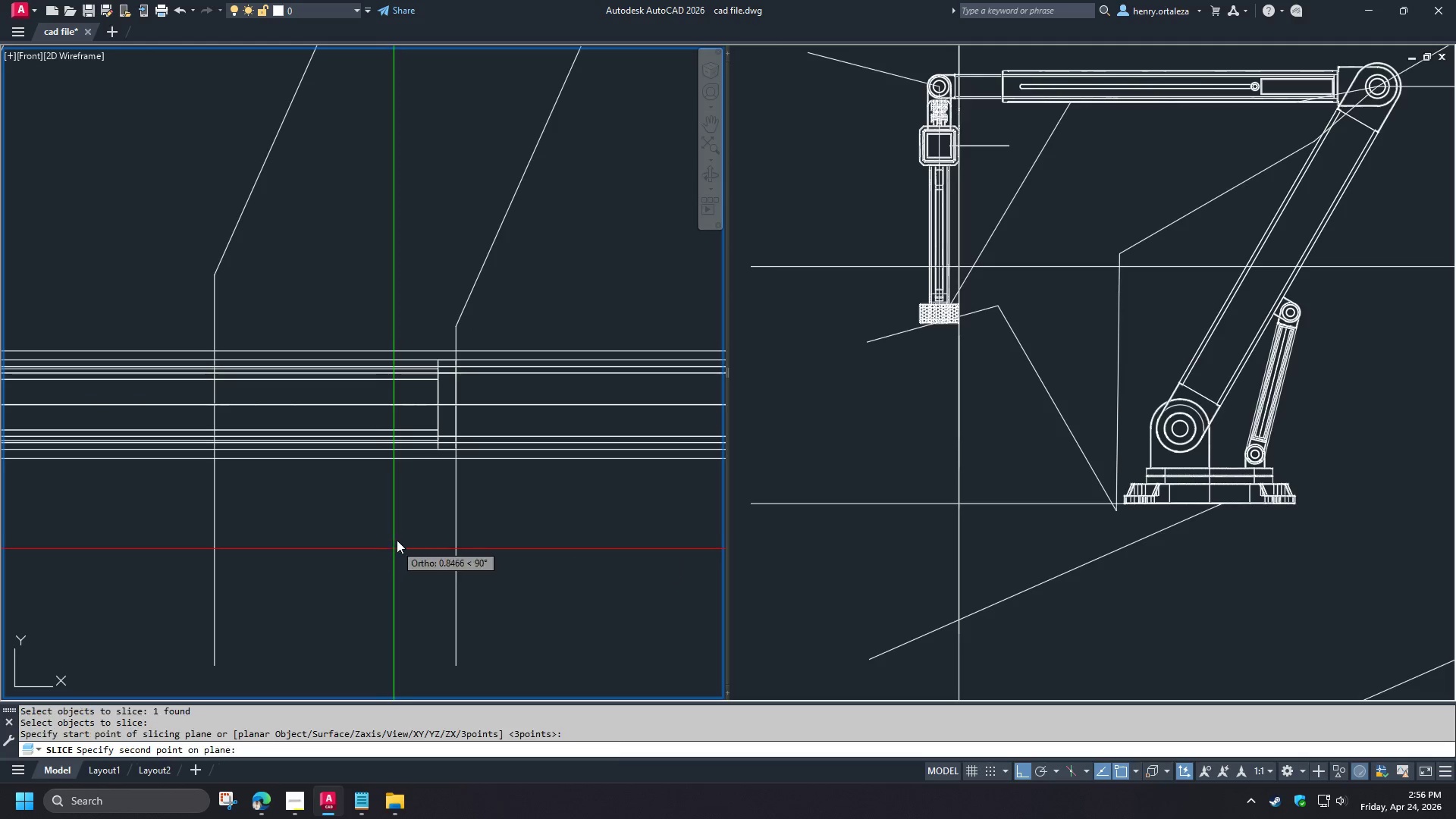 
double_click([403, 496])
 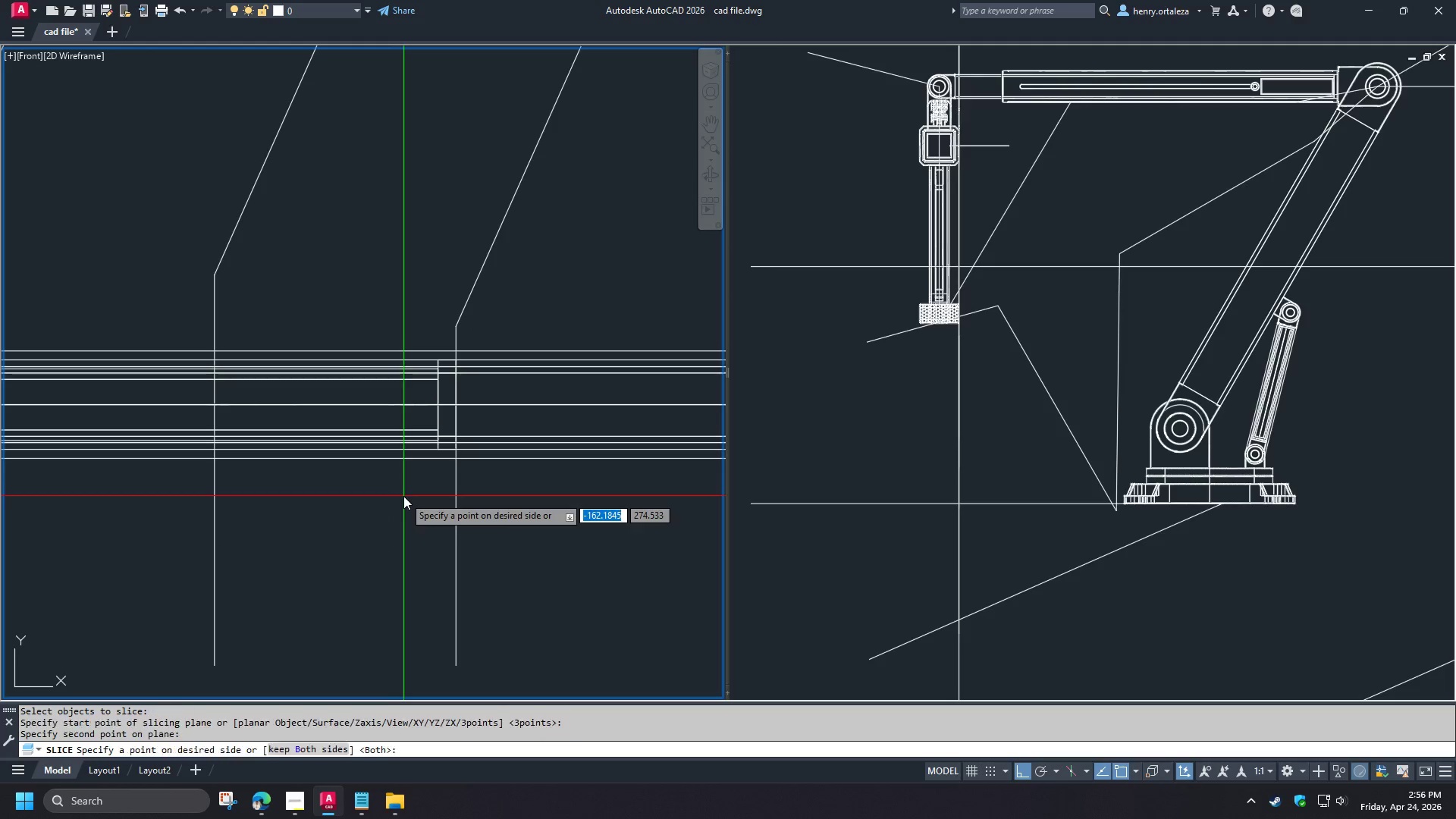 
key(Space)
 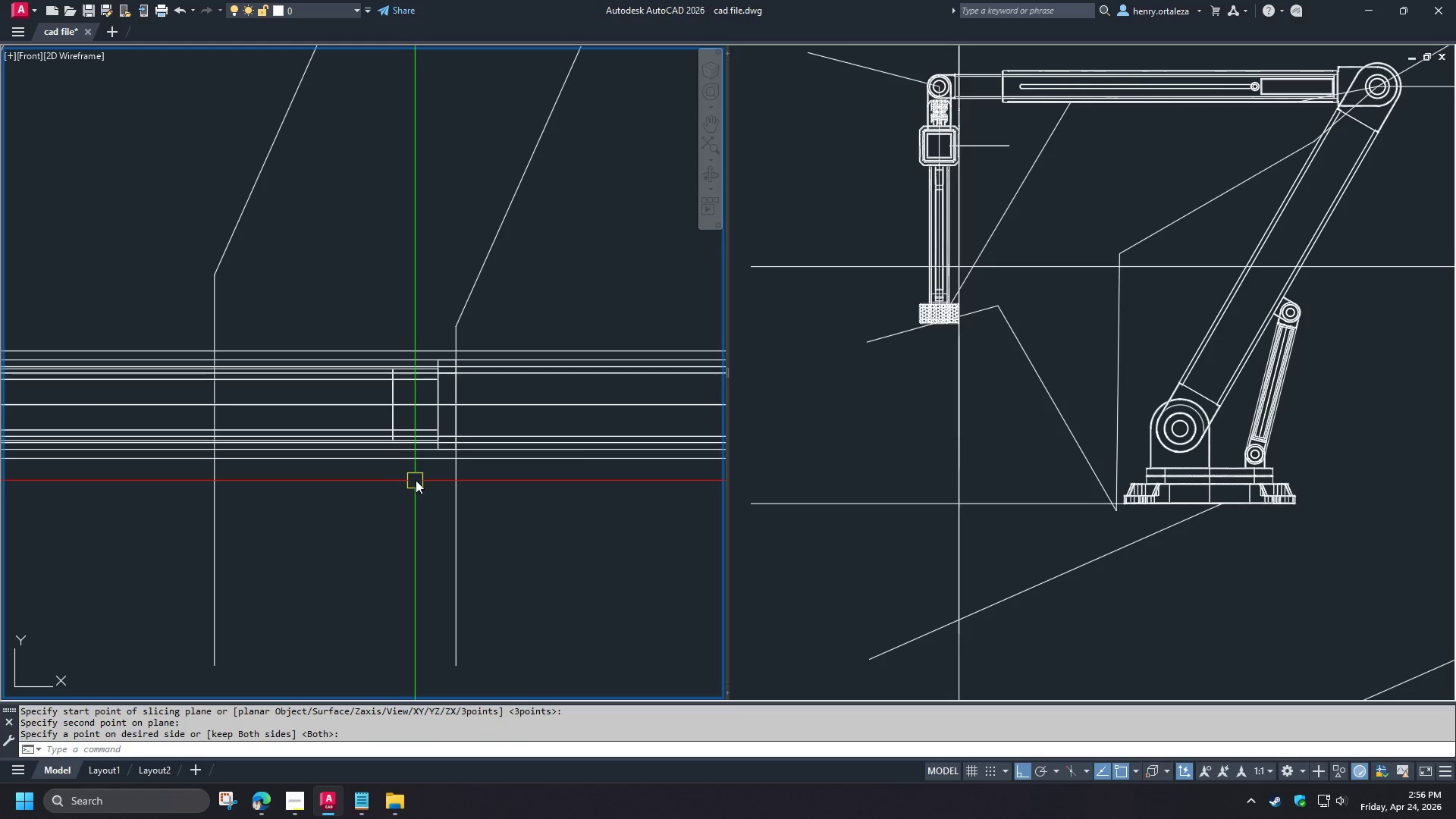 
scroll: coordinate [421, 485], scroll_direction: down, amount: 1.0
 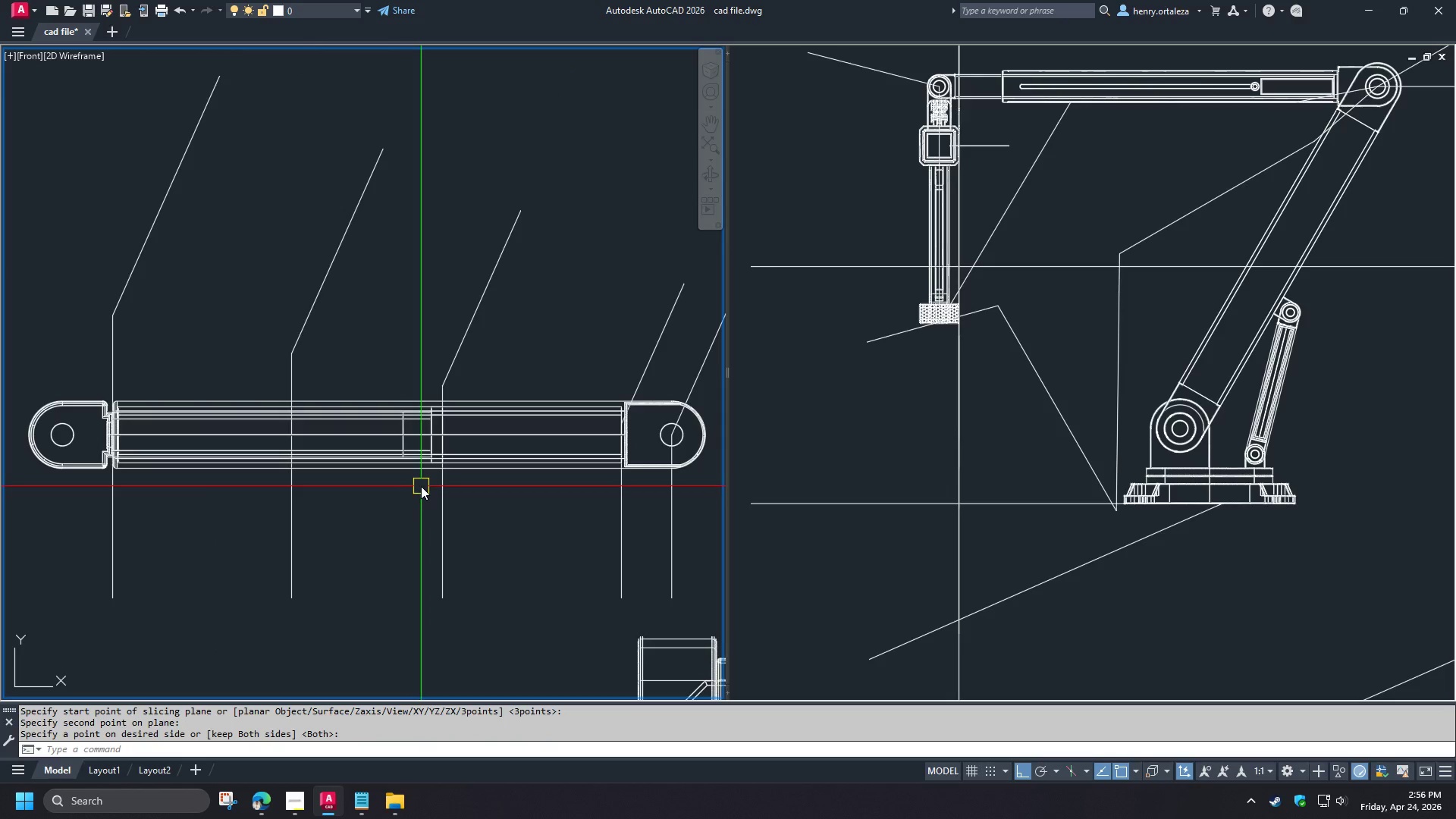 
scroll: coordinate [432, 448], scroll_direction: up, amount: 1.0
 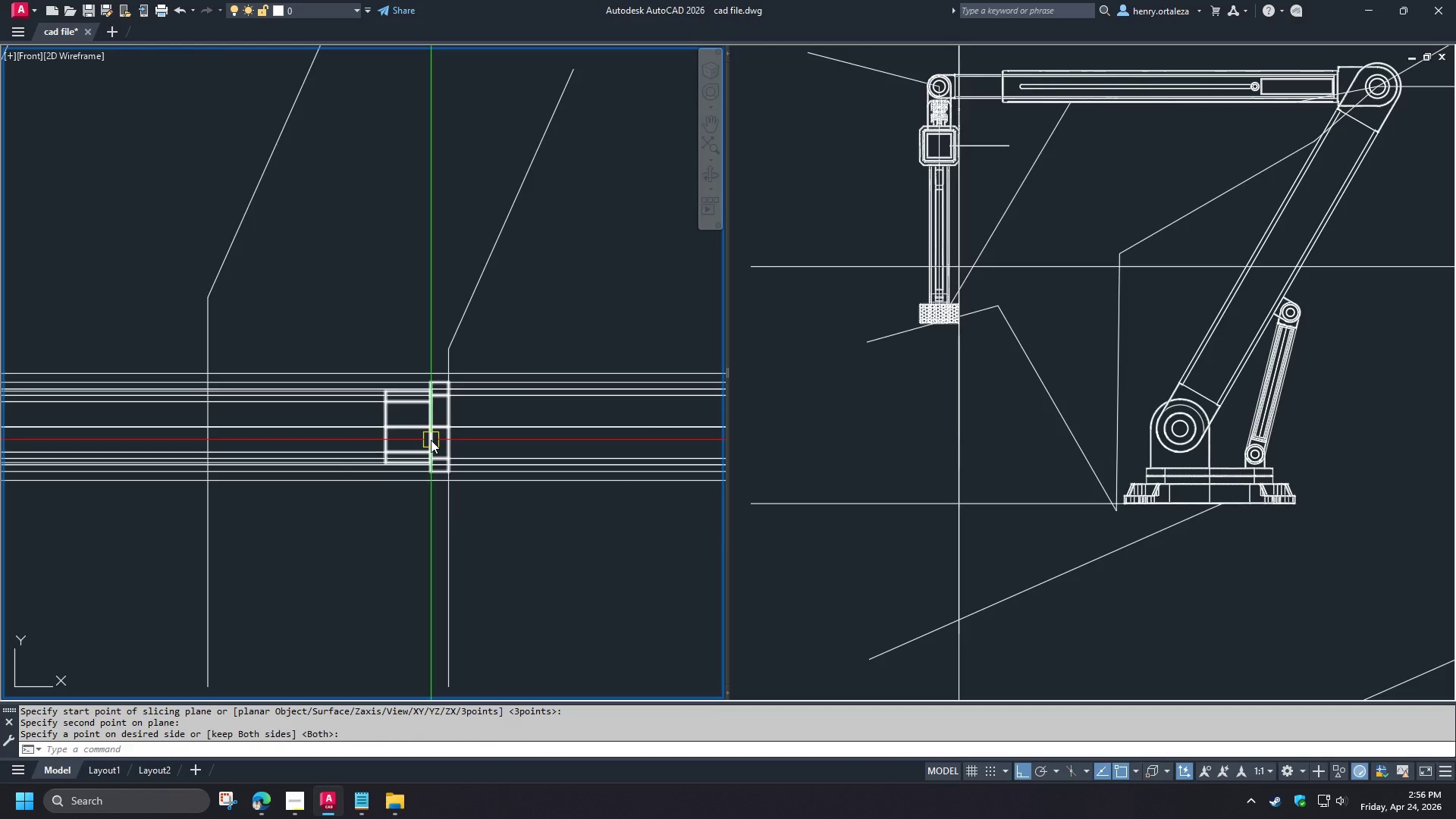 
left_click([431, 440])
 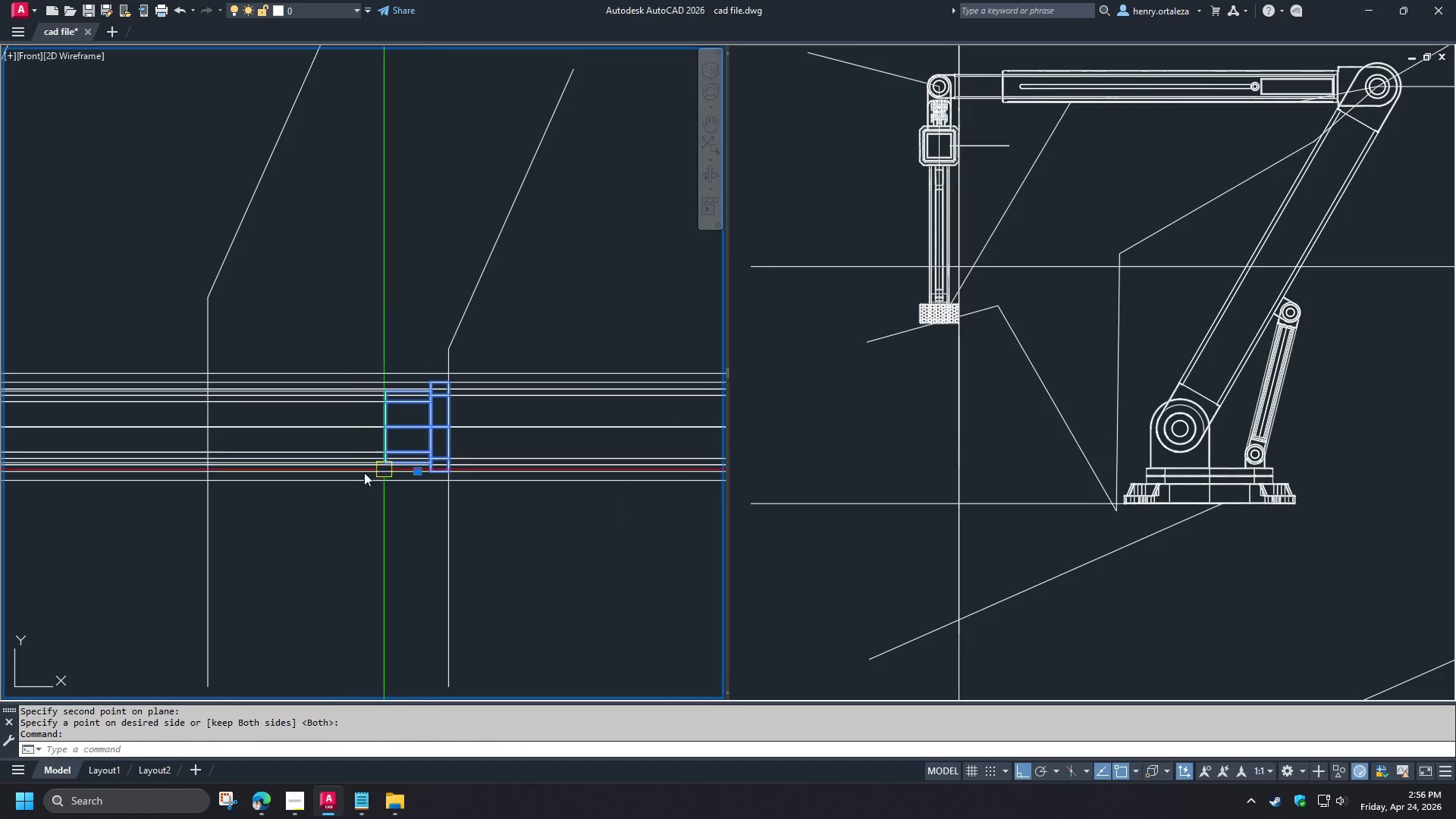 
scroll: coordinate [362, 473], scroll_direction: down, amount: 1.0
 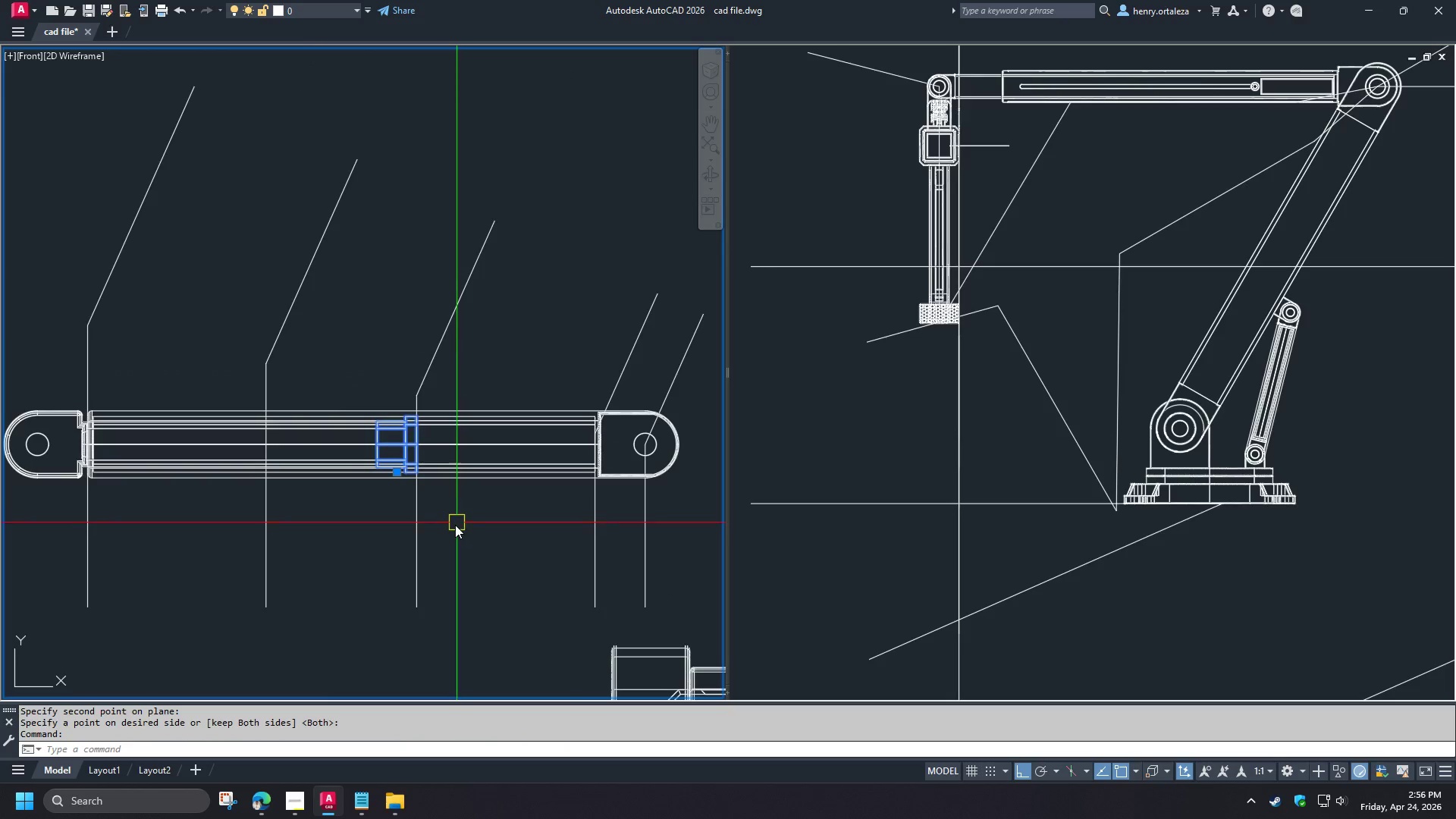 
key(M)
 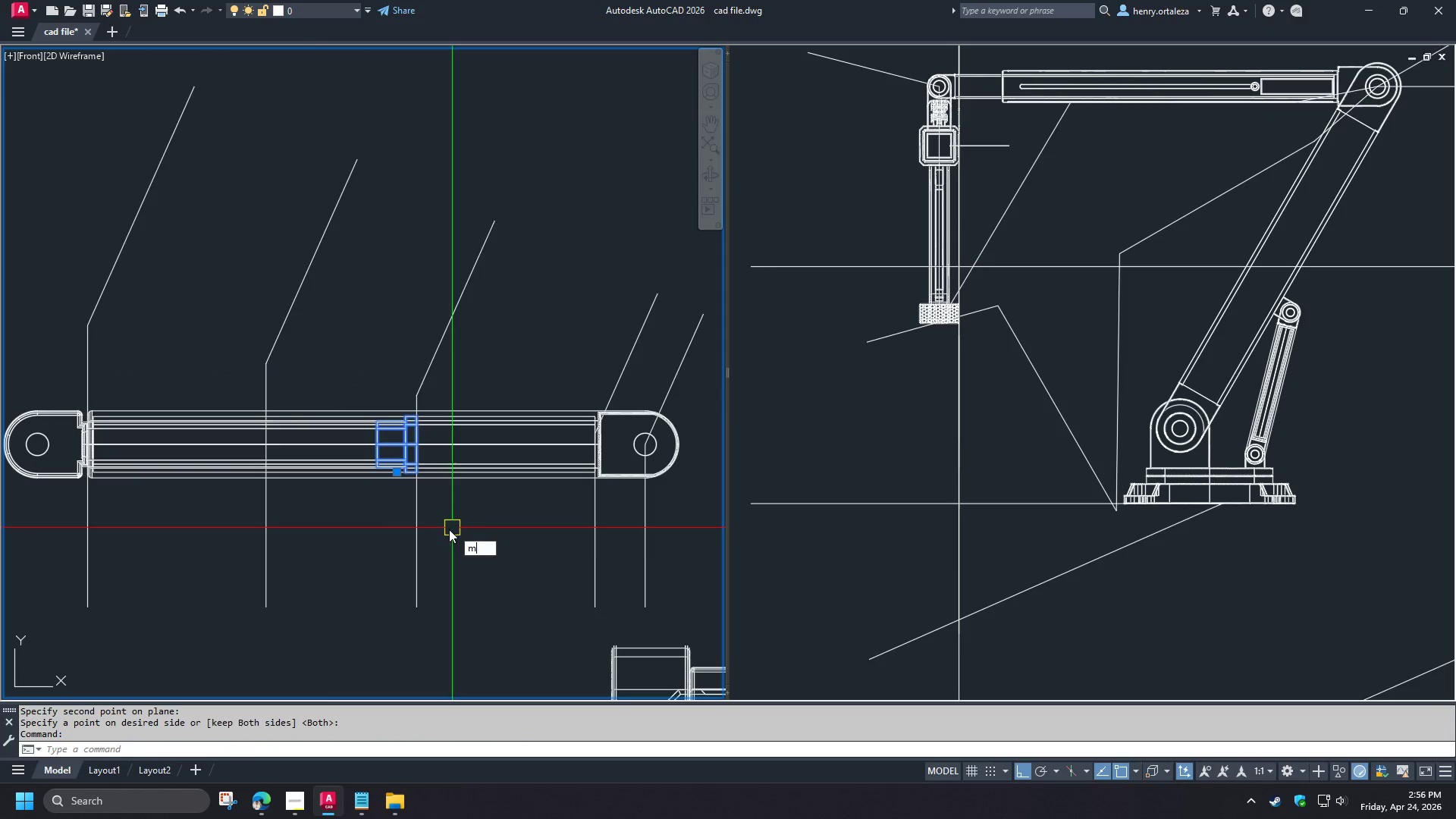 
key(Space)
 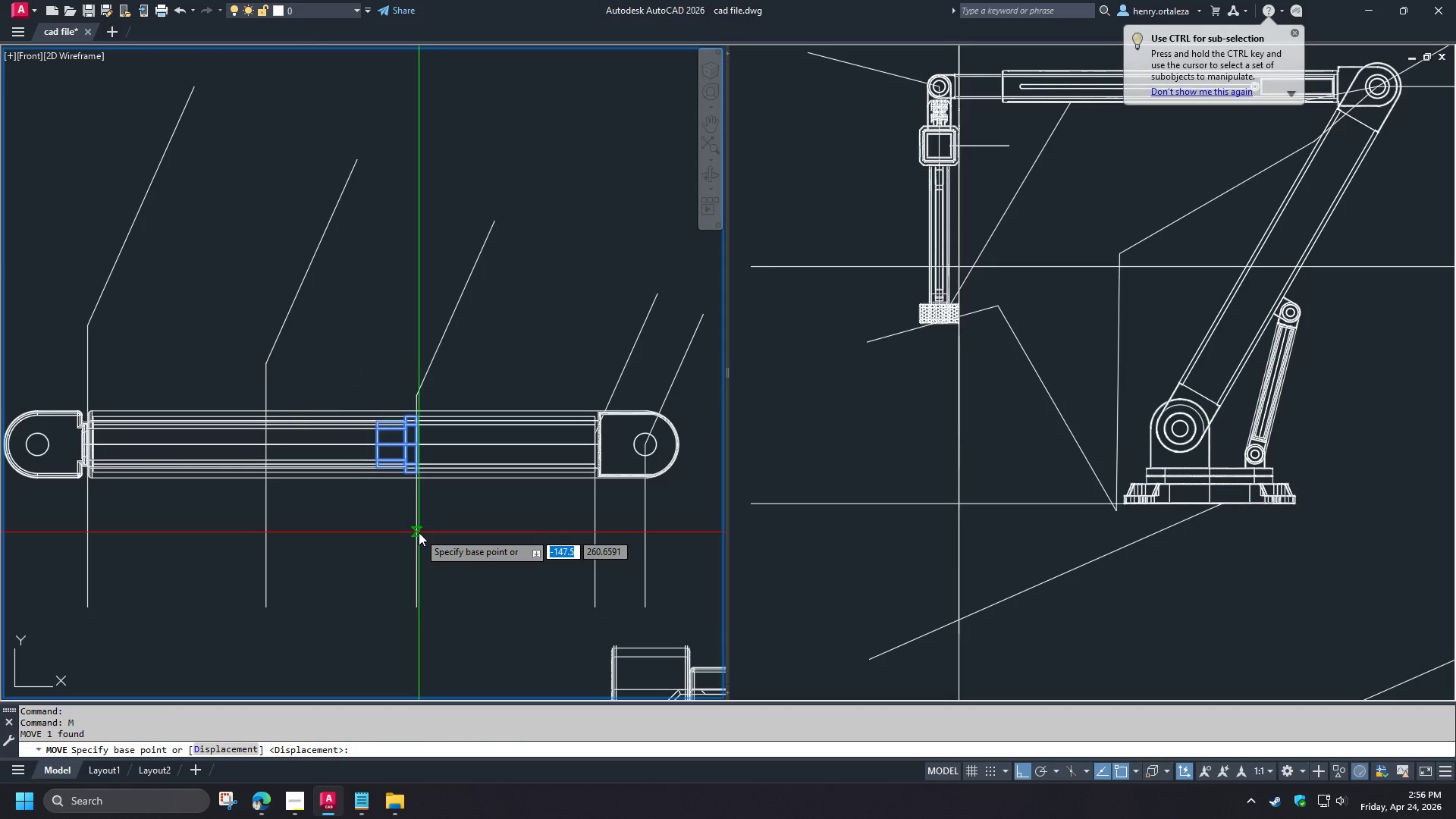 
left_click([419, 532])
 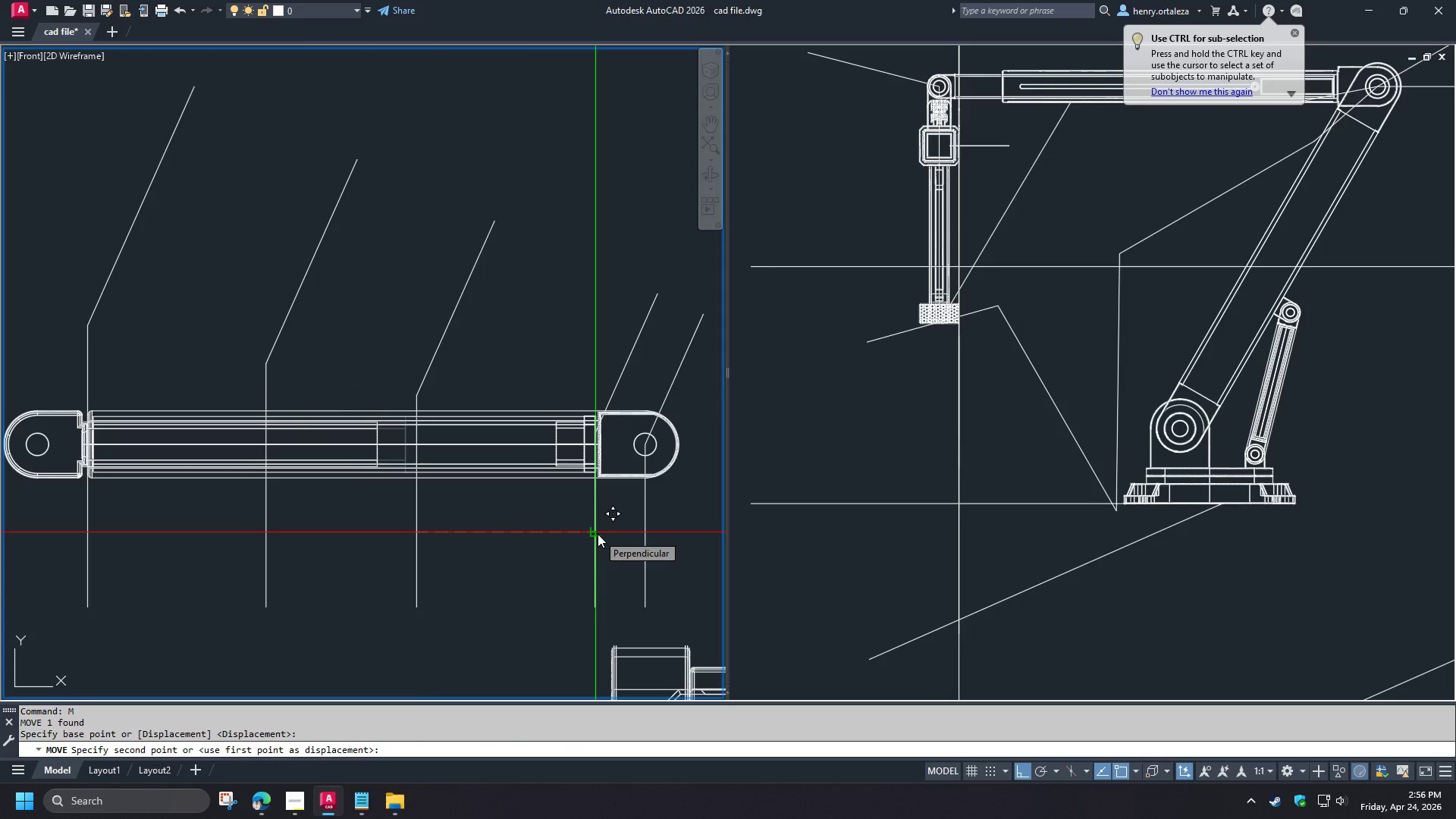 
left_click([598, 534])
 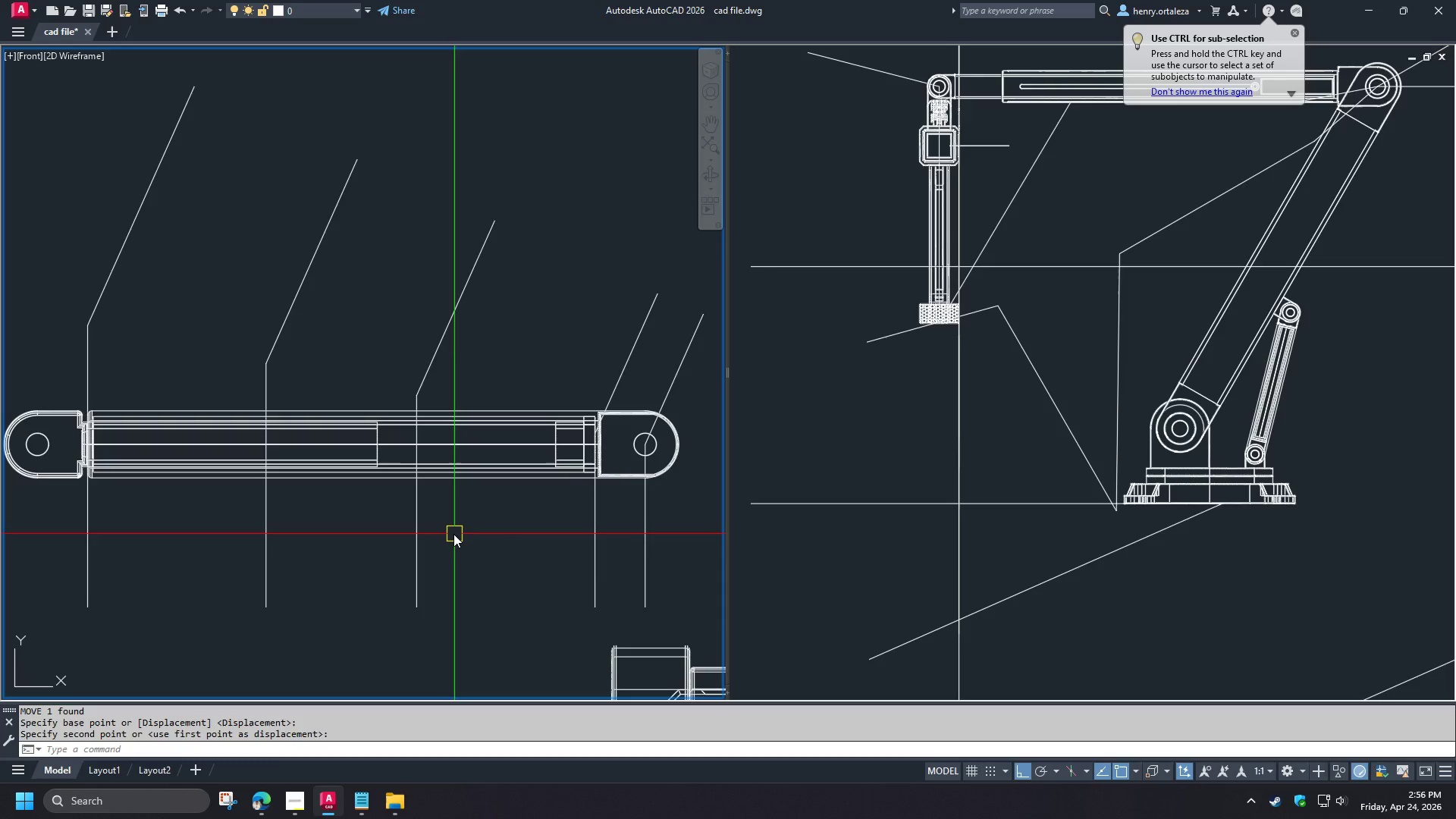 
scroll: coordinate [453, 532], scroll_direction: up, amount: 1.0
 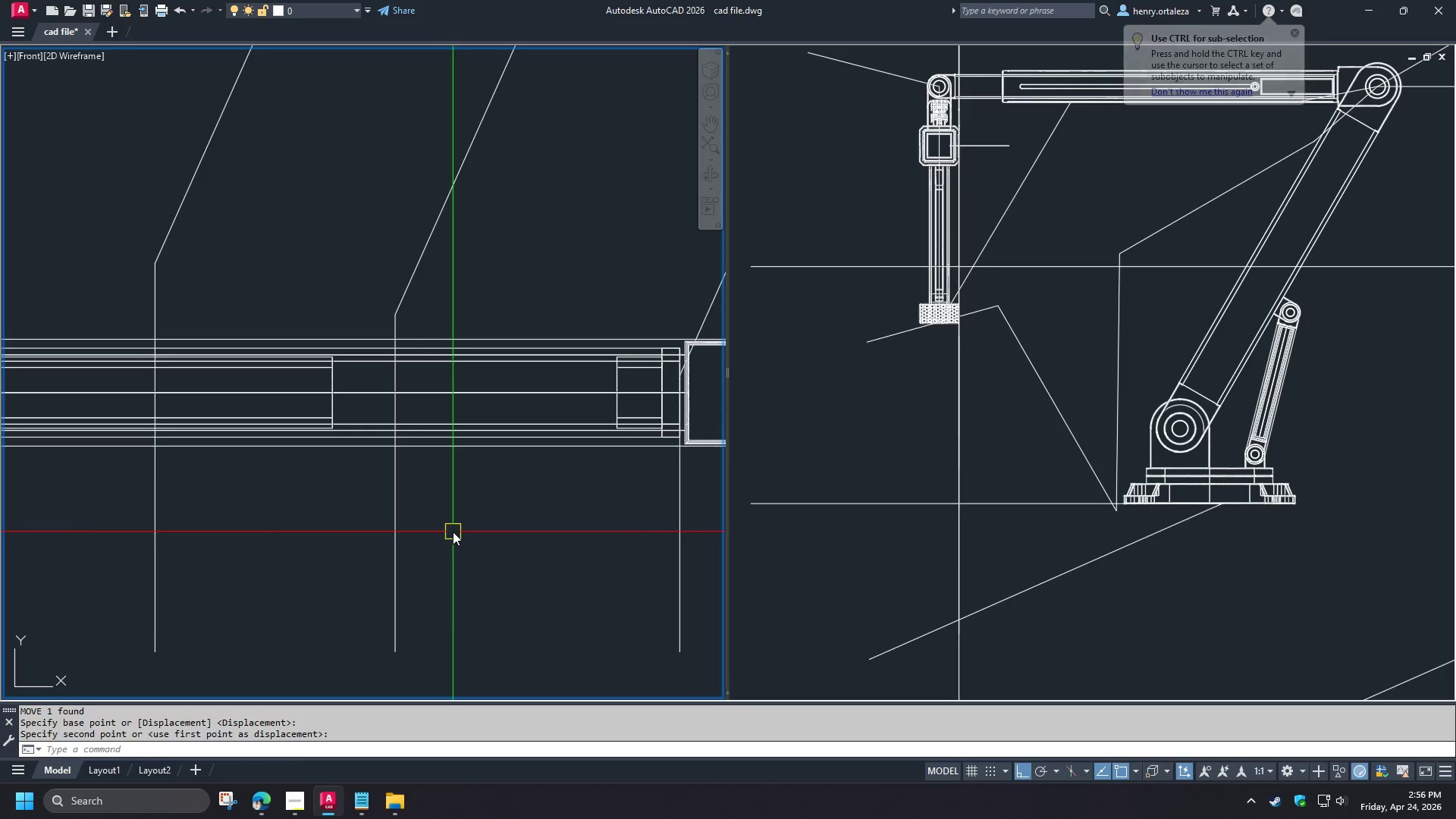 
scroll: coordinate [458, 532], scroll_direction: down, amount: 1.0
 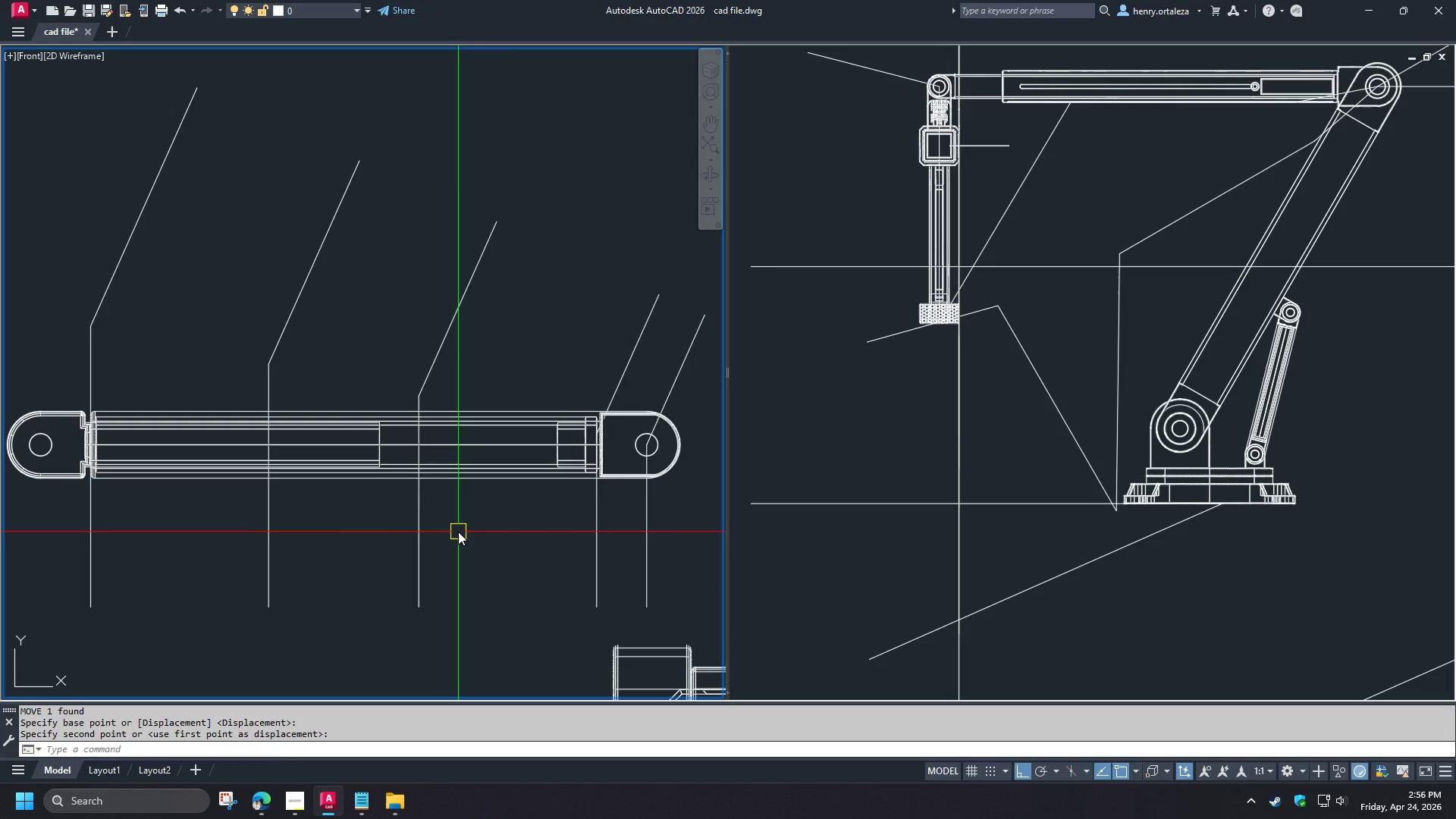 
type(sli )
 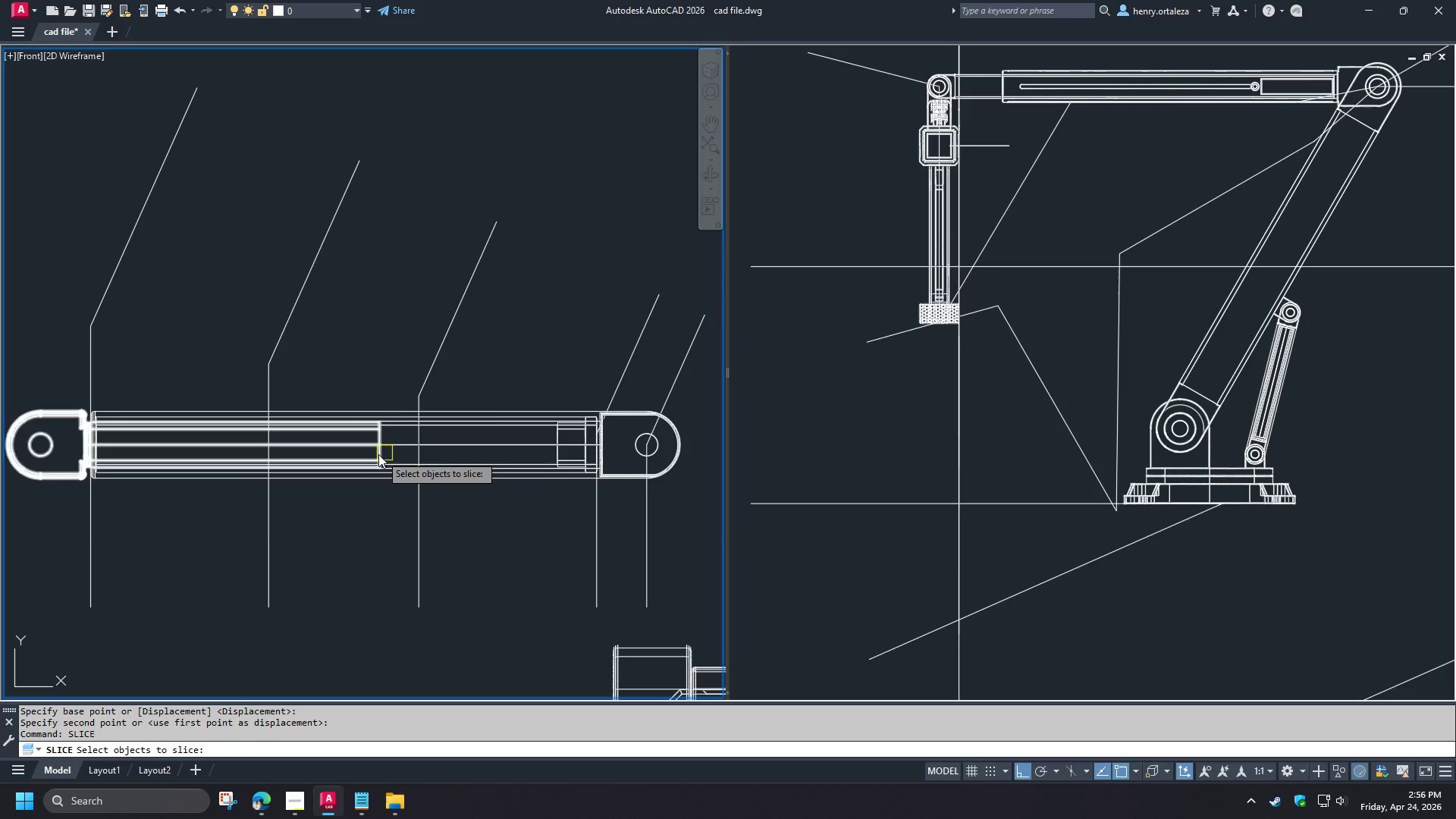 
left_click([378, 454])
 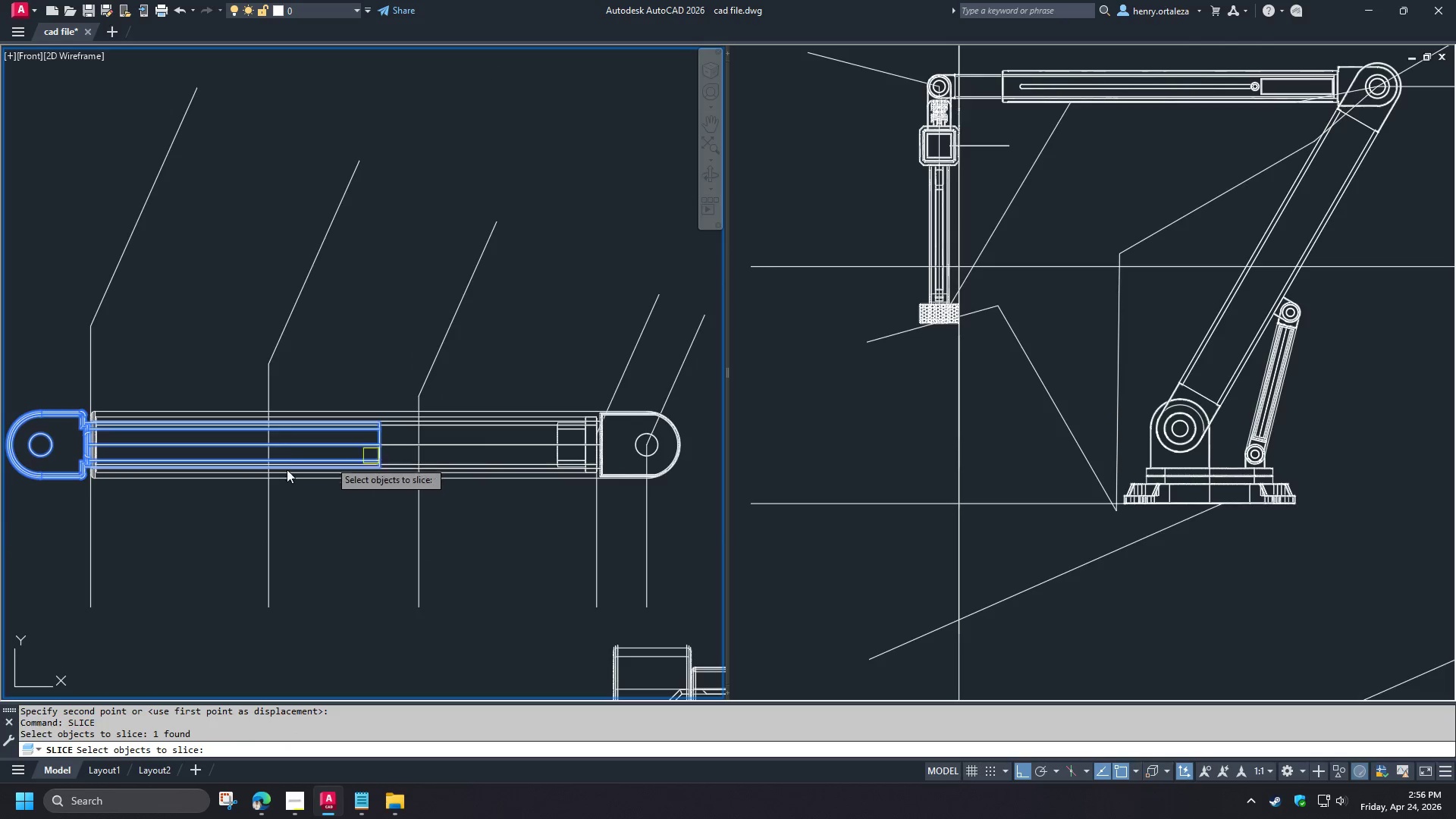 
key(Space)
 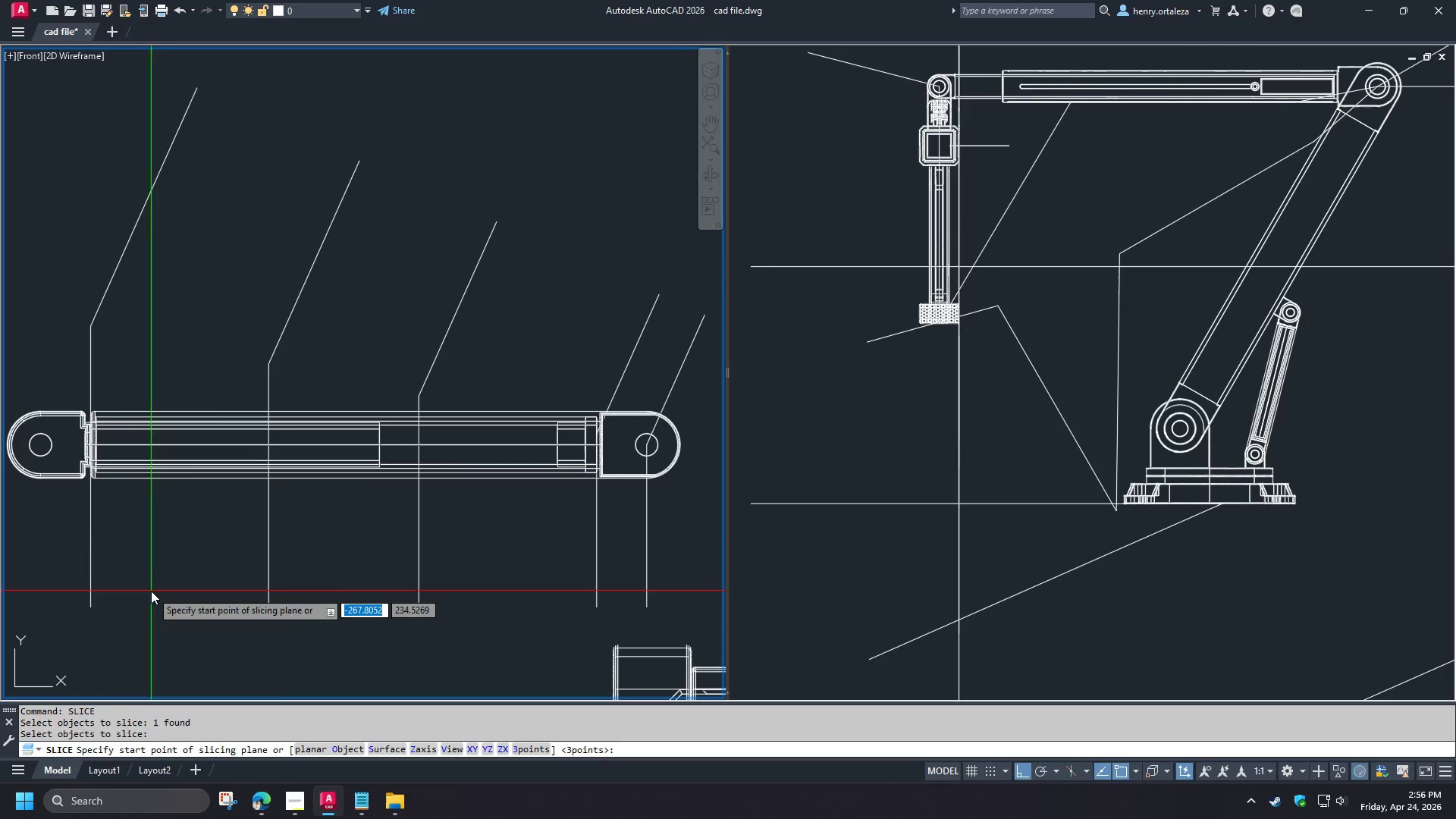 
double_click([158, 527])
 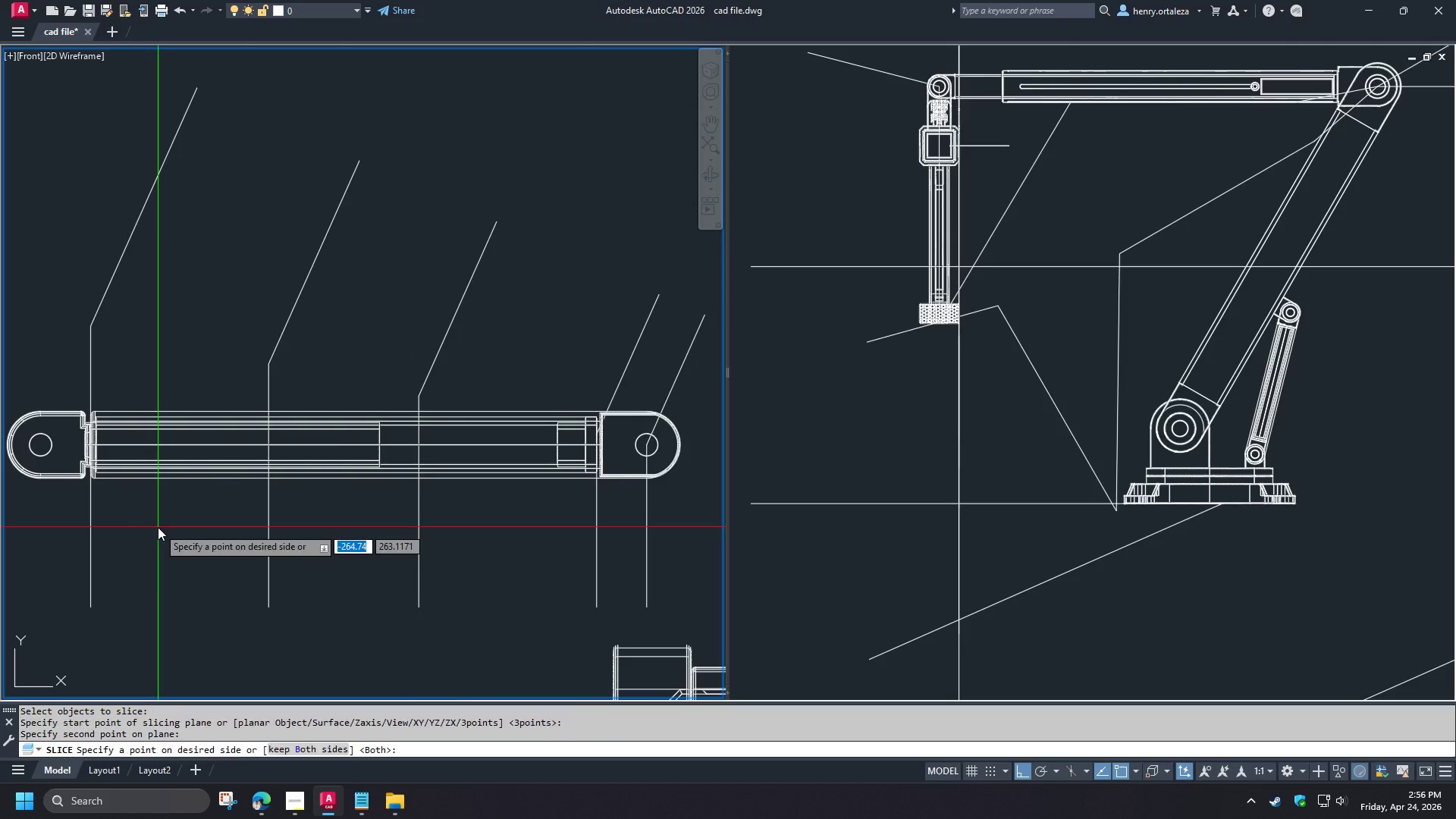 
key(Space)
 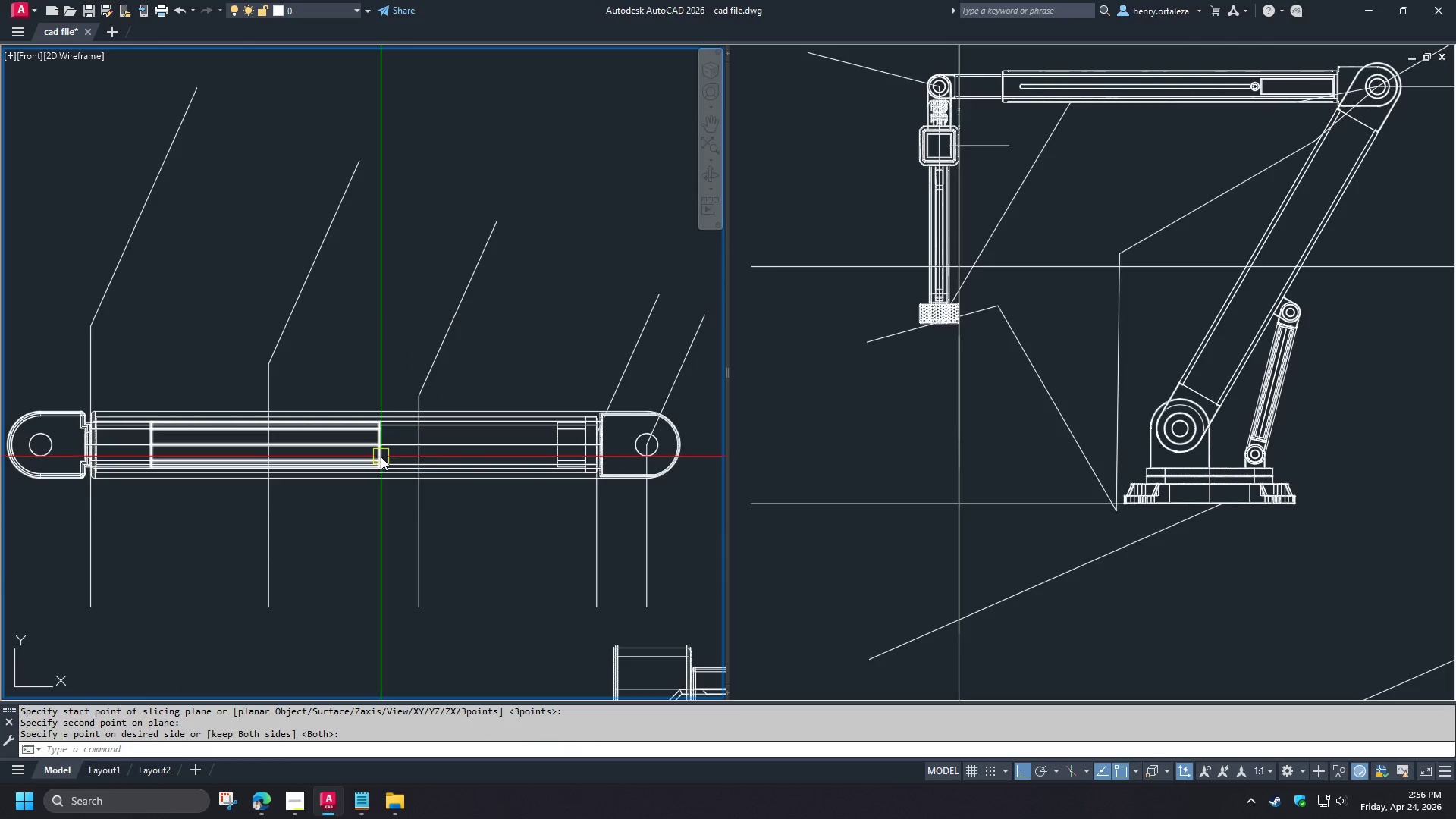 
left_click([381, 457])
 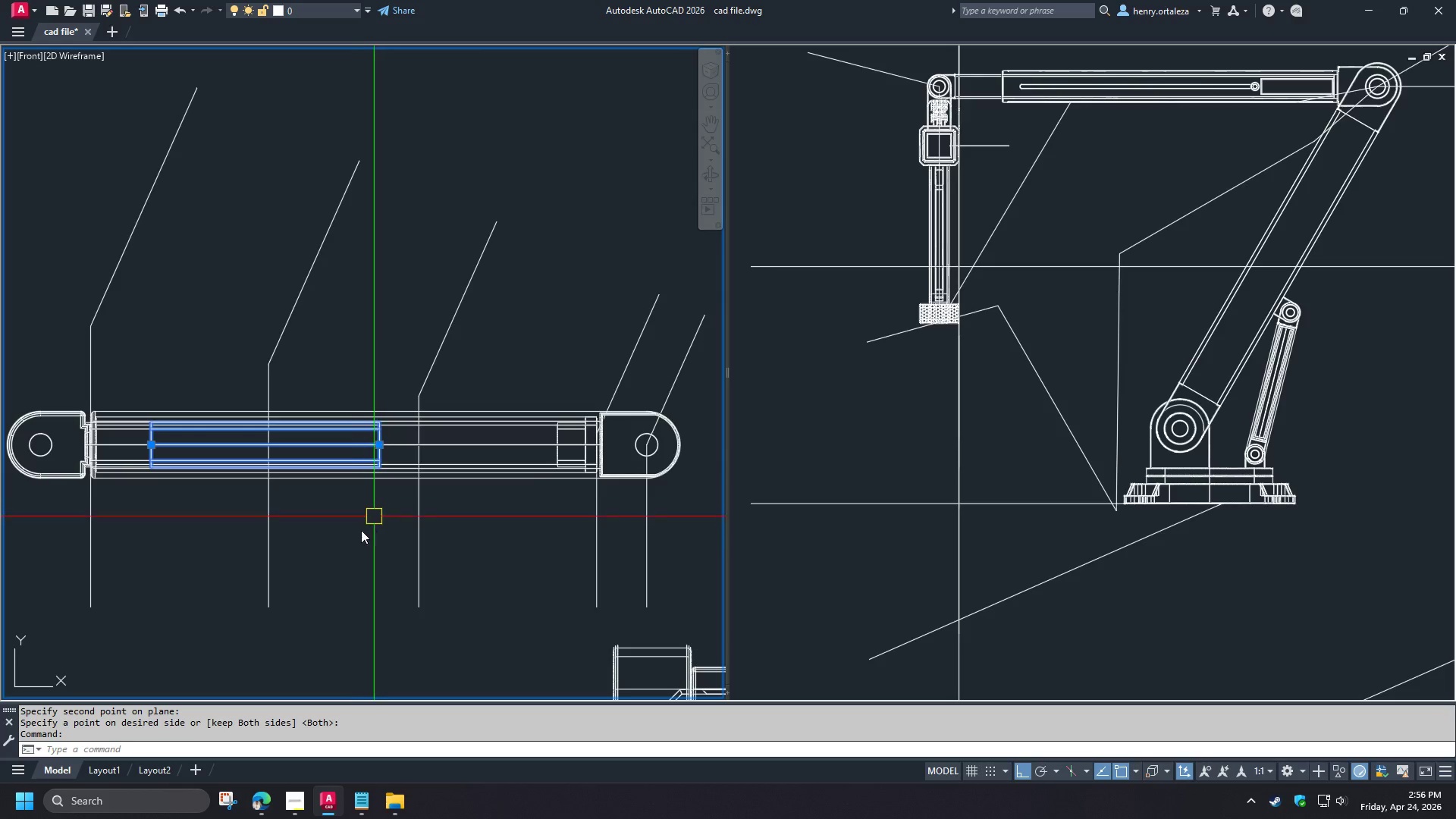 
type(co )
 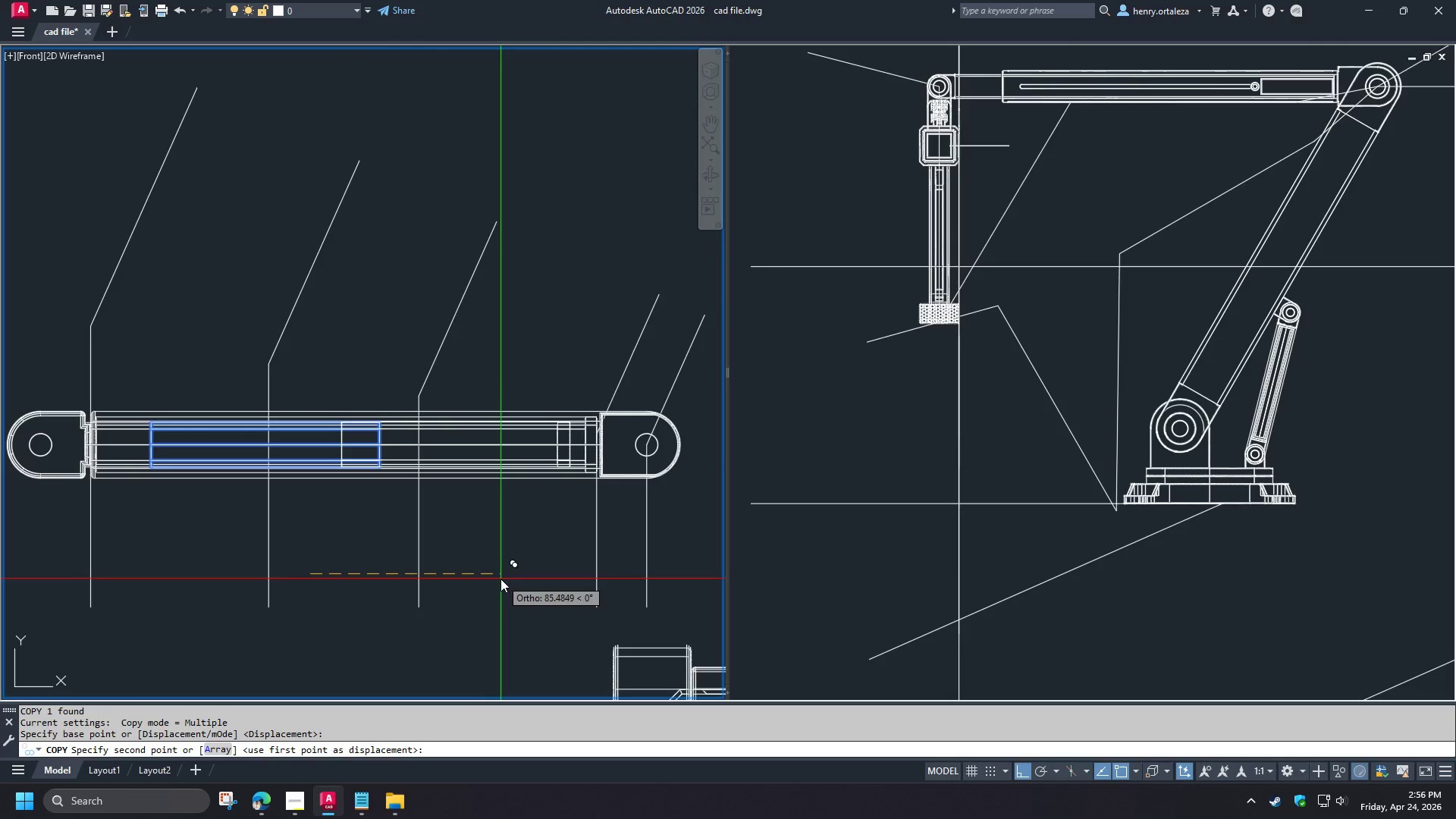 
left_click([500, 579])
 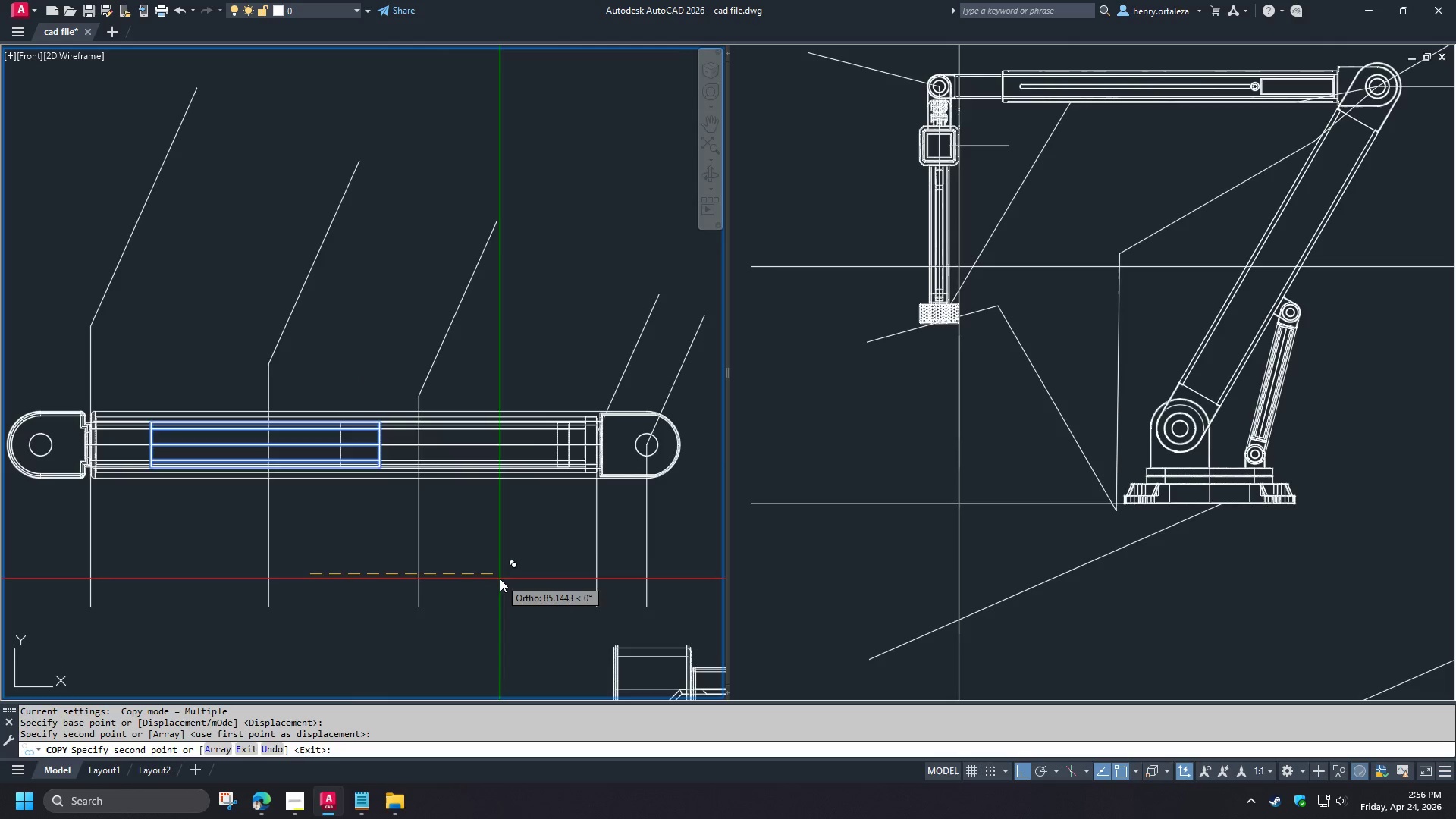 
key(Space)
 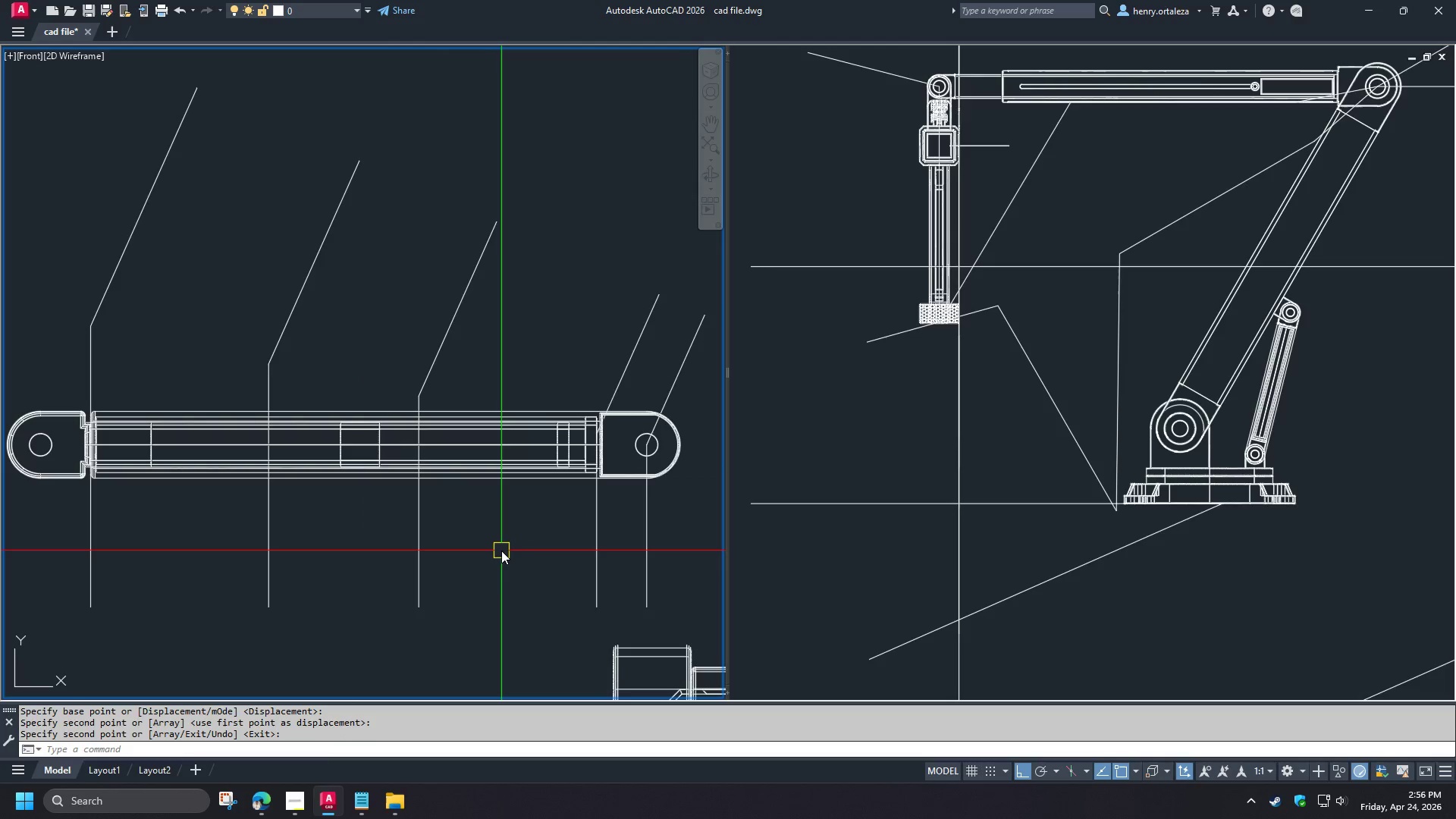 
type(un)
 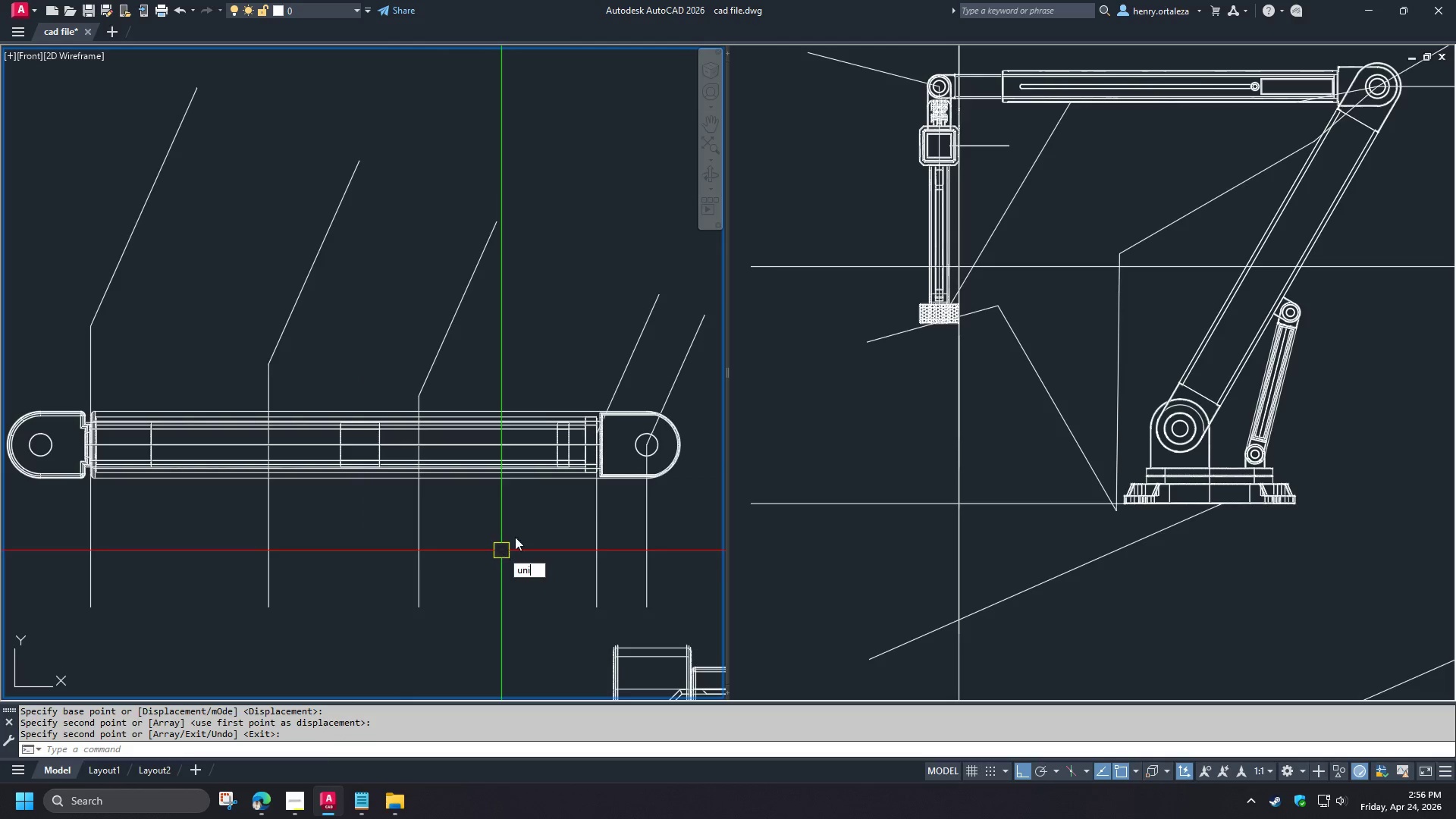 
key(I)
 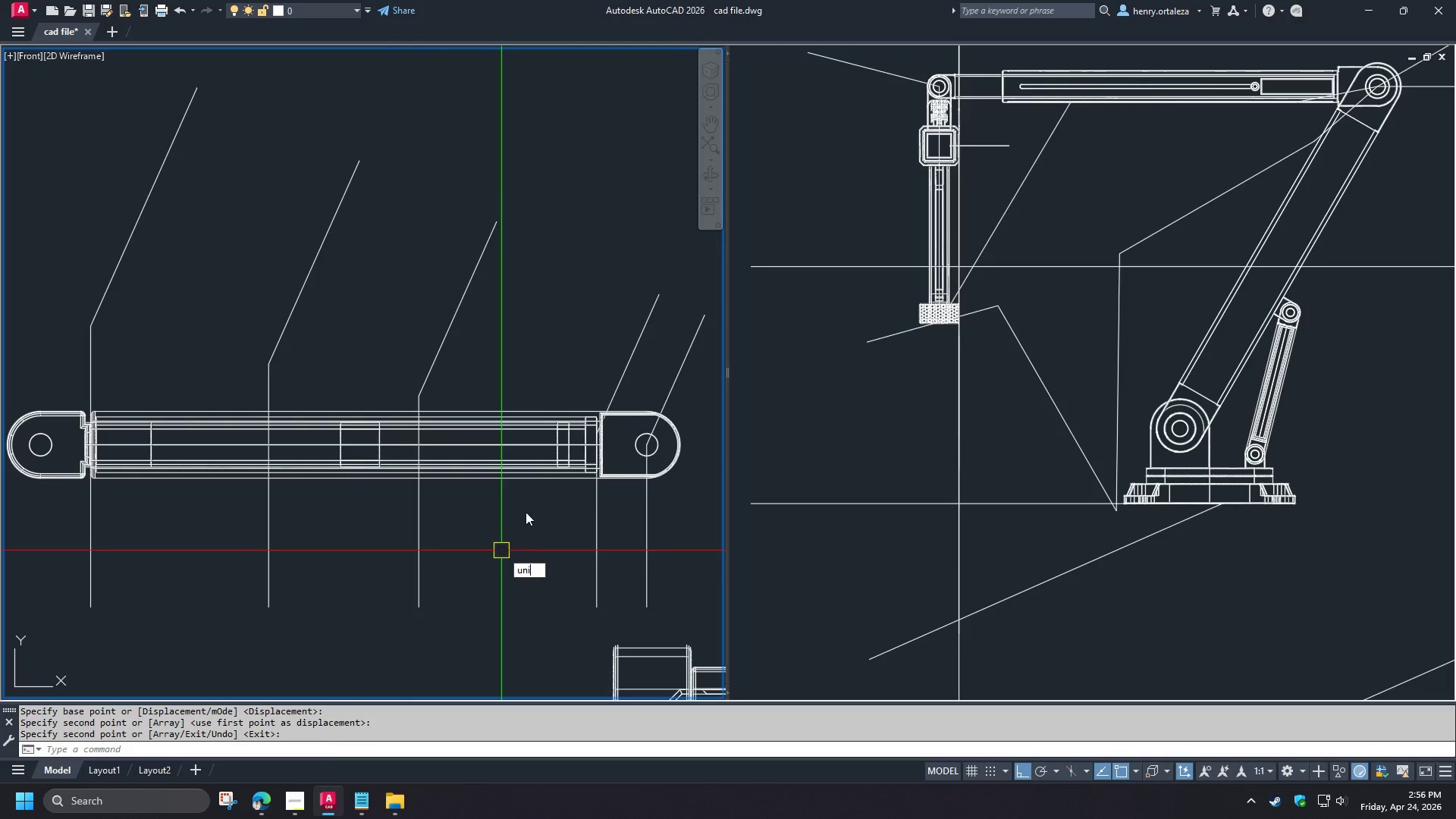 
key(Space)
 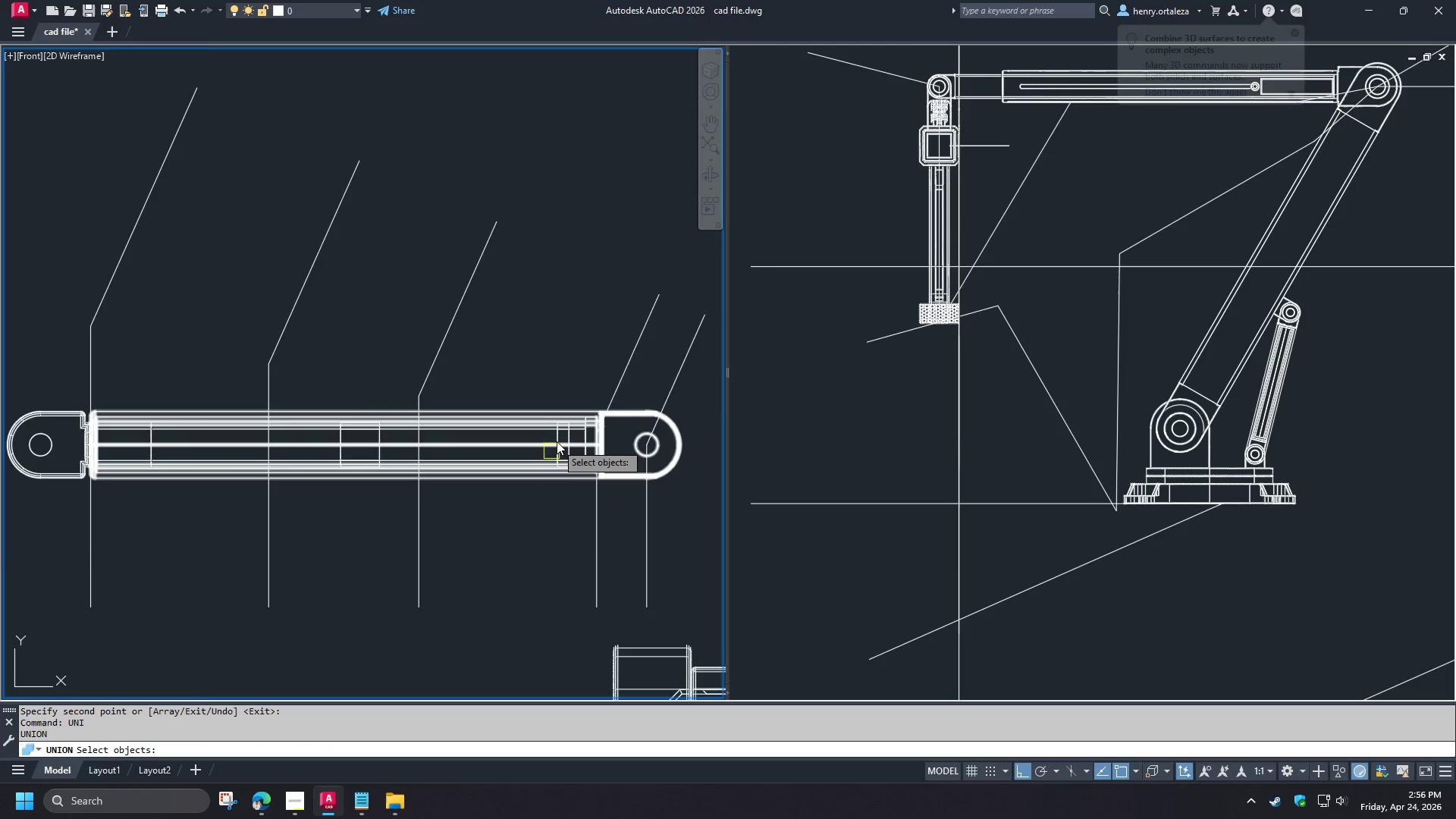 
scroll: coordinate [557, 441], scroll_direction: up, amount: 2.0
 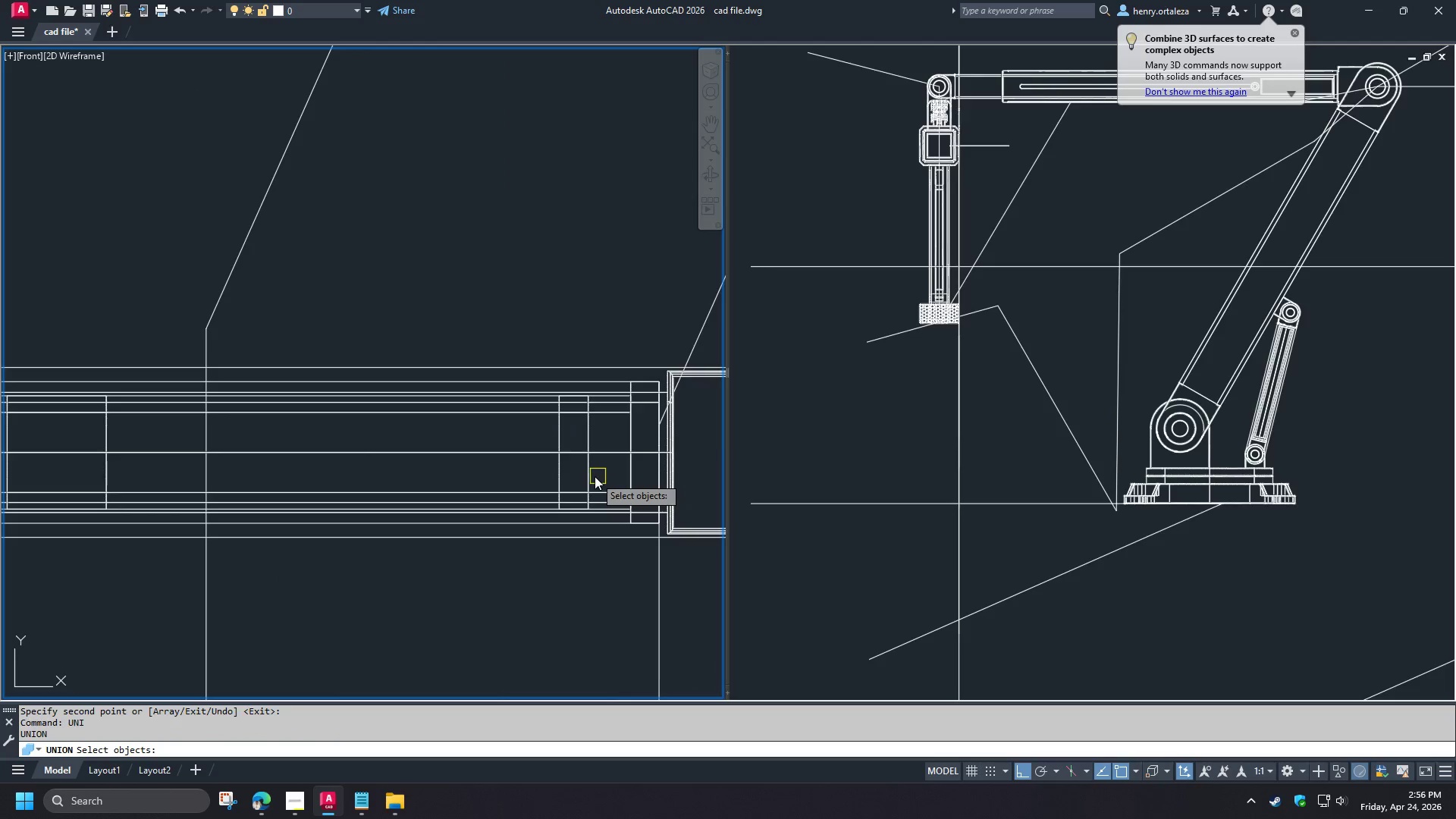 
left_click([594, 475])
 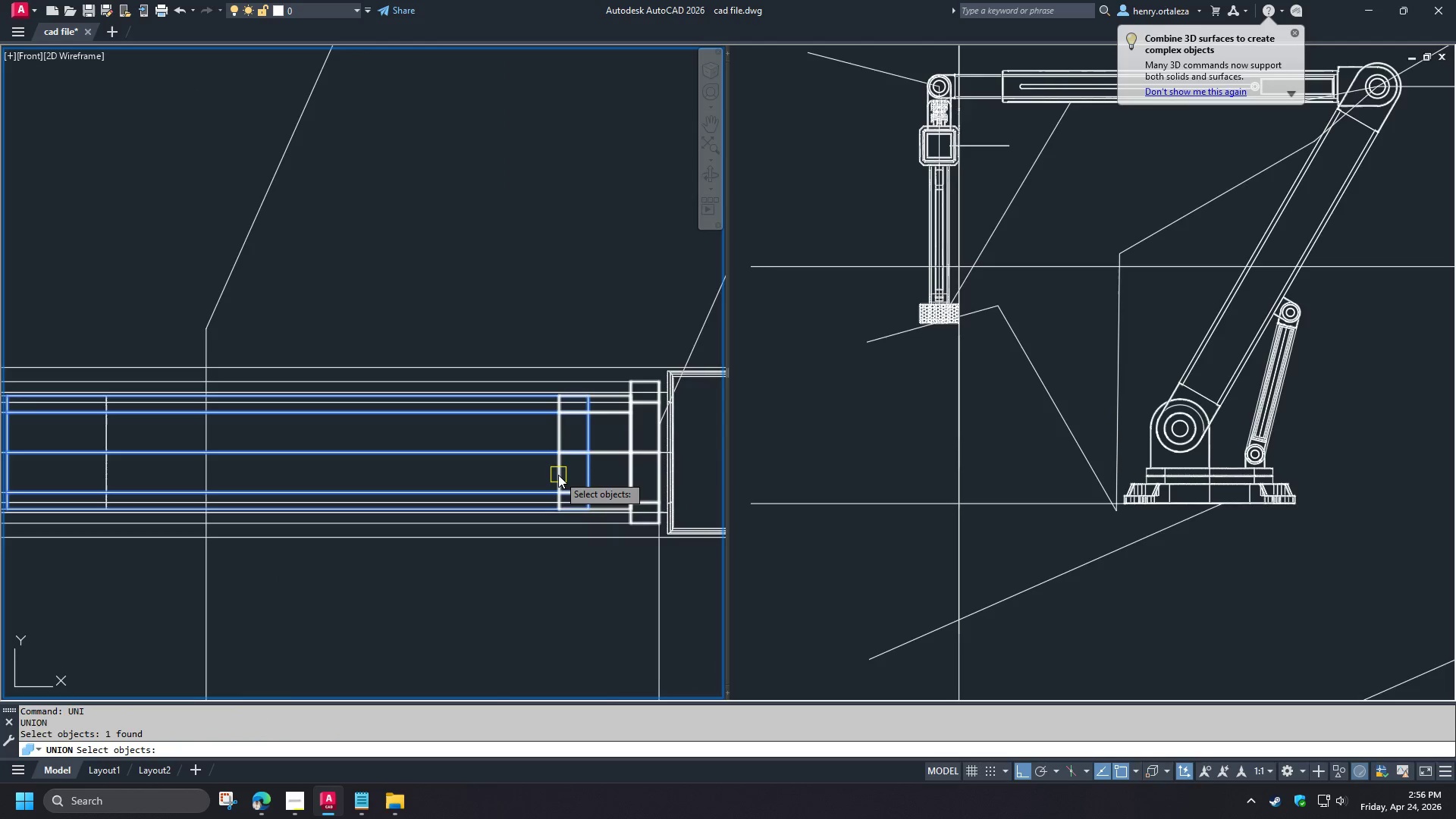 
left_click([558, 475])
 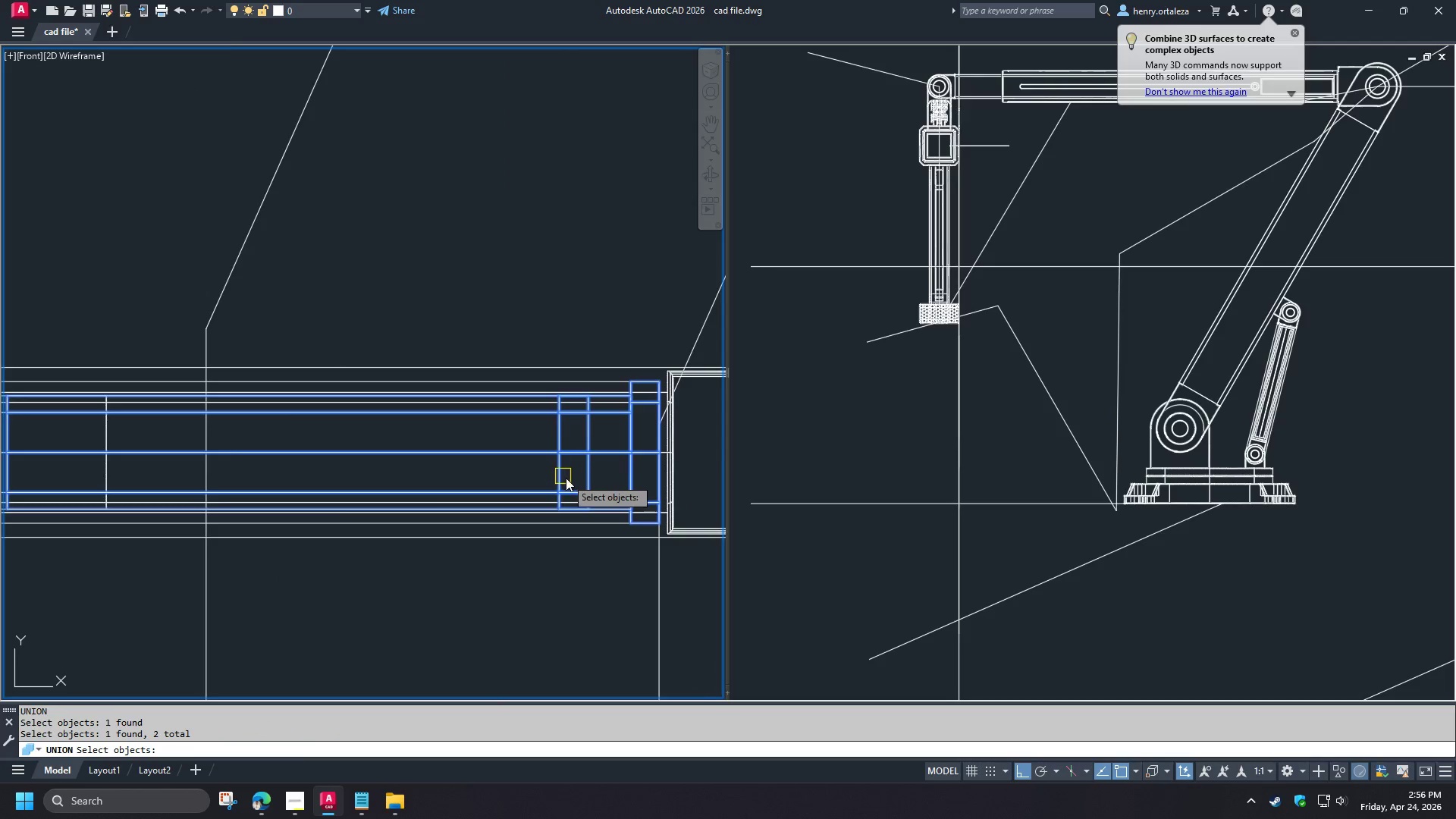 
scroll: coordinate [566, 478], scroll_direction: down, amount: 2.0
 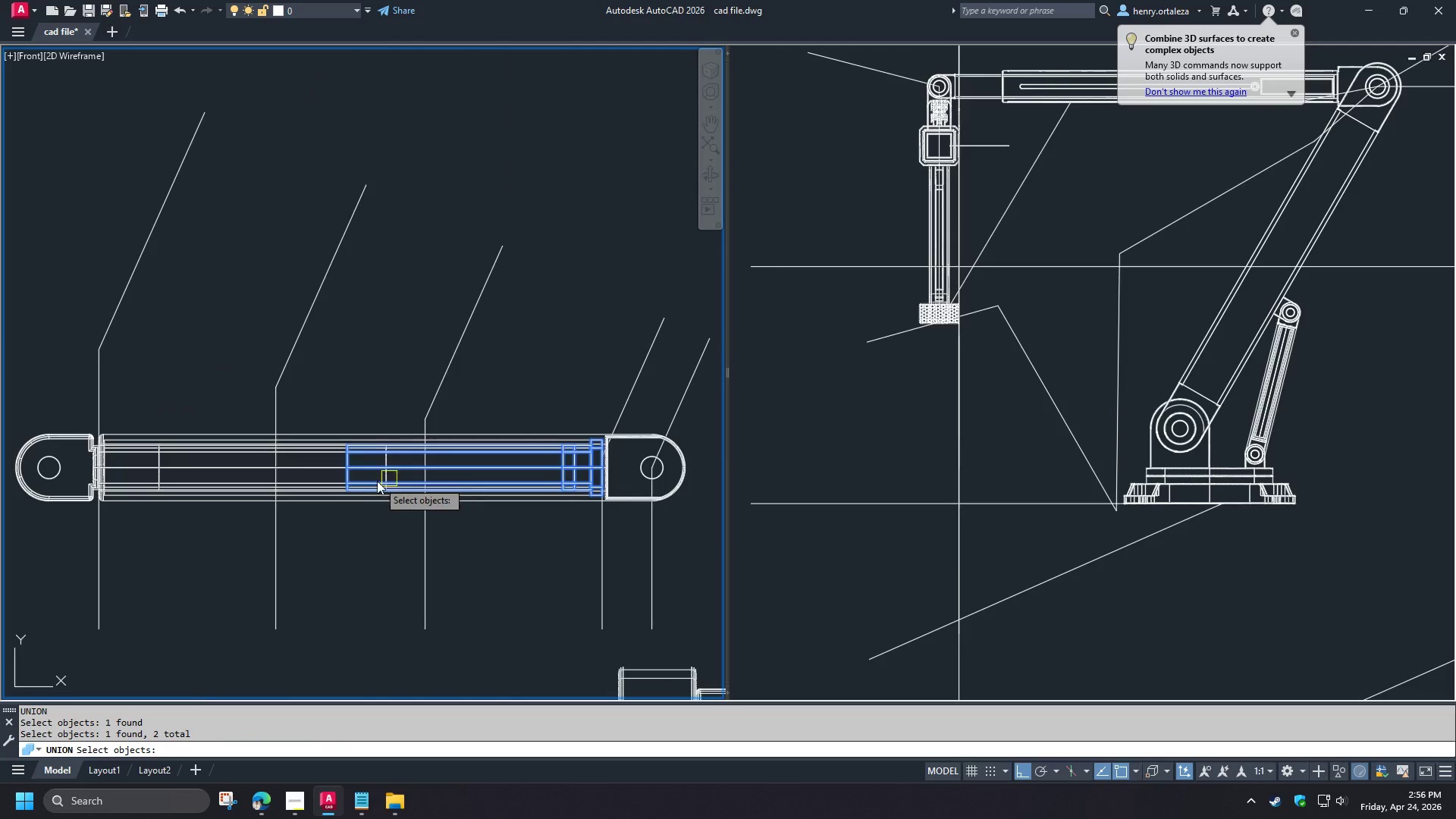 
scroll: coordinate [377, 475], scroll_direction: up, amount: 2.0
 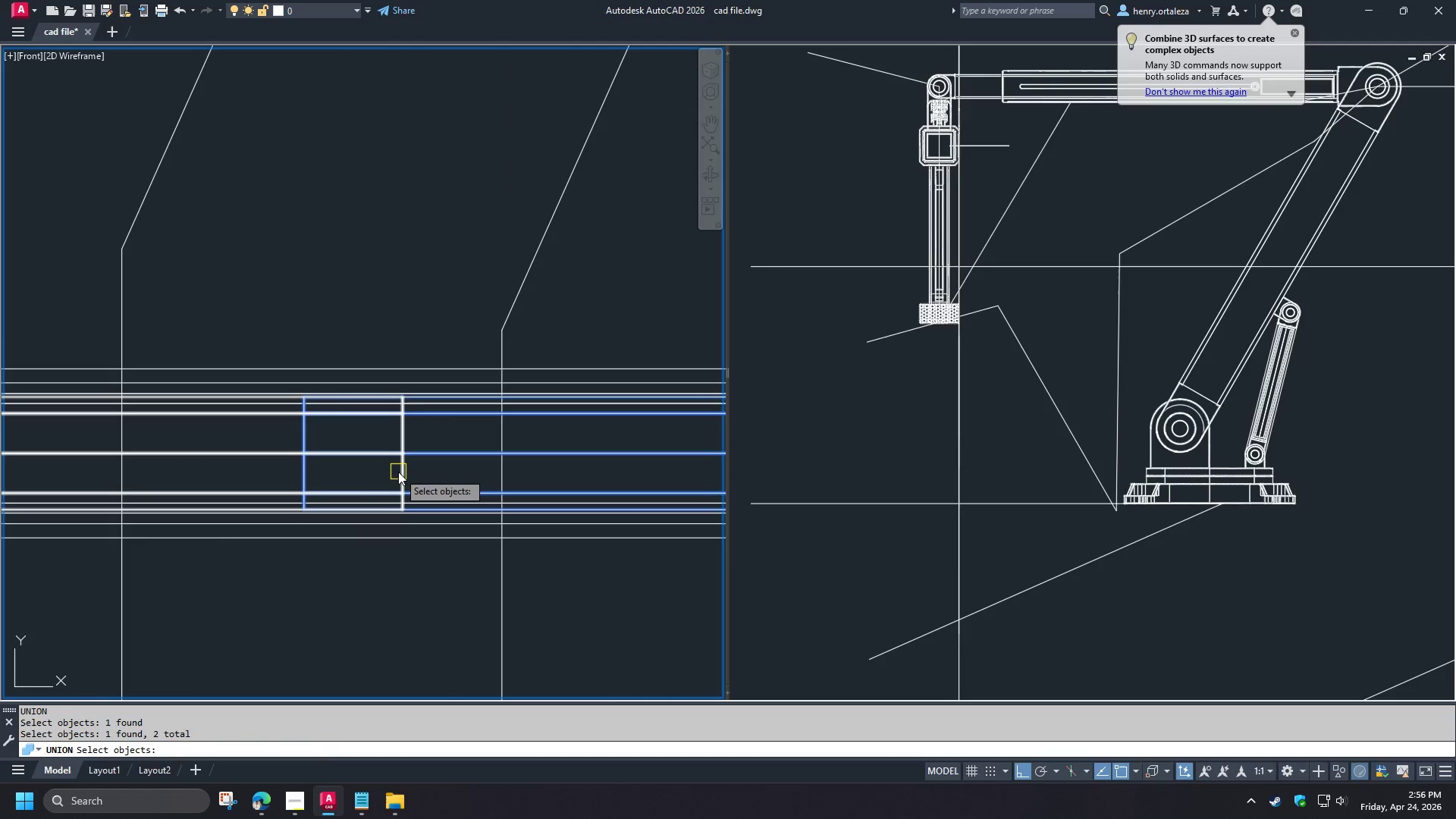 
left_click([398, 472])
 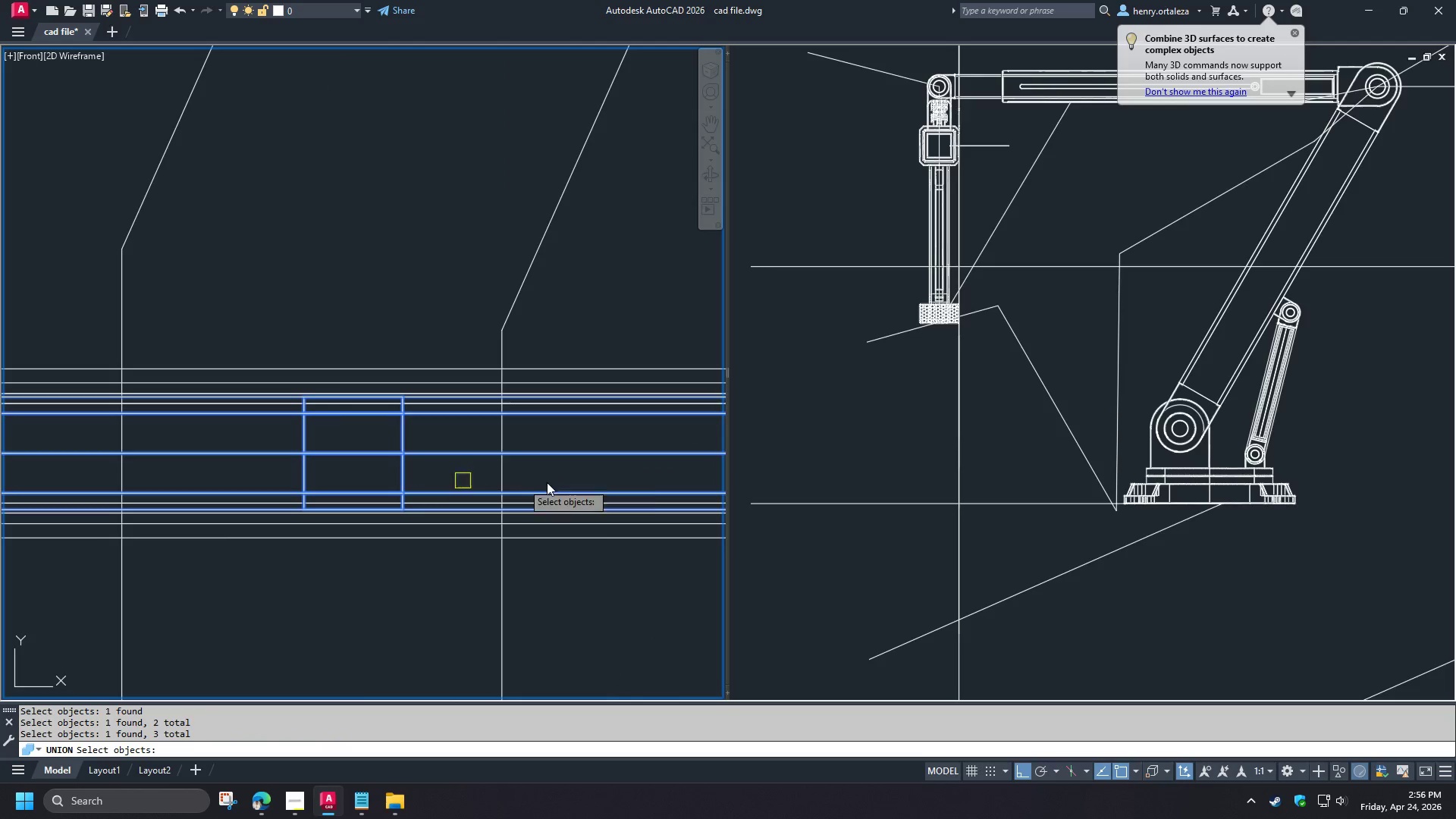 
scroll: coordinate [574, 481], scroll_direction: down, amount: 2.0
 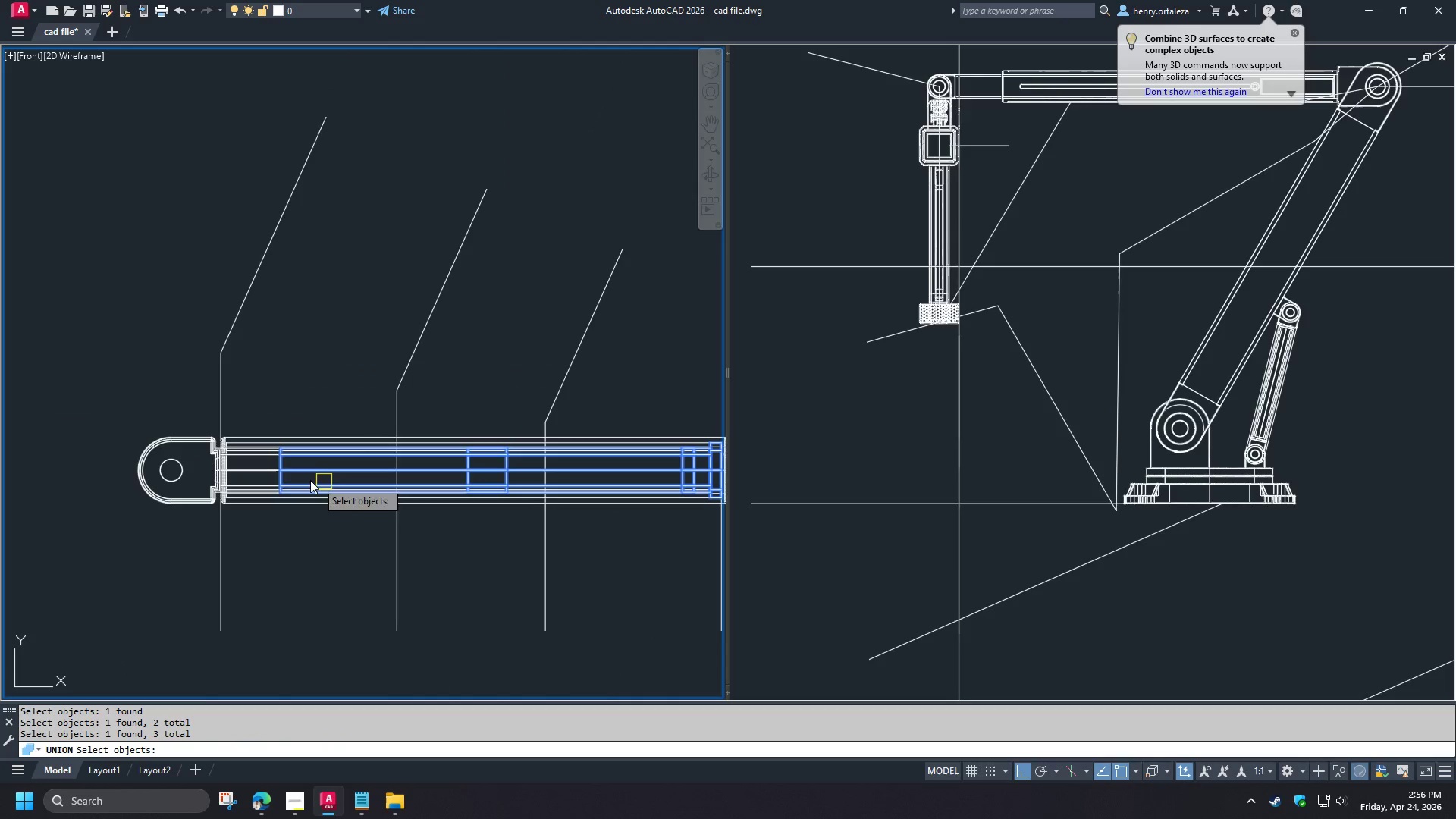 
scroll: coordinate [283, 478], scroll_direction: up, amount: 3.0
 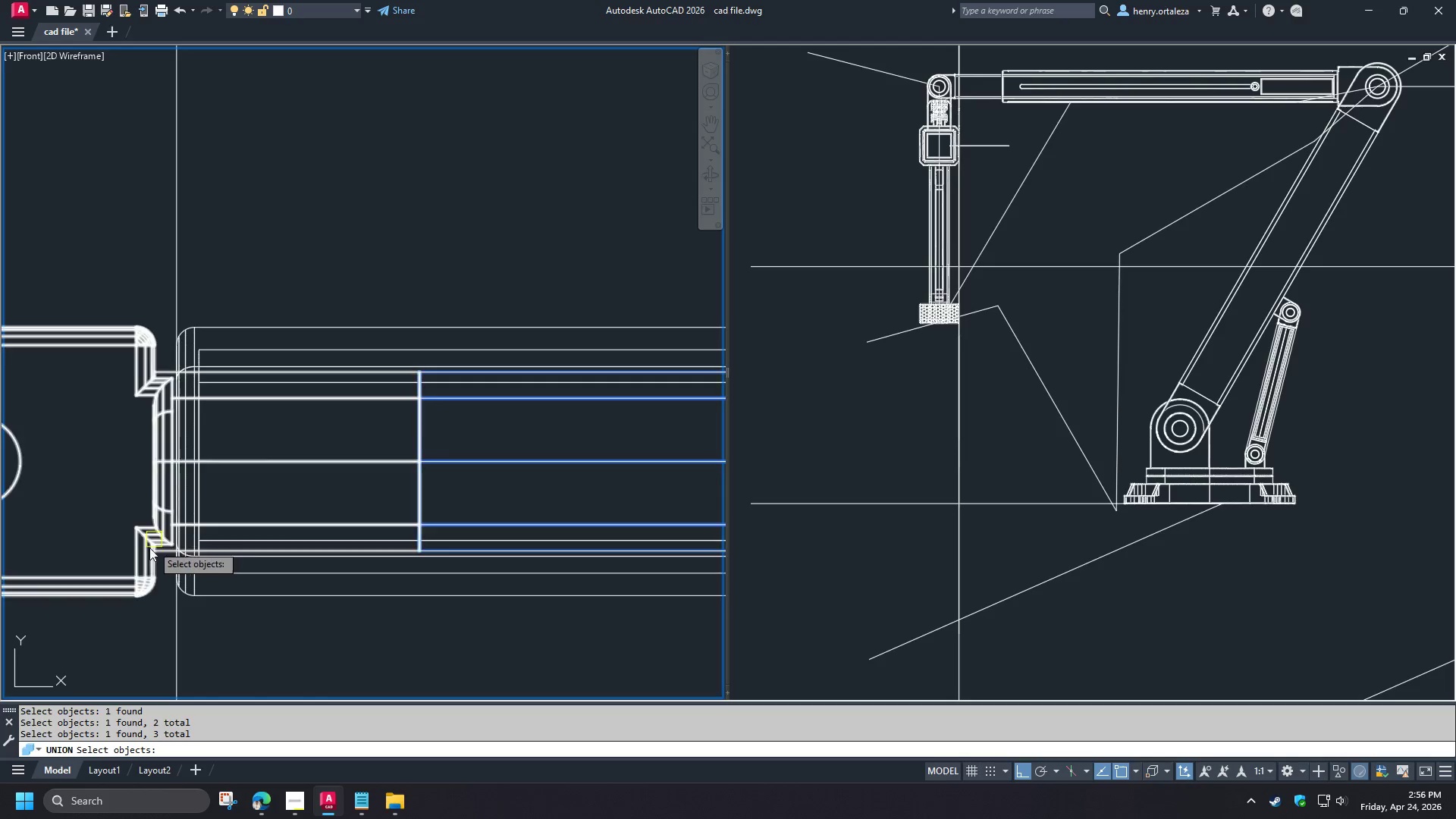 
left_click([138, 560])
 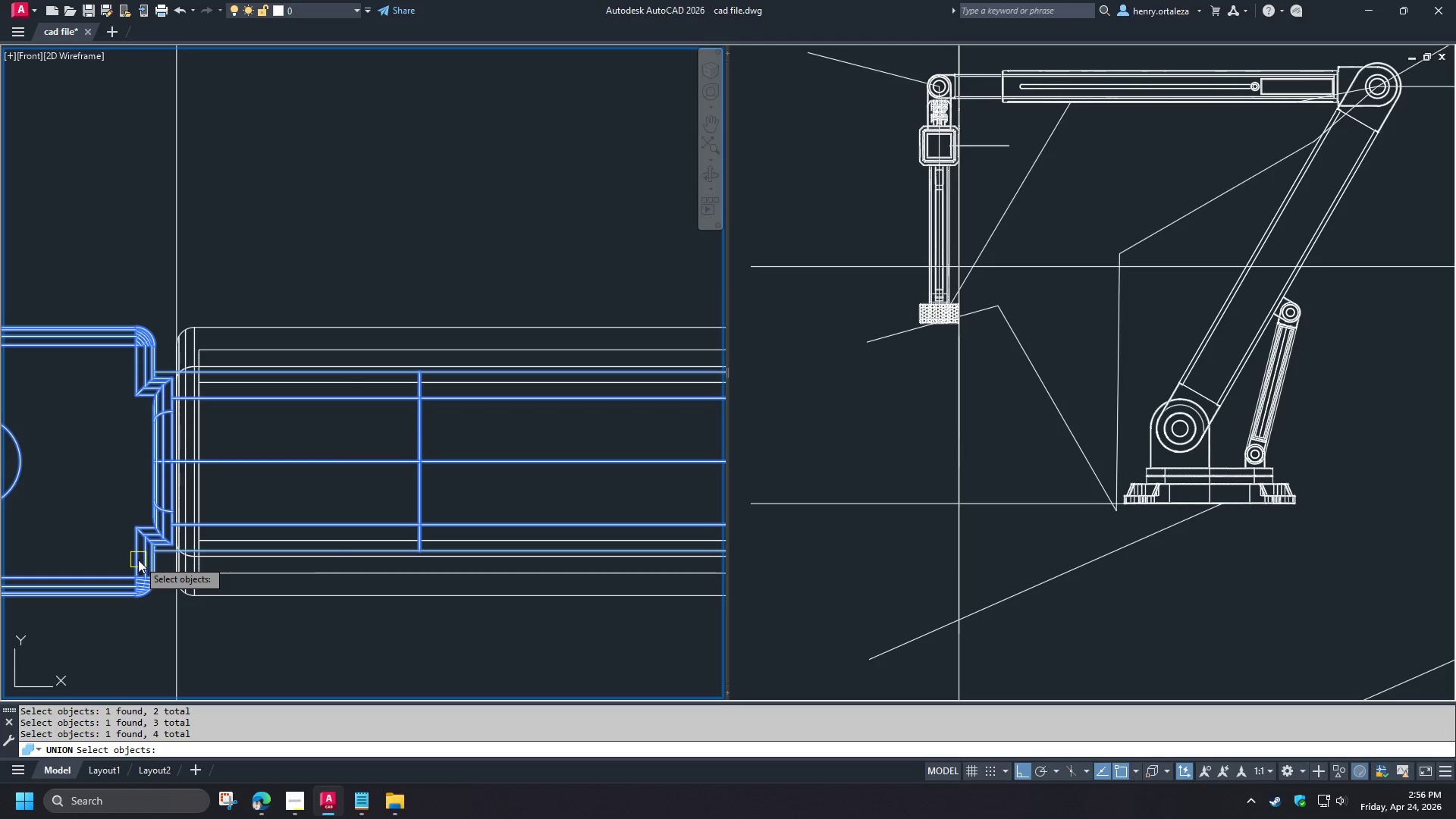 
key(Space)
 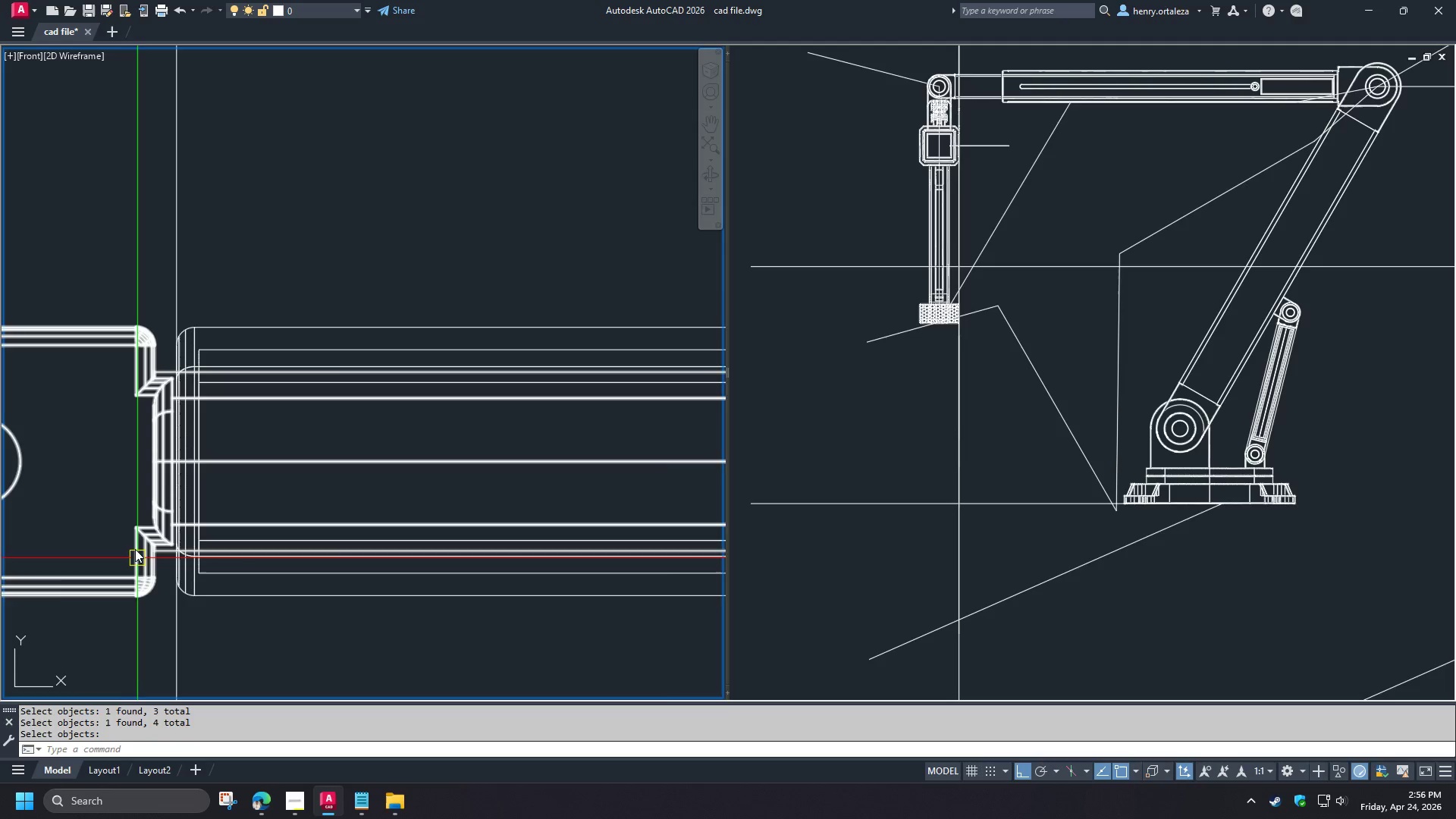 
scroll: coordinate [500, 374], scroll_direction: down, amount: 7.0
 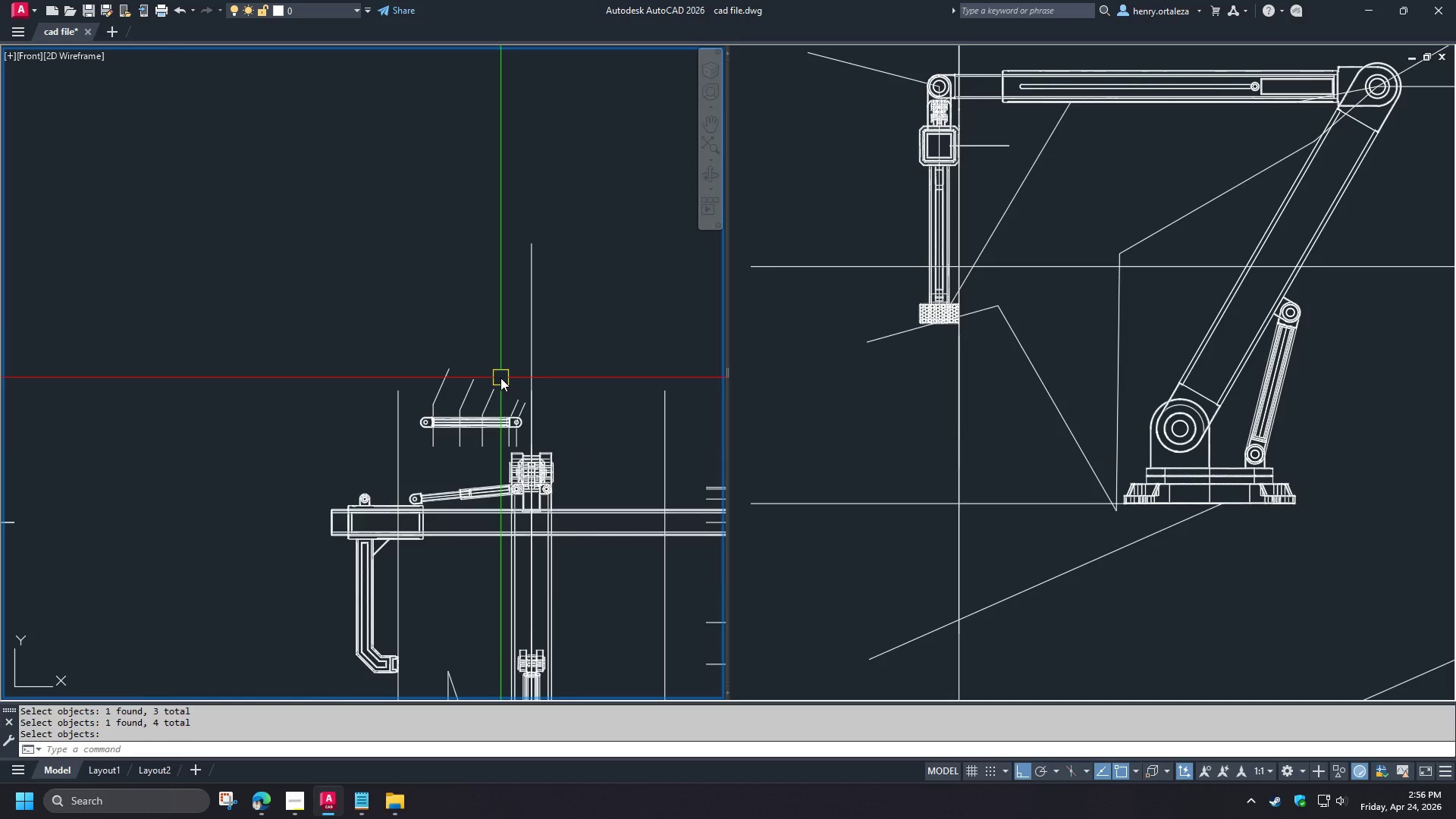 
scroll: coordinate [500, 378], scroll_direction: up, amount: 3.0
 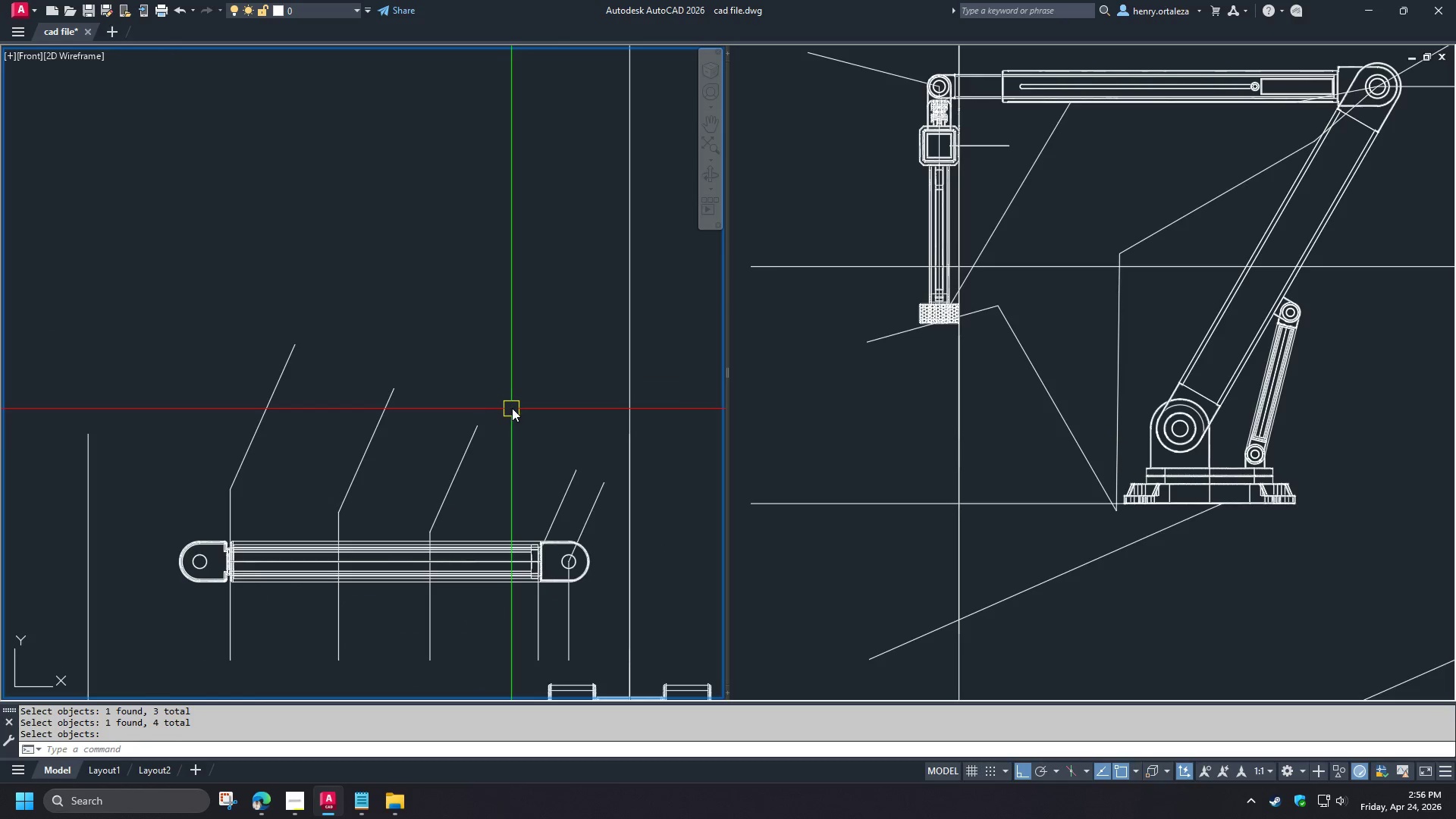 
scroll: coordinate [514, 407], scroll_direction: down, amount: 1.0
 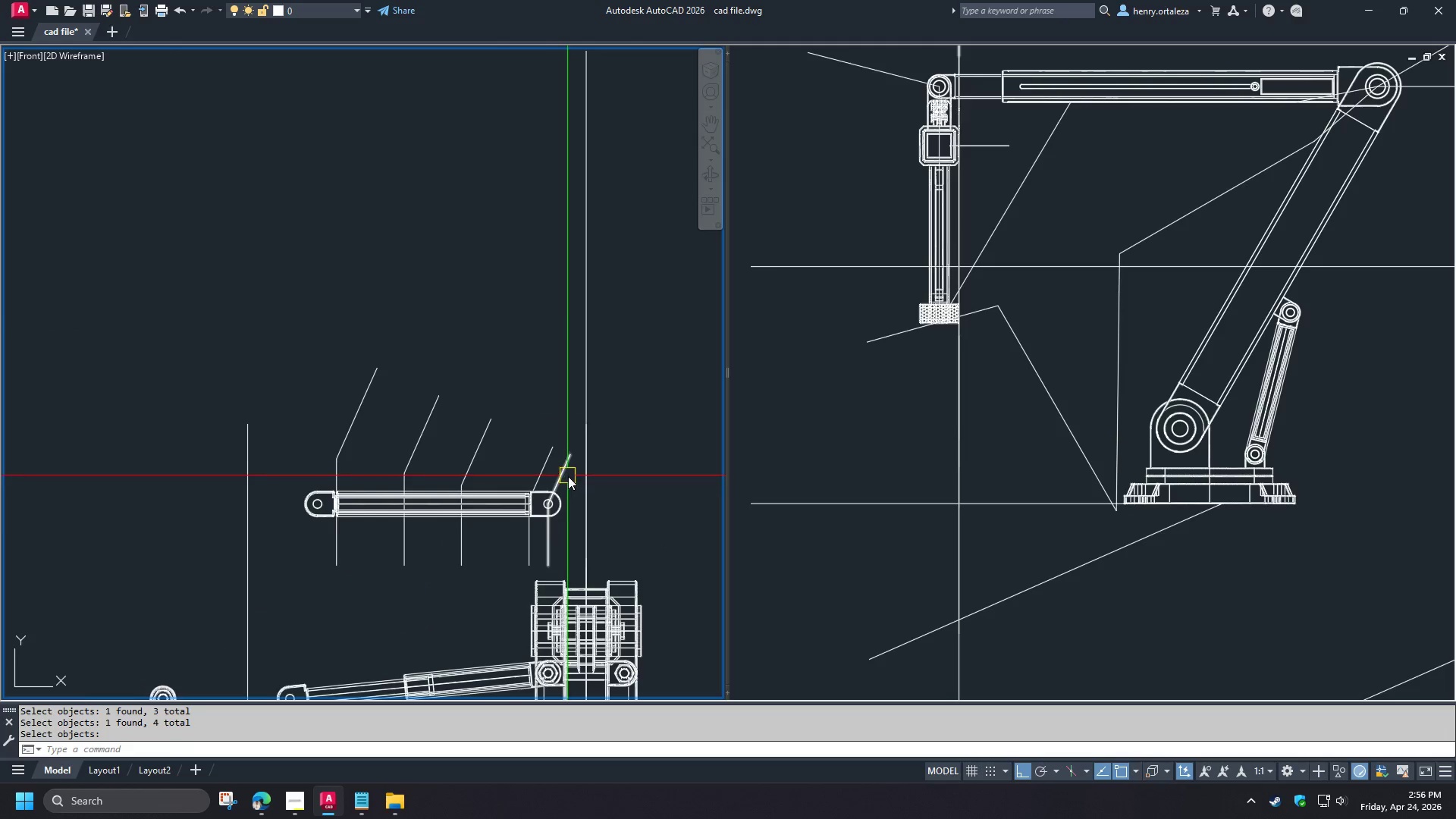 
left_click([572, 482])
 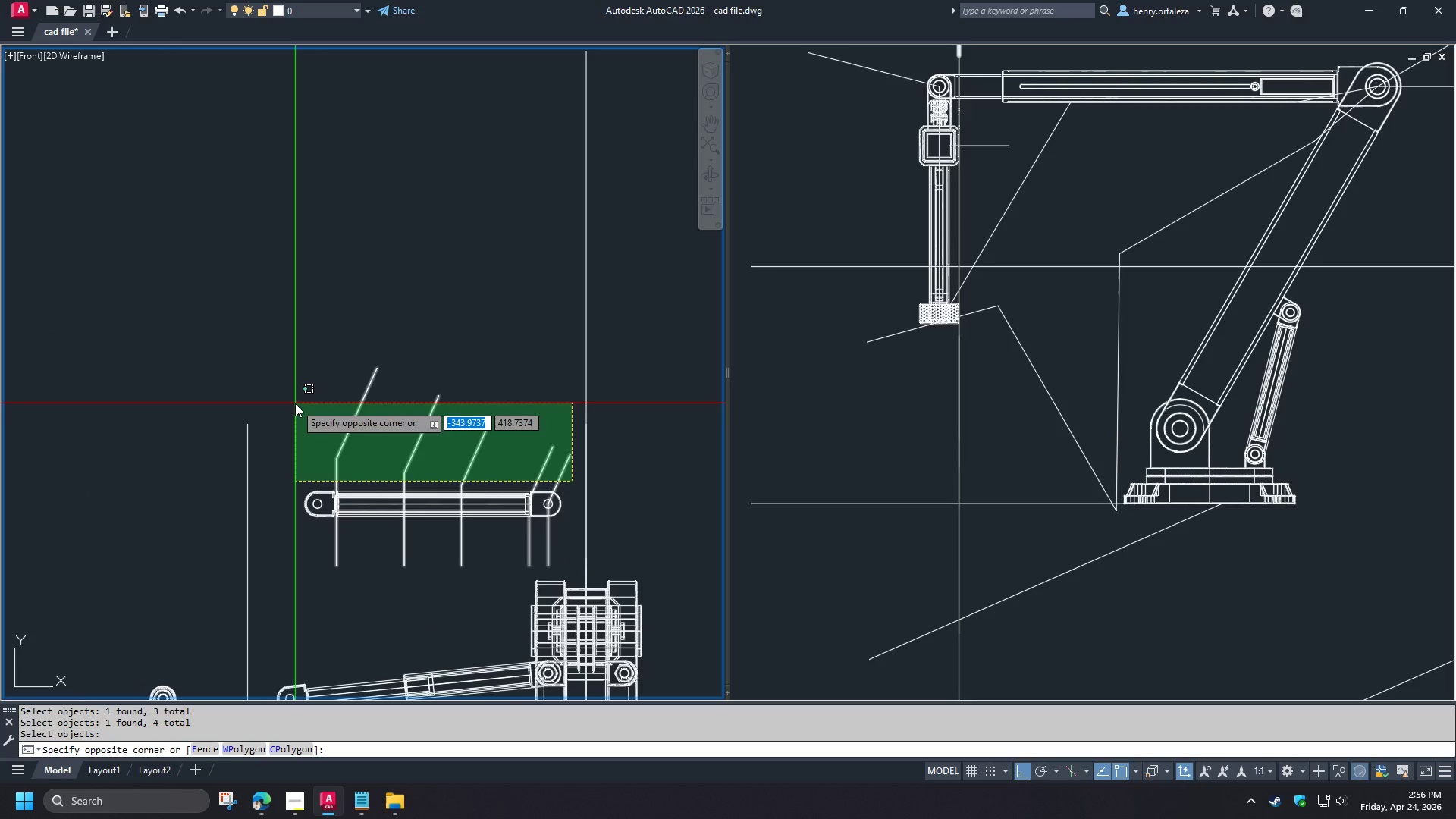 
left_click([295, 403])
 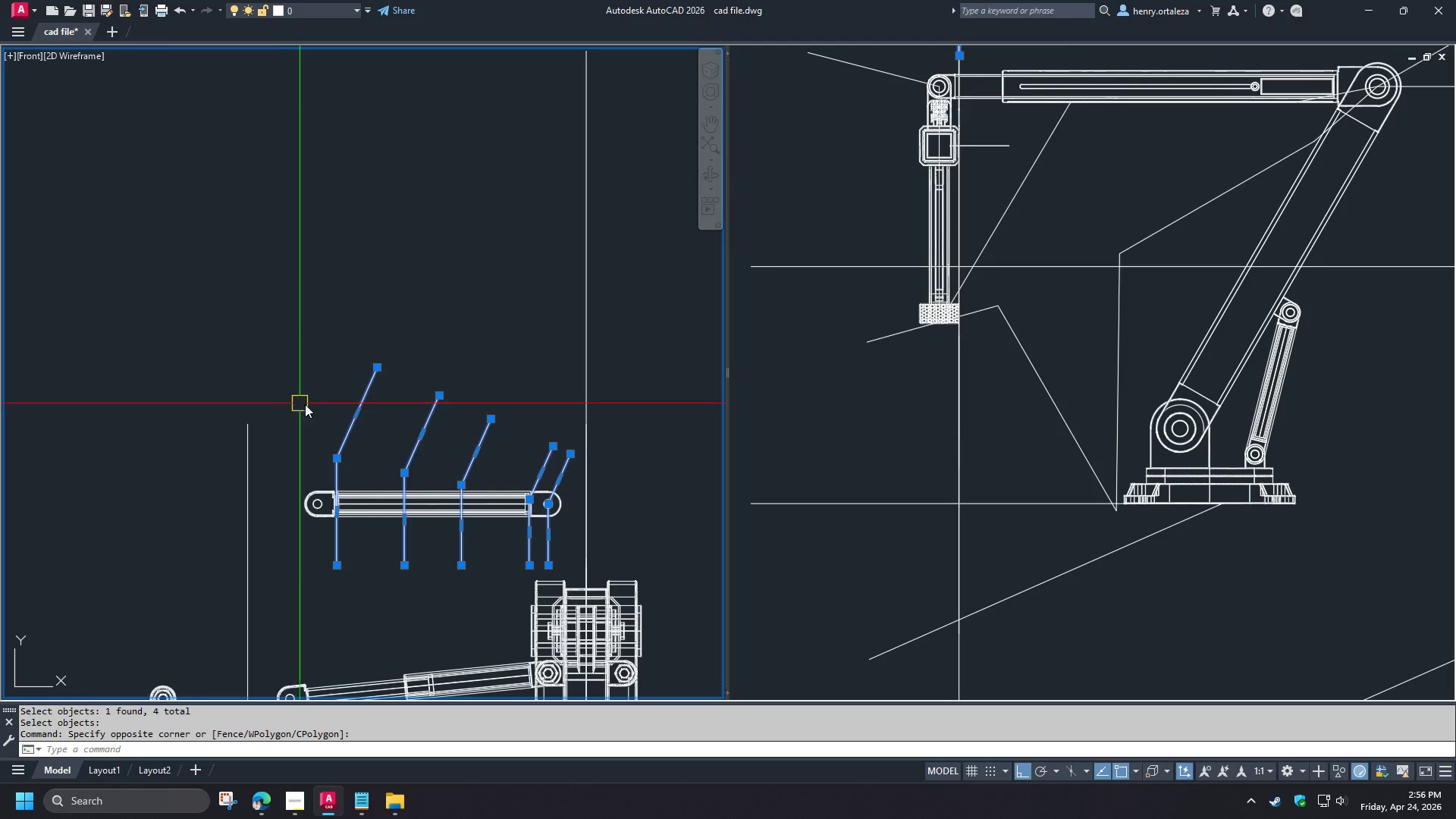 
key(E)
 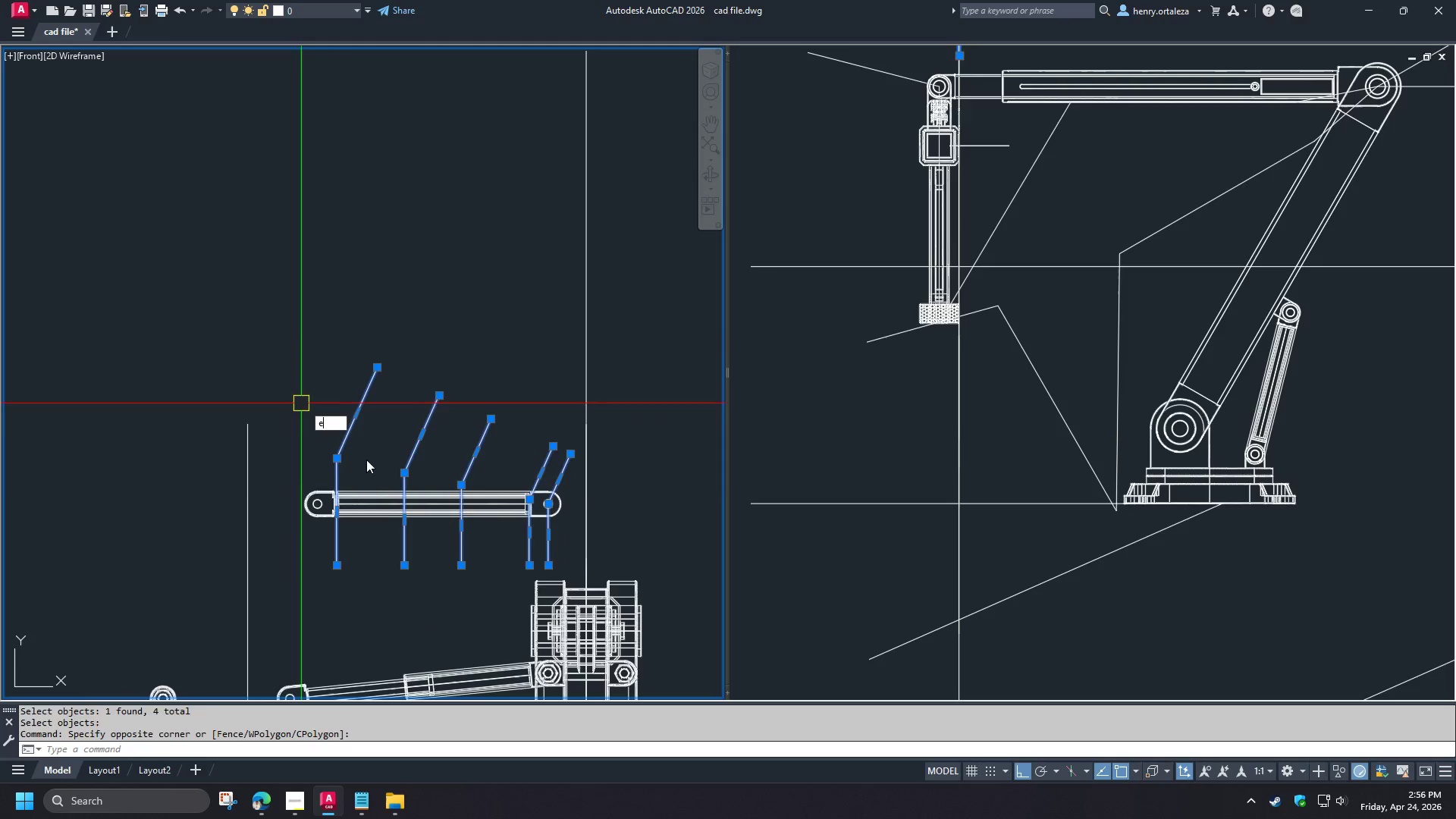 
key(Space)
 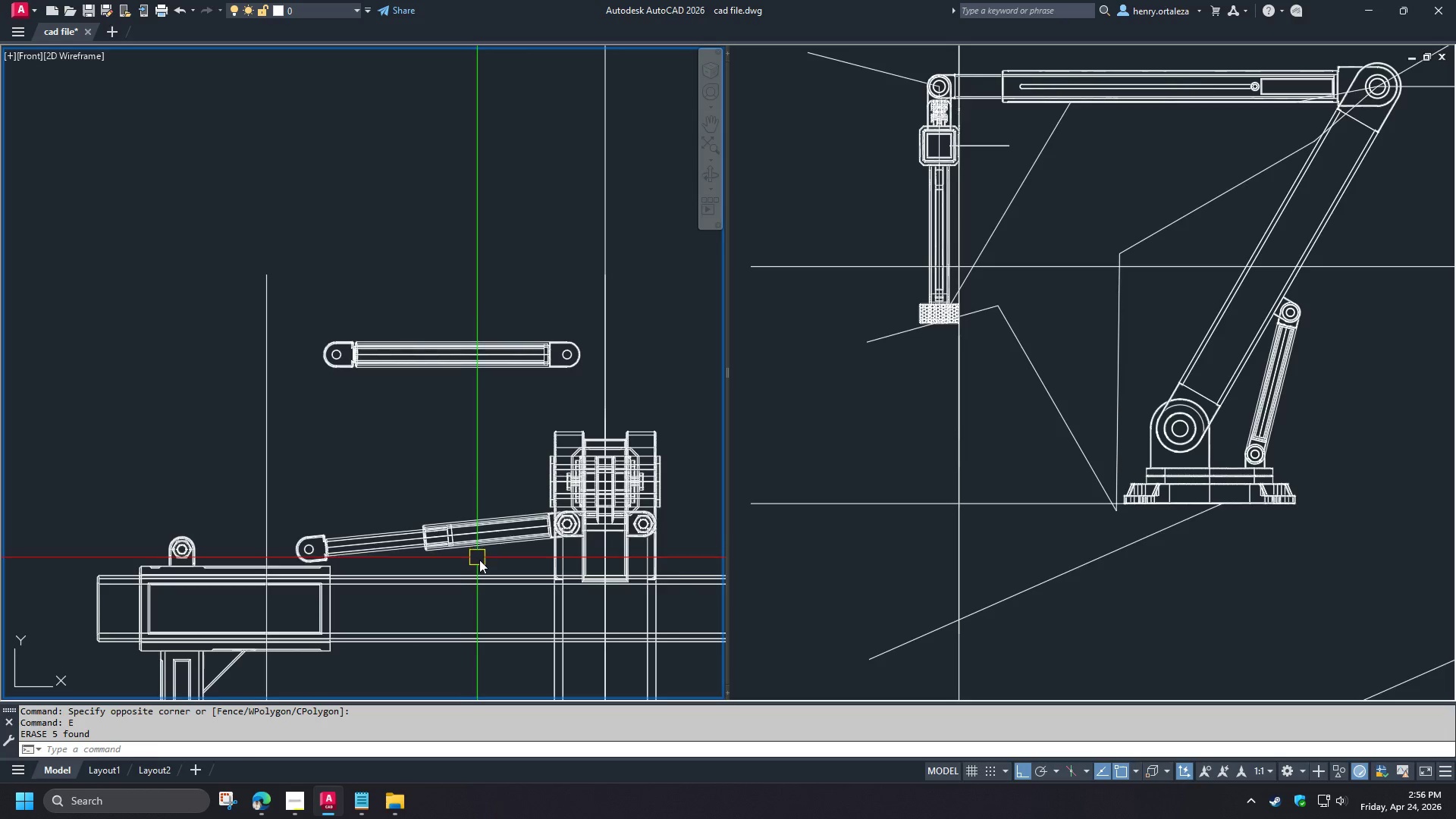 
key(E)
 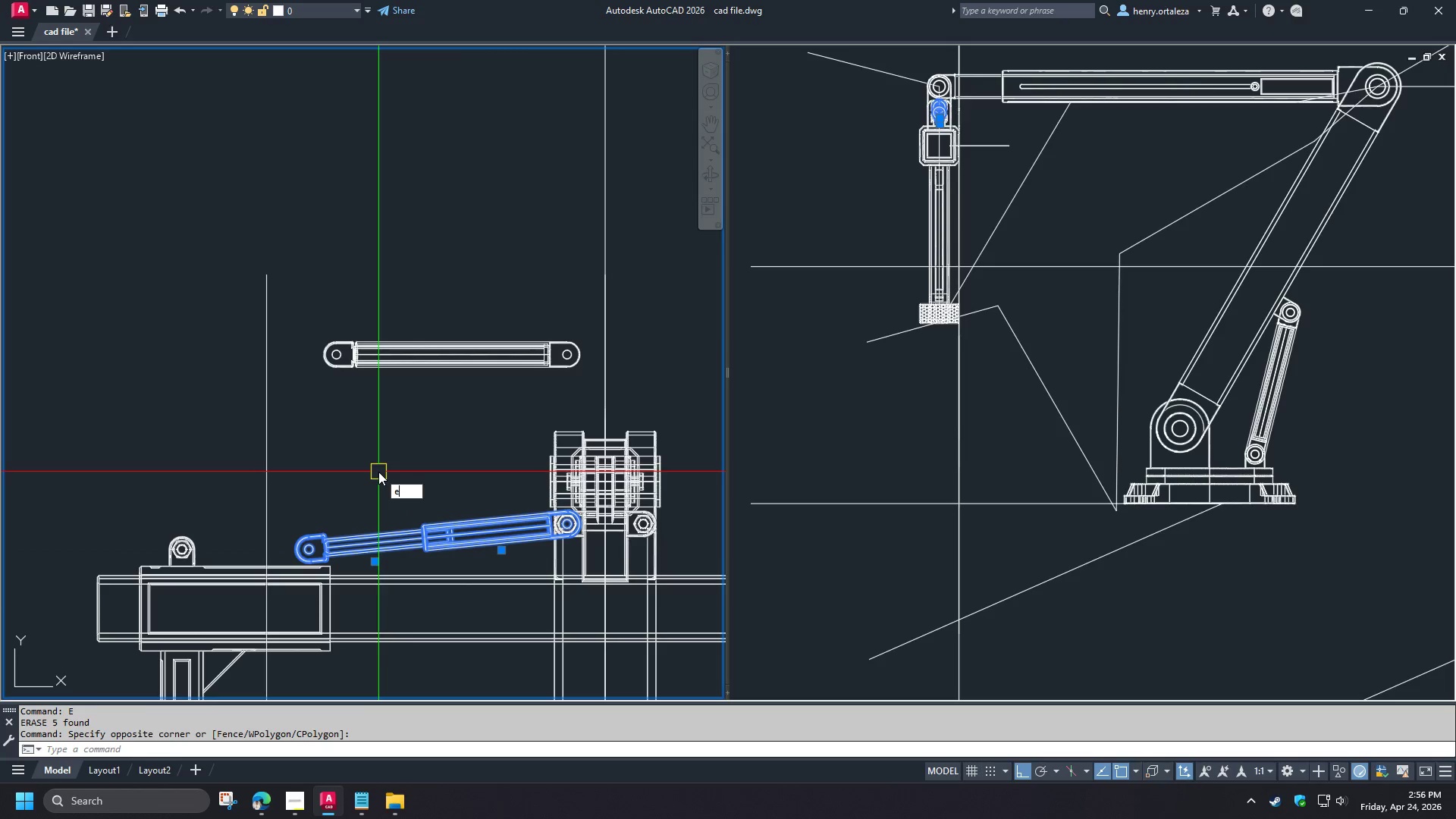 
key(Space)
 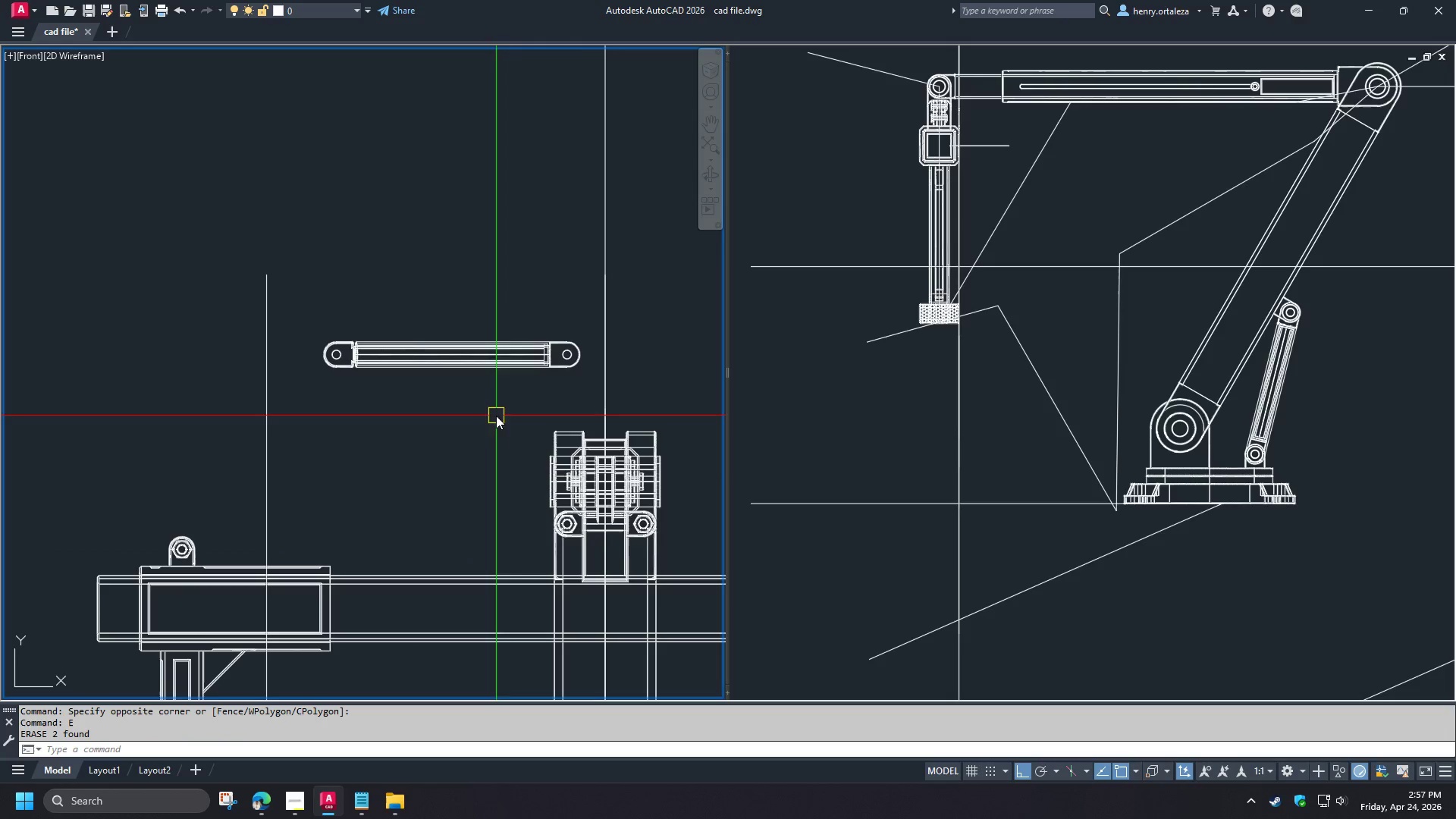 
left_click([583, 394])
 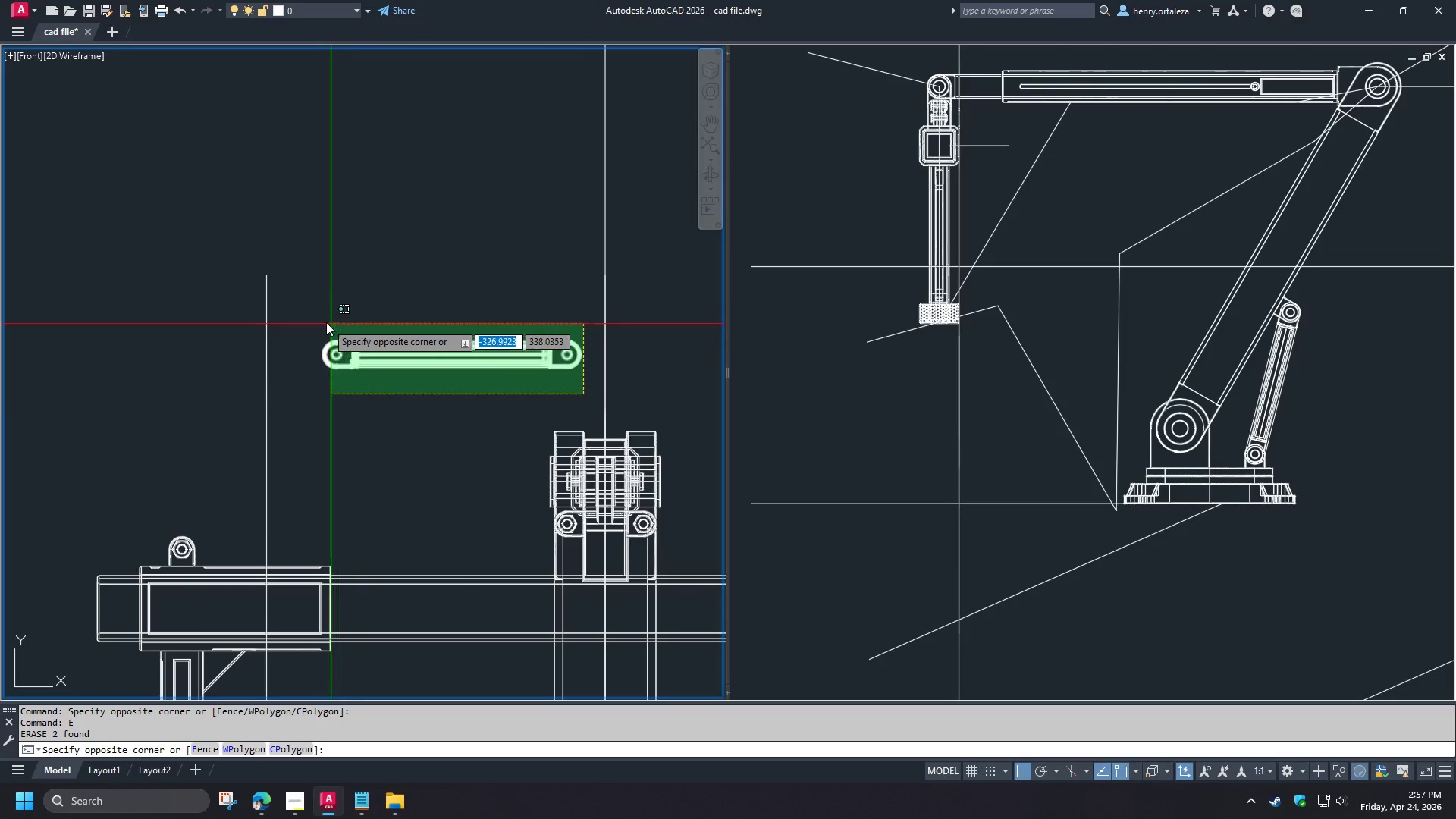 
left_click([324, 318])
 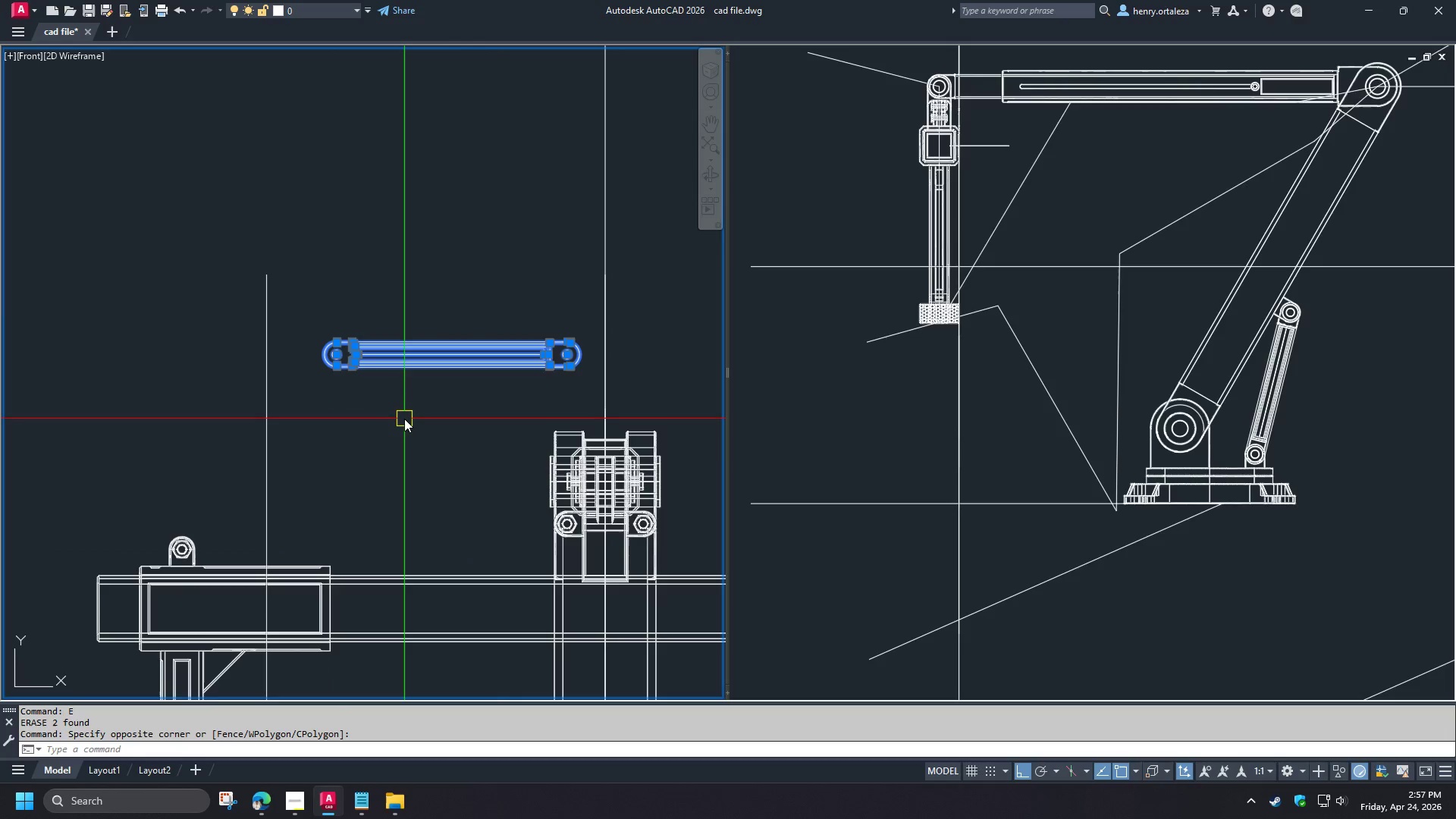 
key(C)
 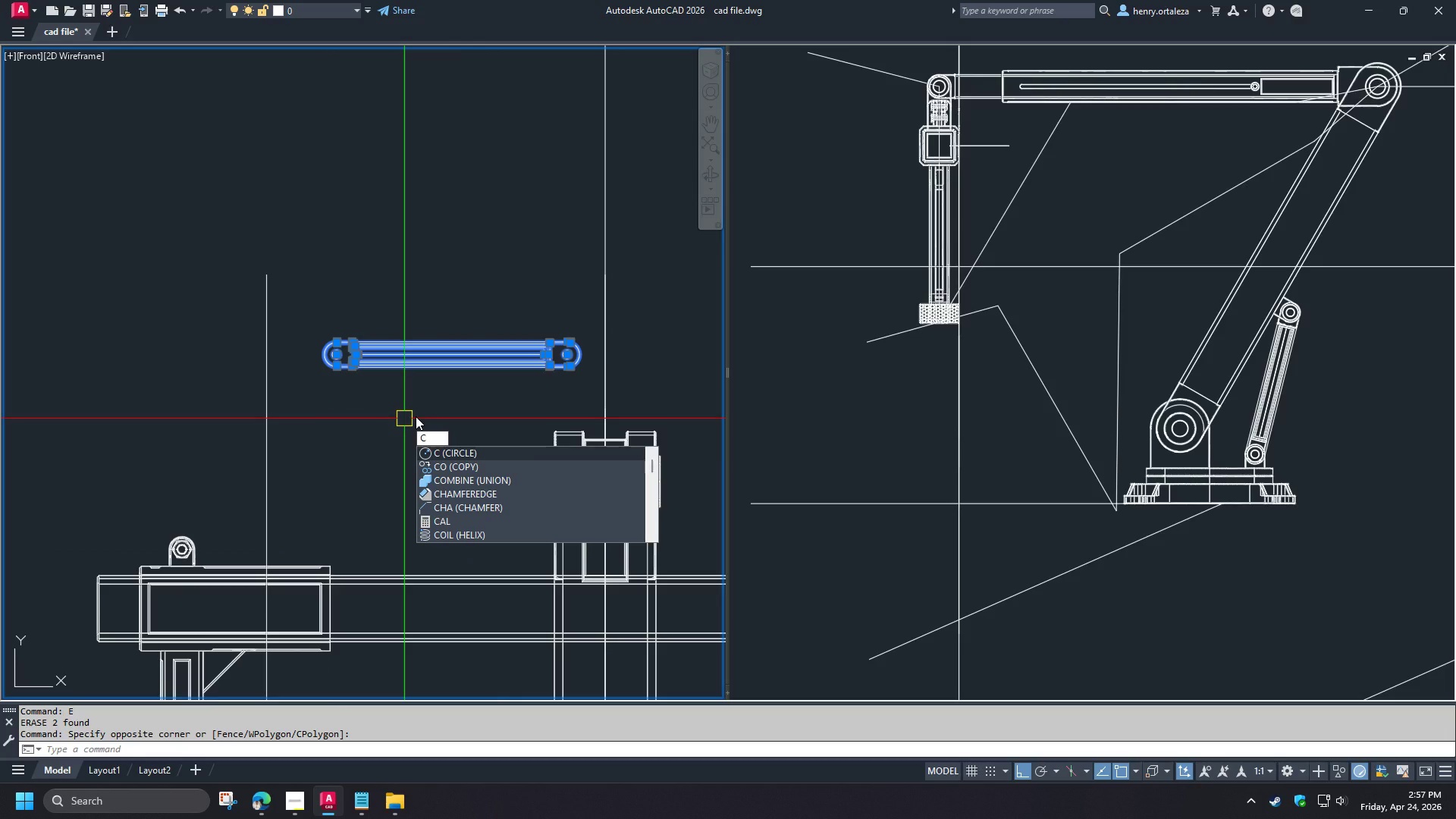 
key(Backspace)
 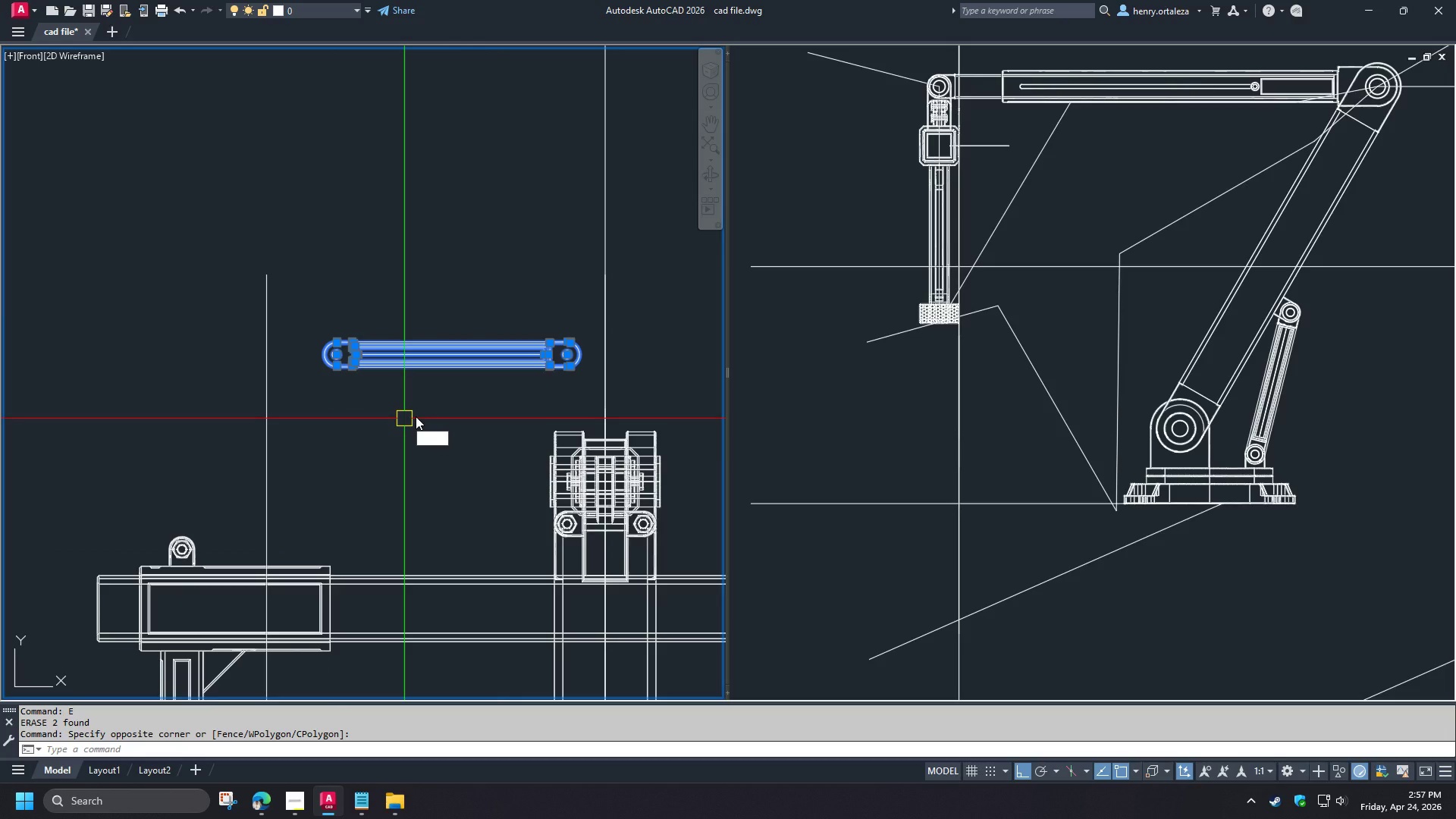 
key(M)
 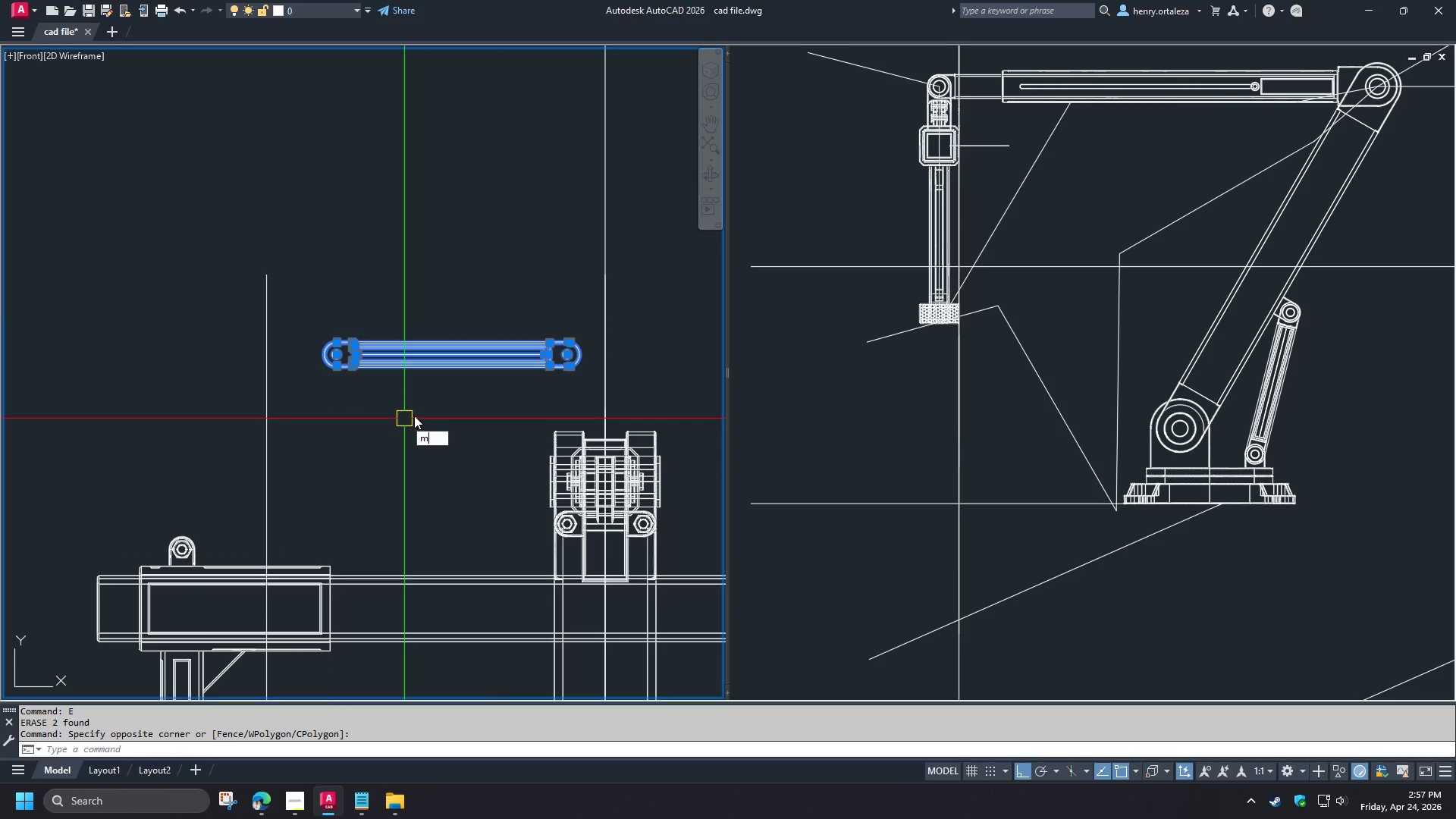 
key(Space)
 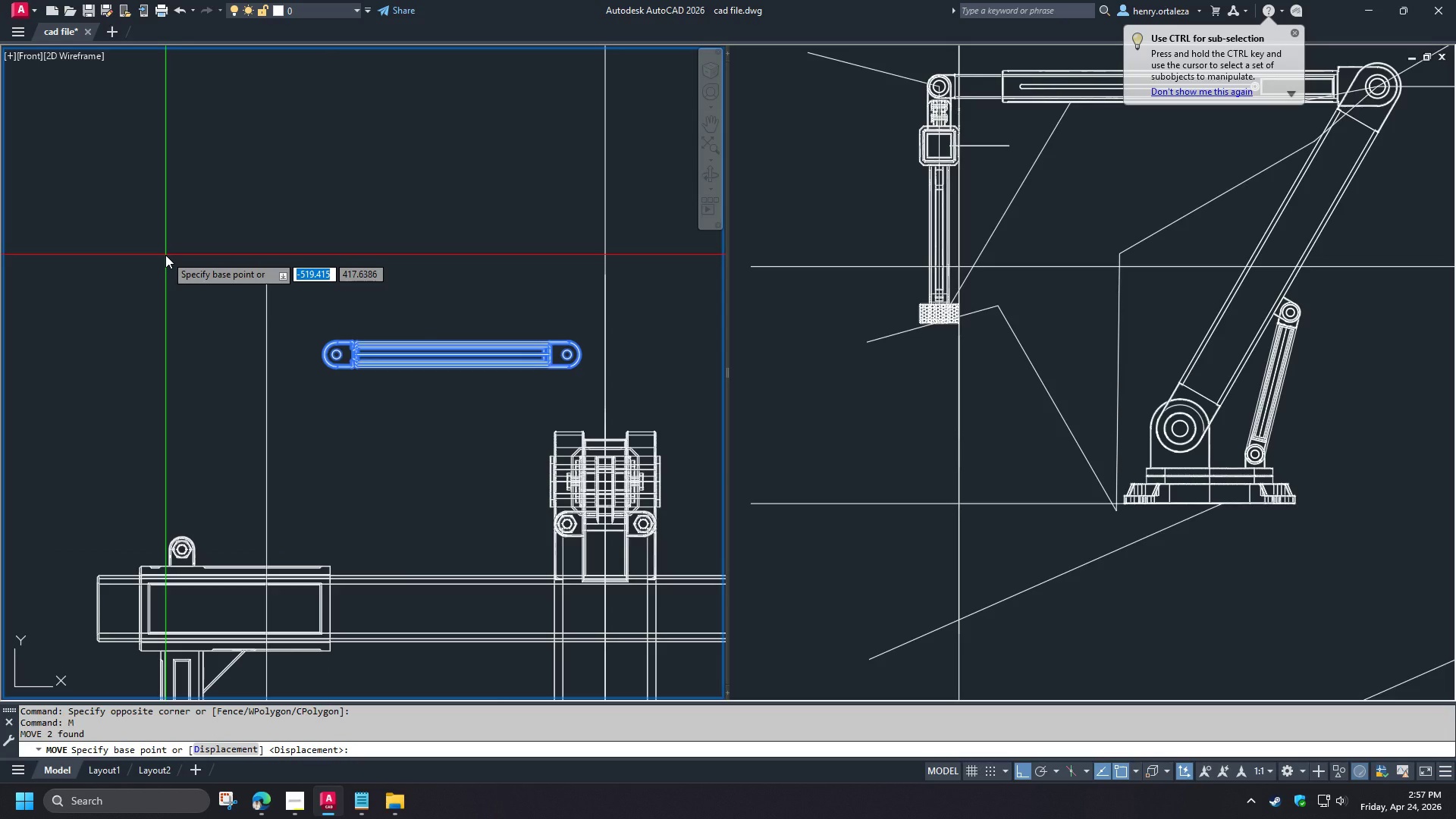 
key(Escape)
type(pl)
 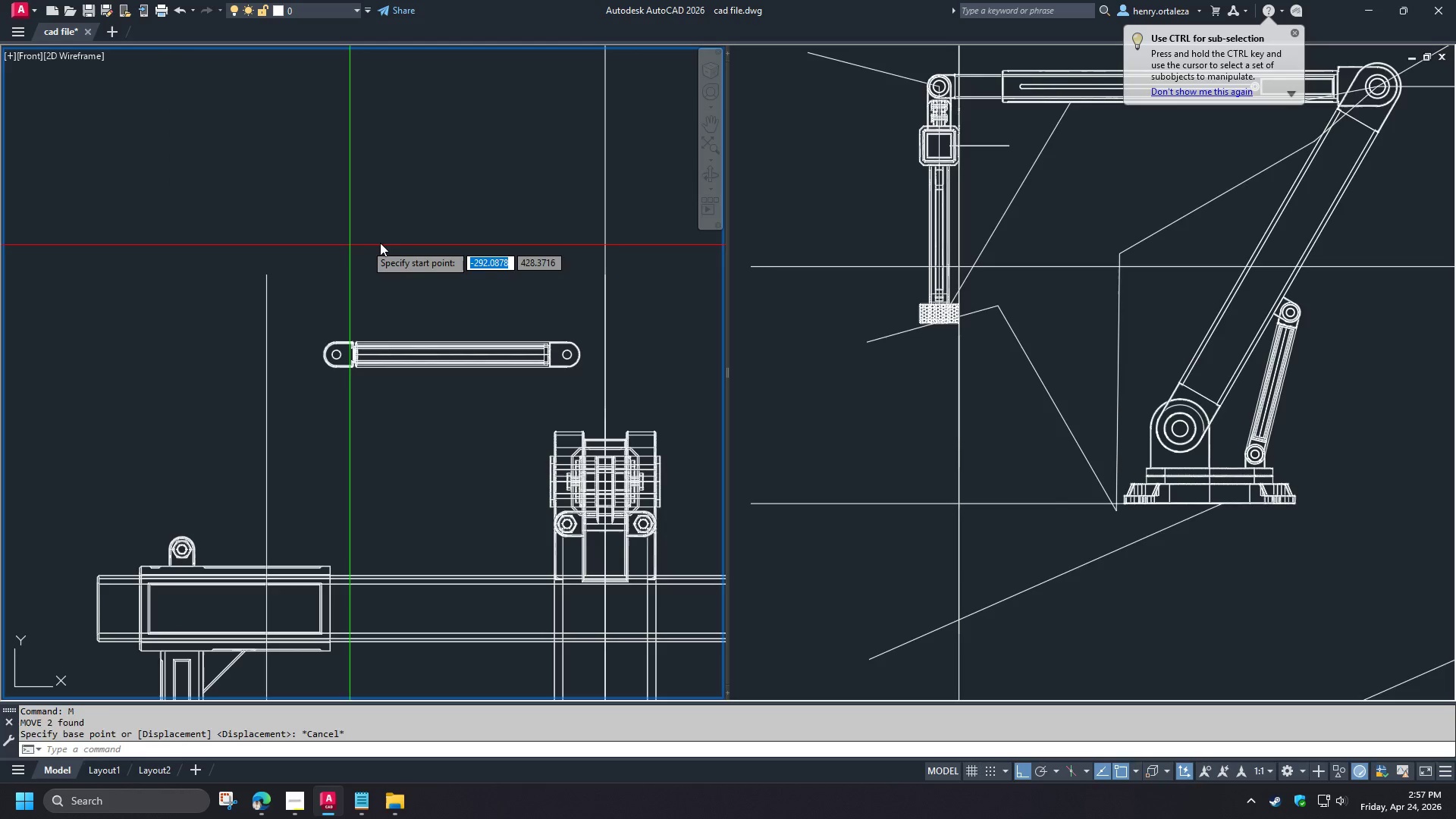 
key(Space)
 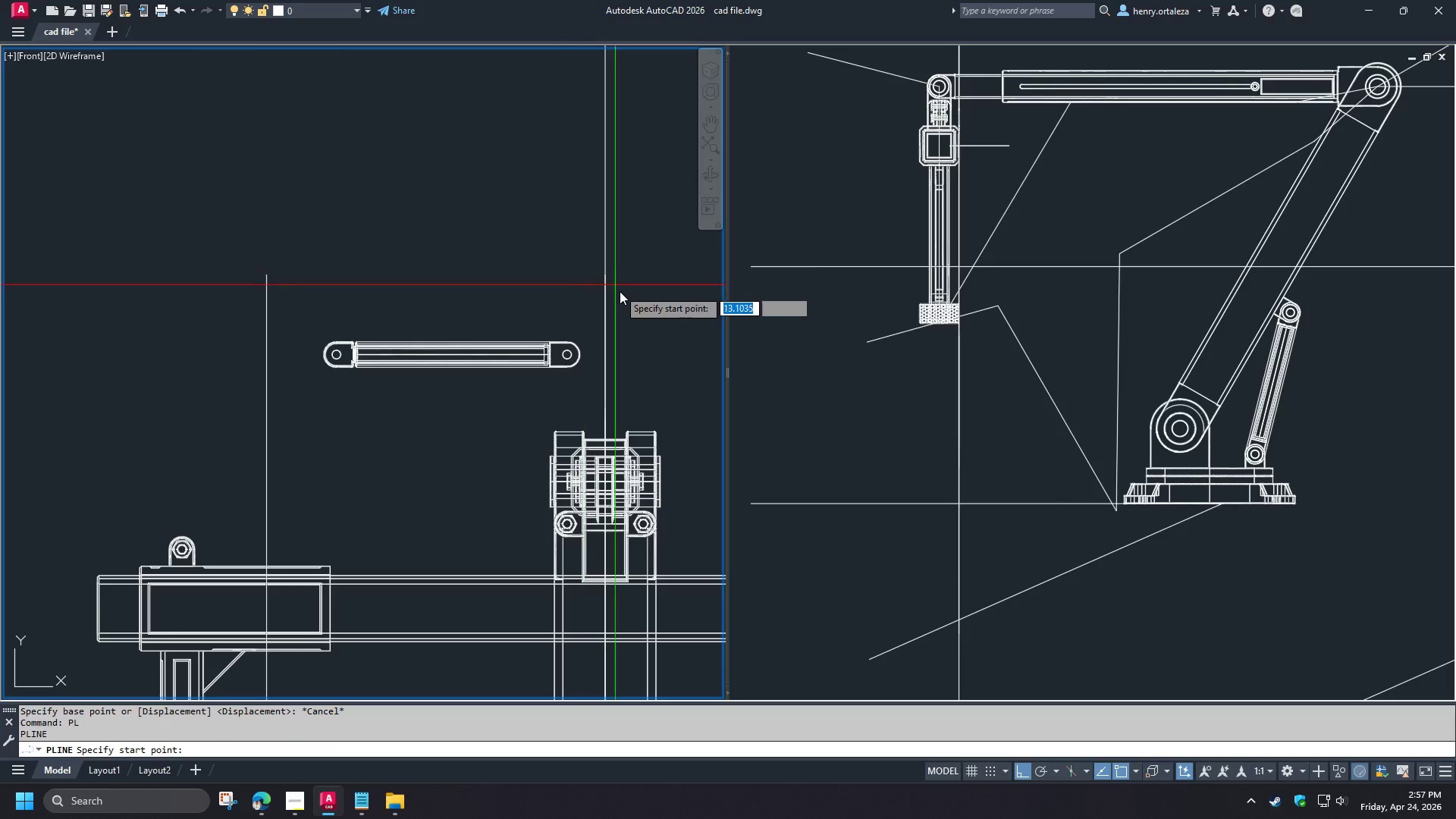 
key(C)
 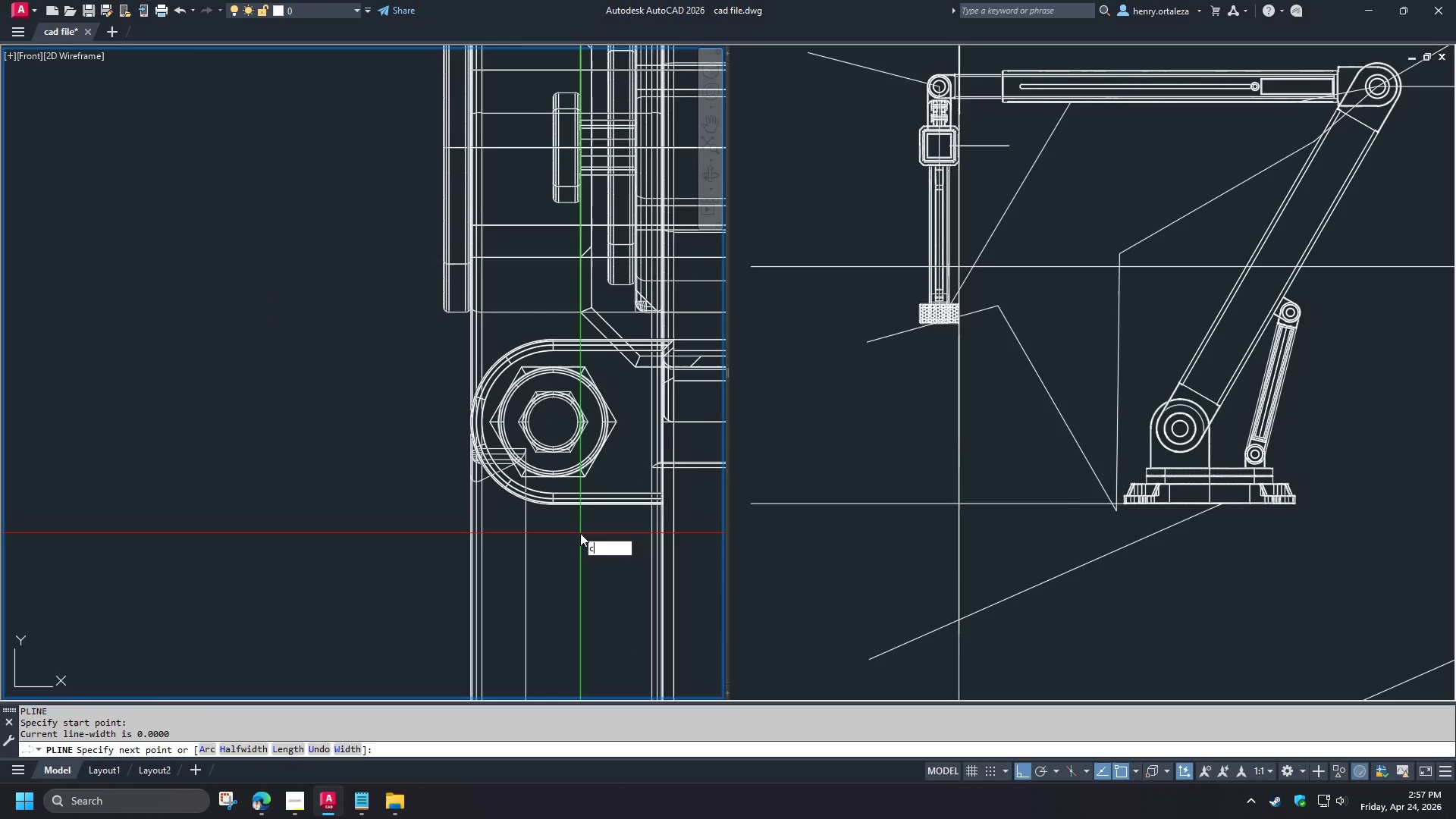 
scroll: coordinate [571, 544], scroll_direction: up, amount: 4.0
 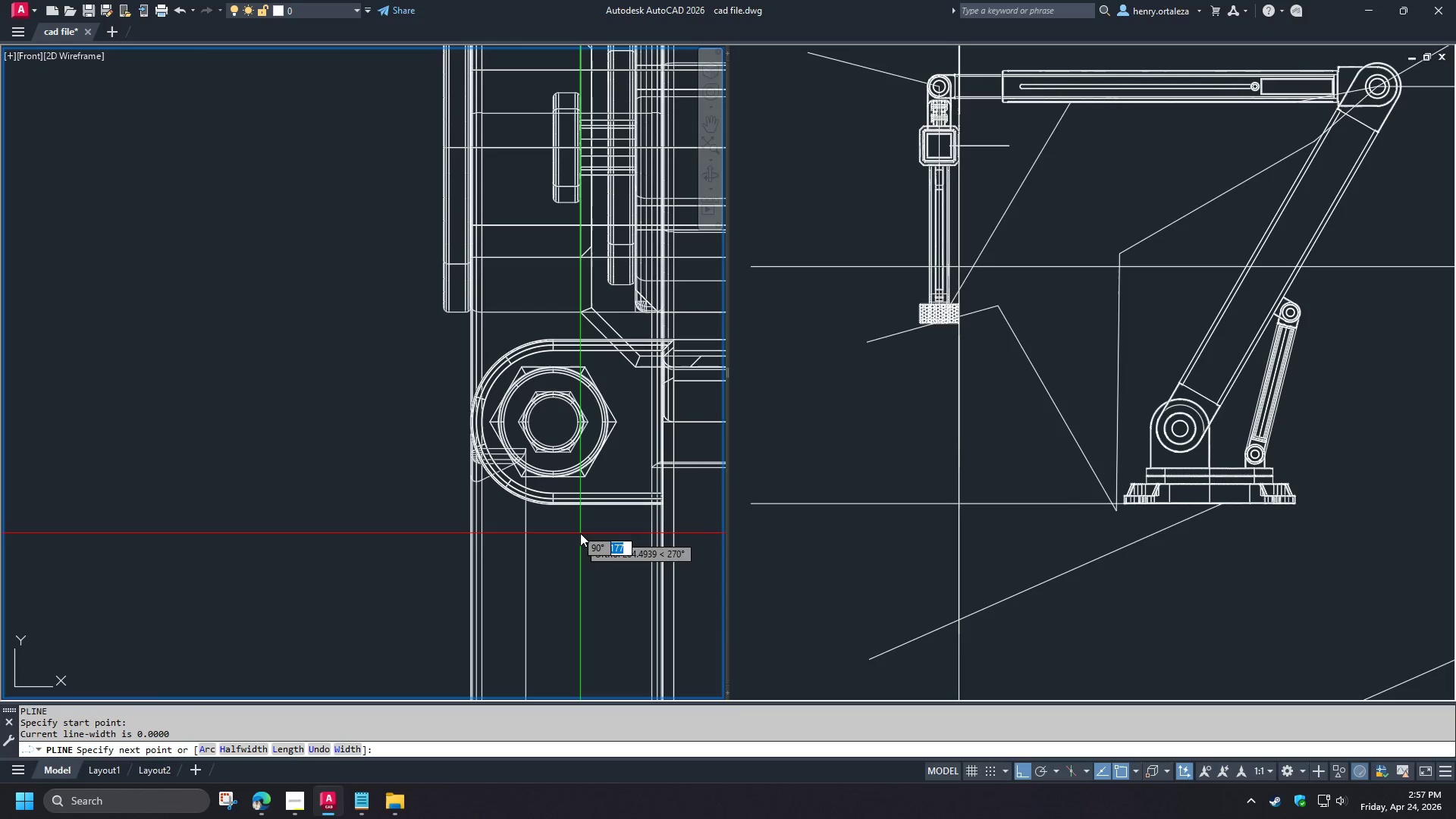 
type(en )
 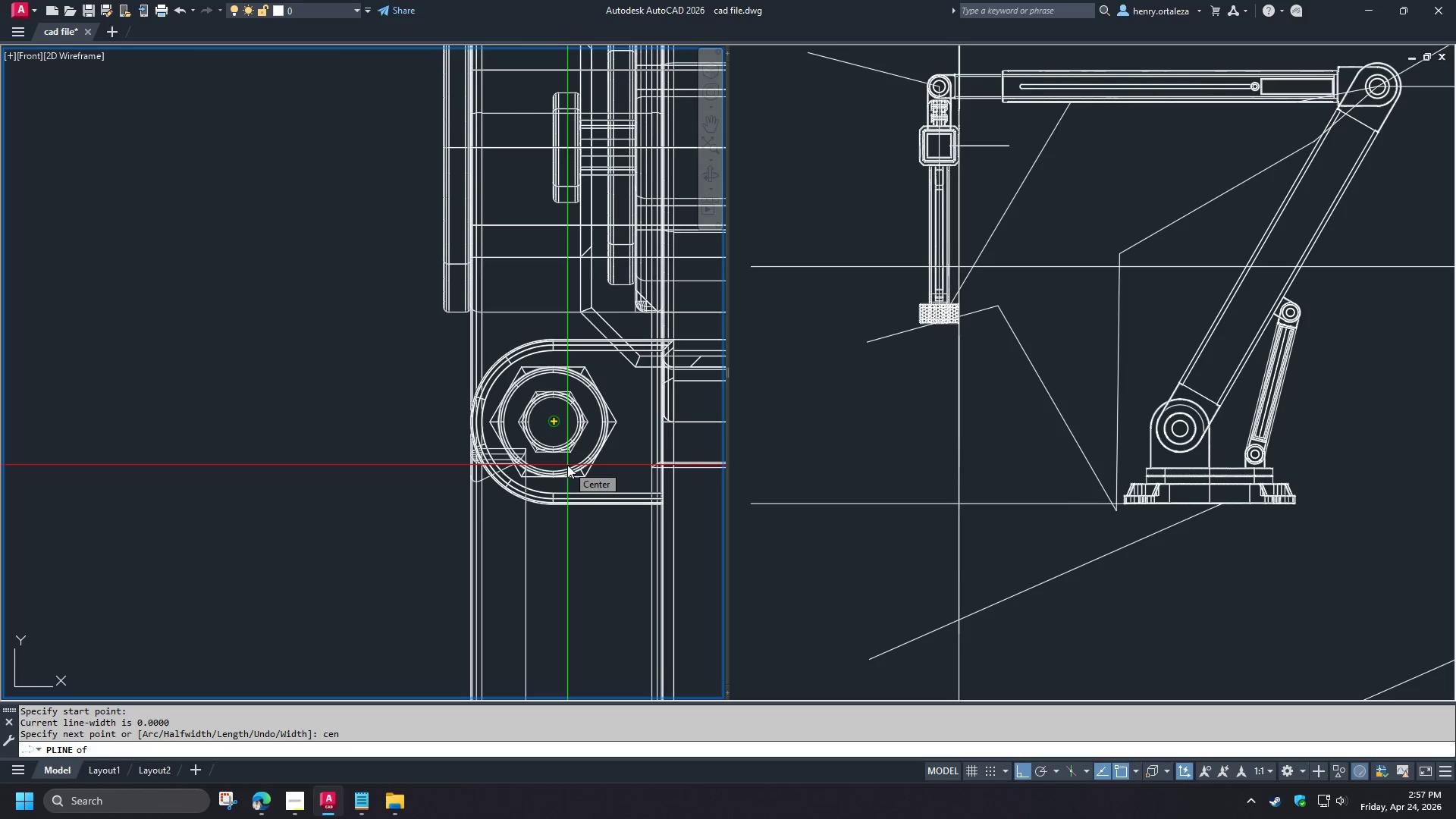 
left_click_drag(start_coordinate=[567, 465], to_coordinate=[293, 460])
 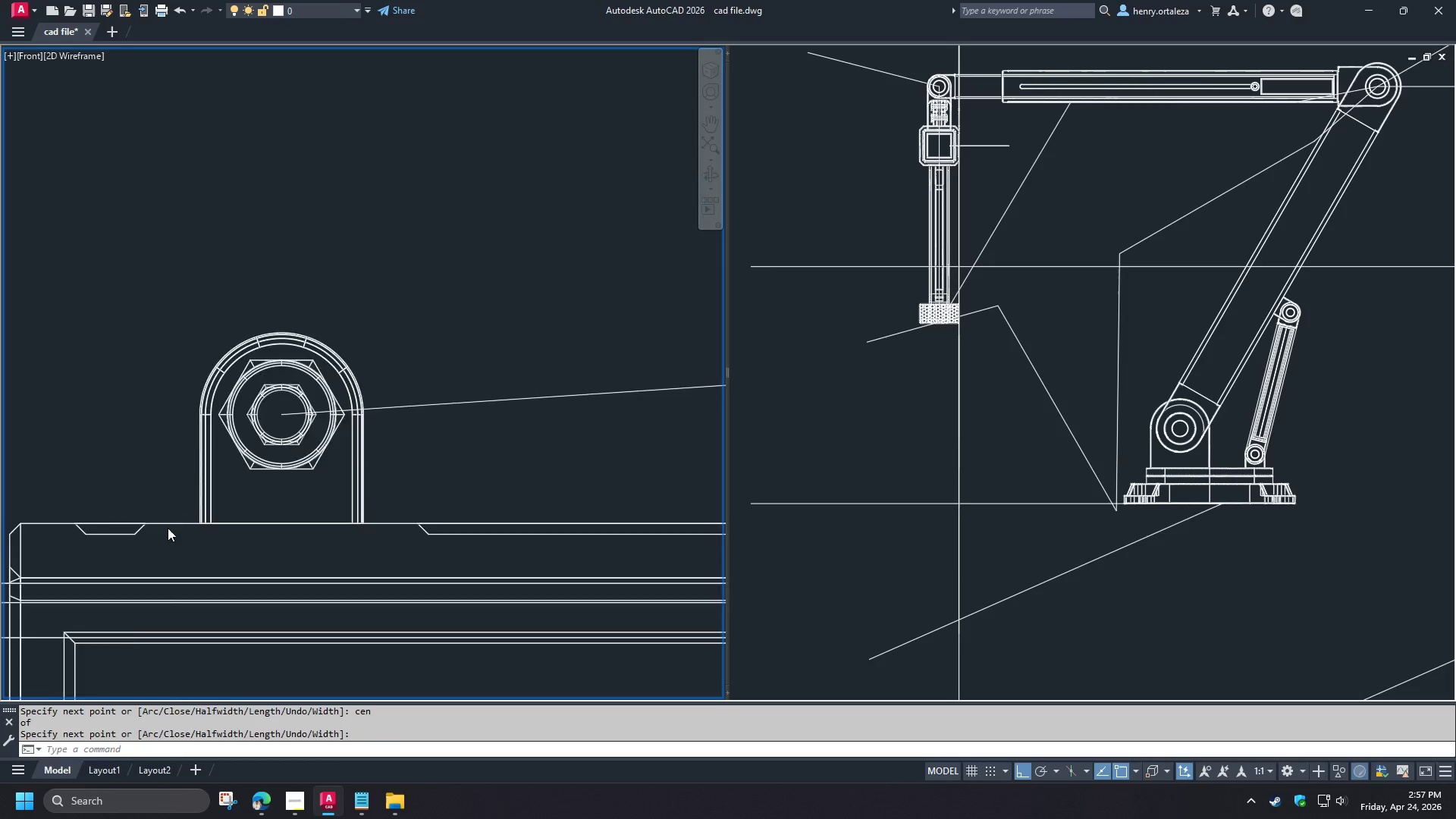 
scroll: coordinate [648, 478], scroll_direction: down, amount: 3.0
 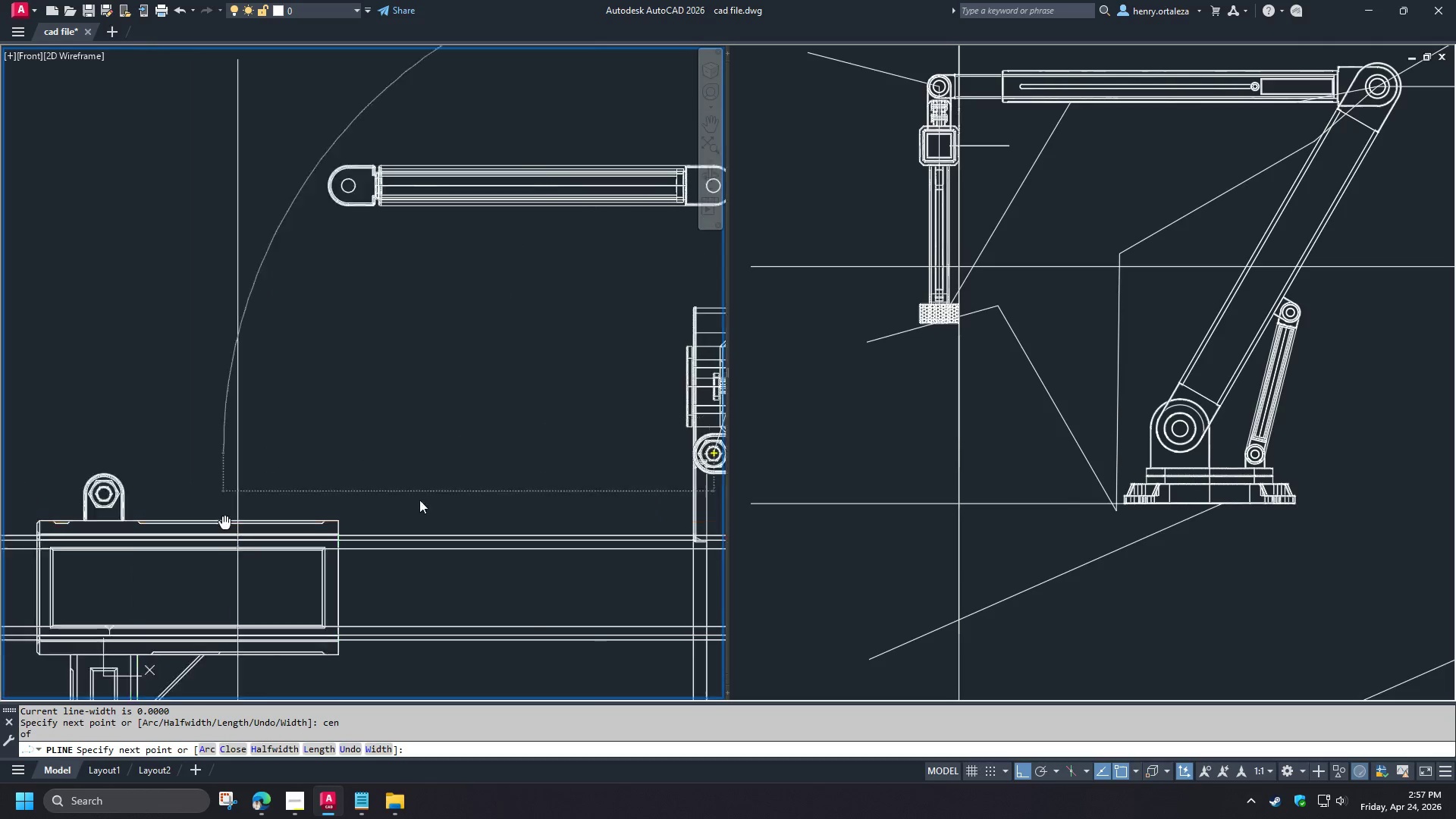 
type(ce)
 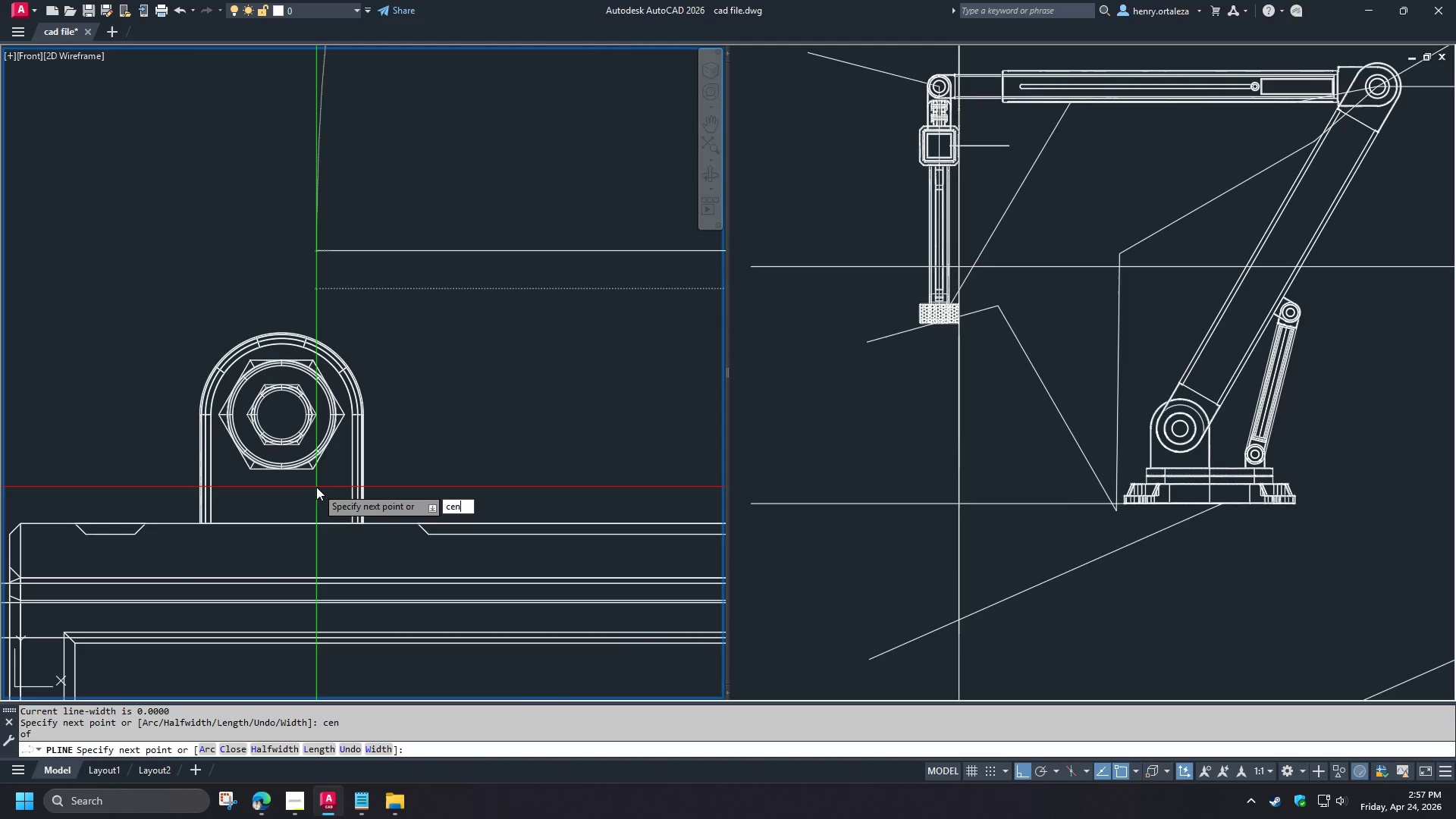 
scroll: coordinate [316, 487], scroll_direction: up, amount: 3.0
 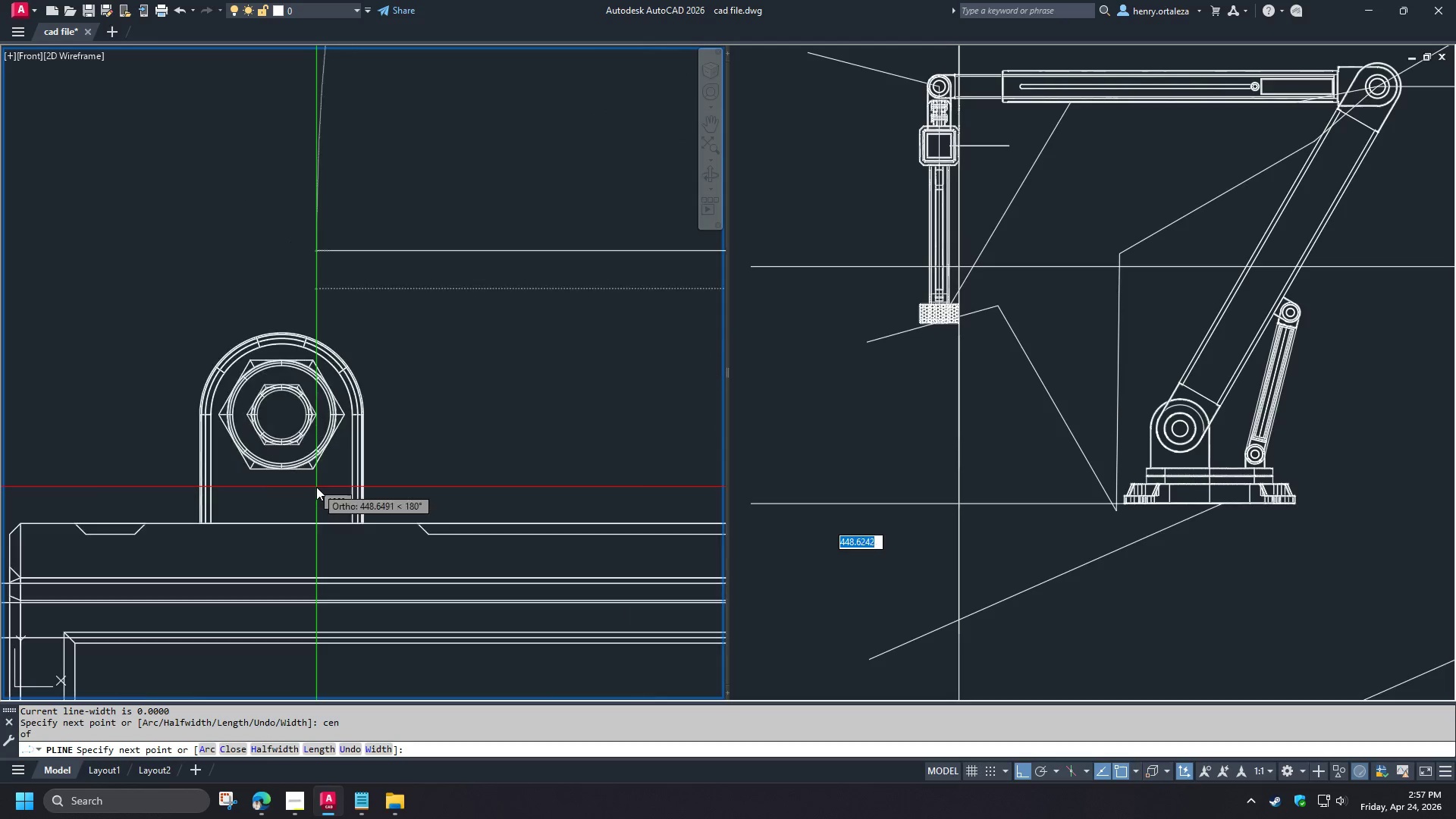 
key(N)
 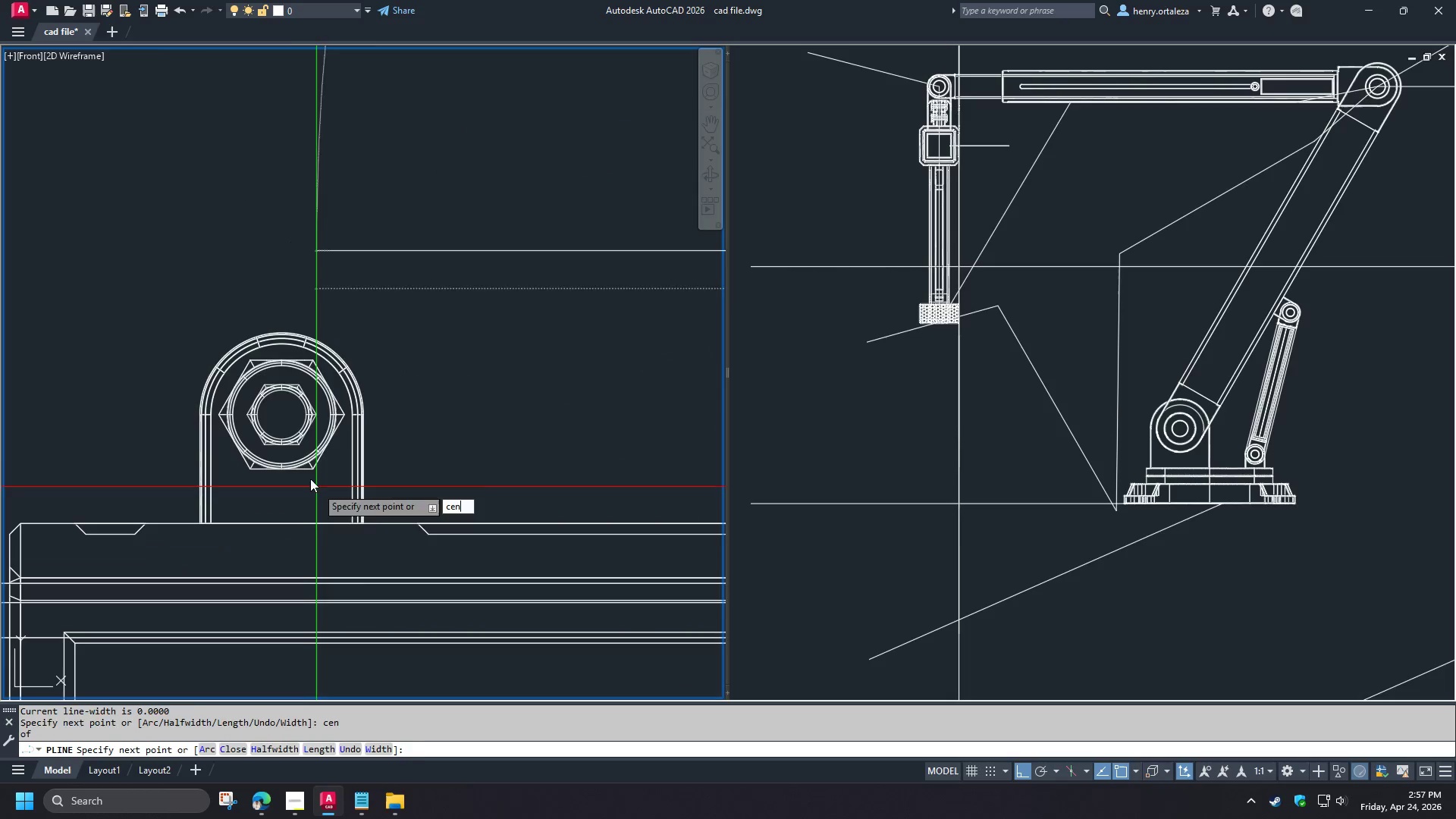 
key(Space)
 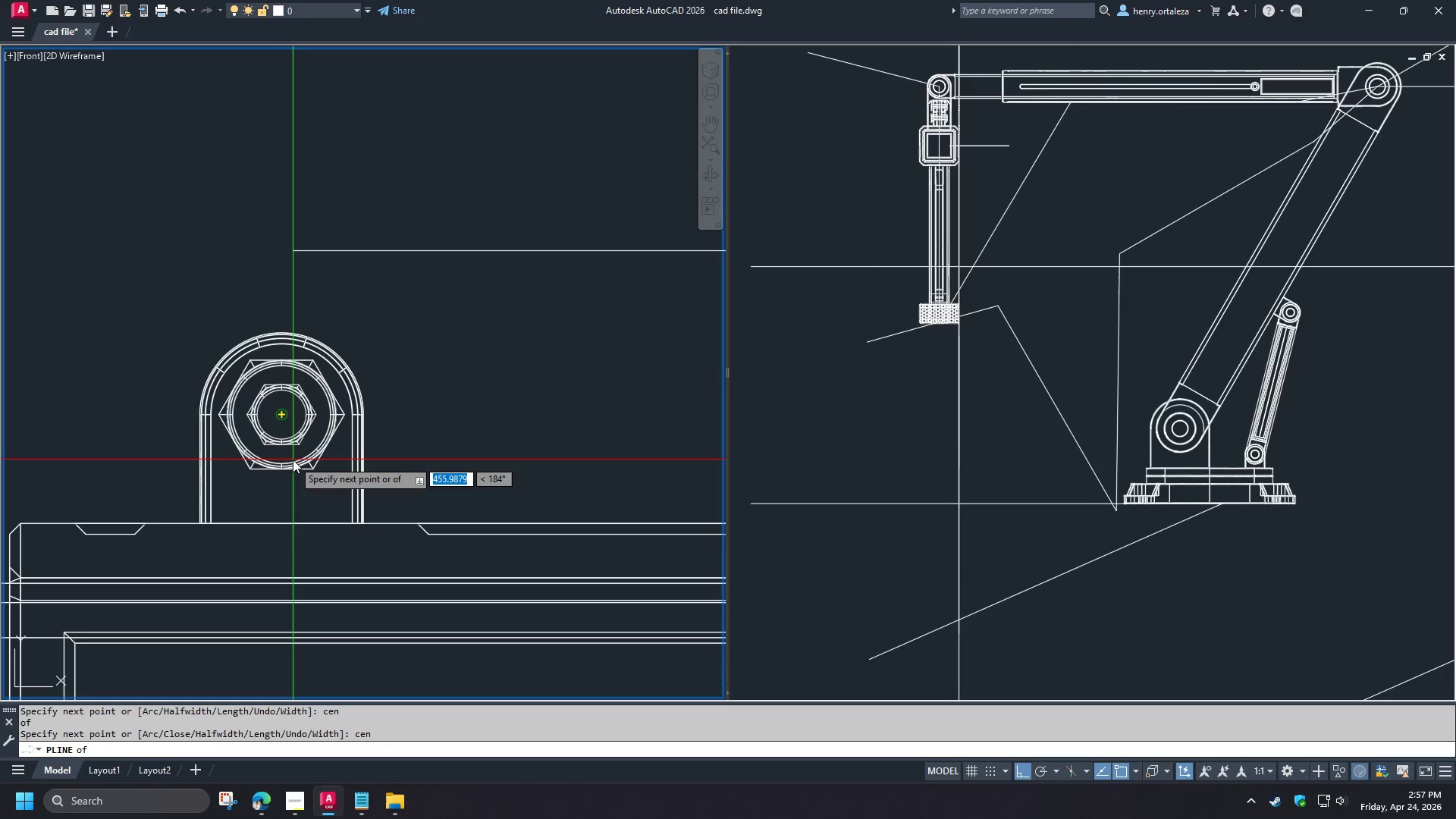 
left_click([293, 460])
 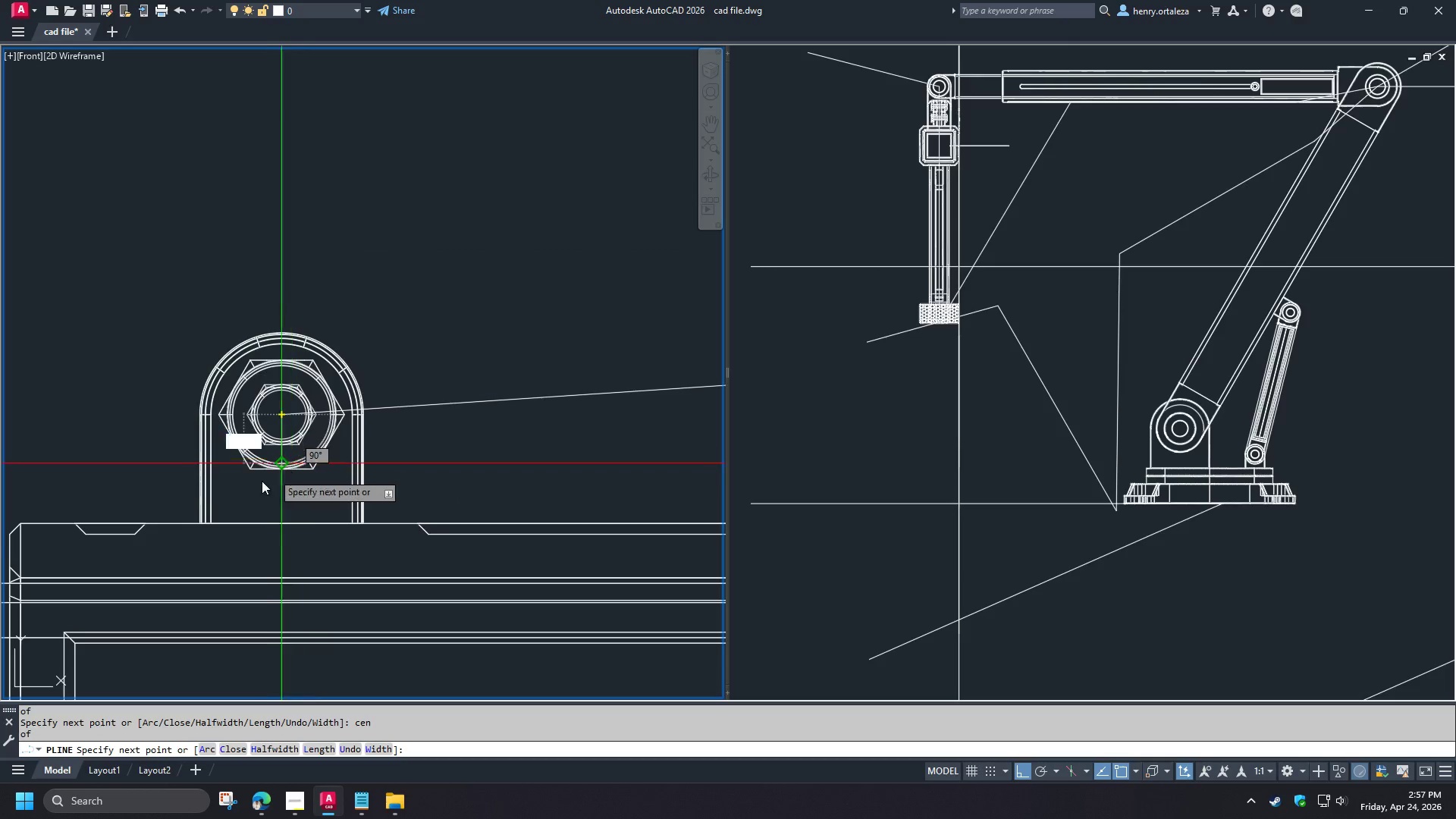 
key(Space)
 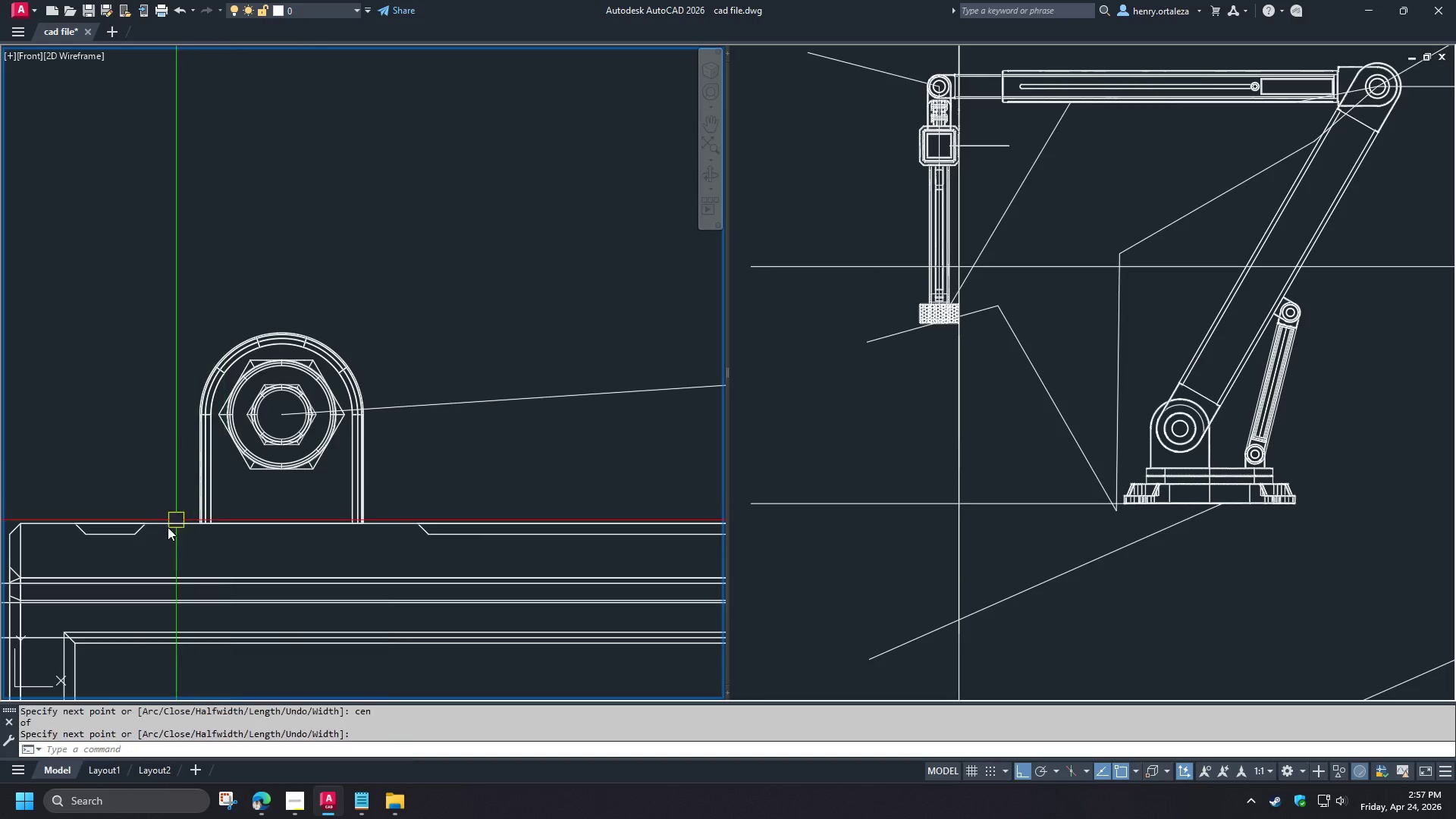 
scroll: coordinate [168, 527], scroll_direction: down, amount: 3.0
 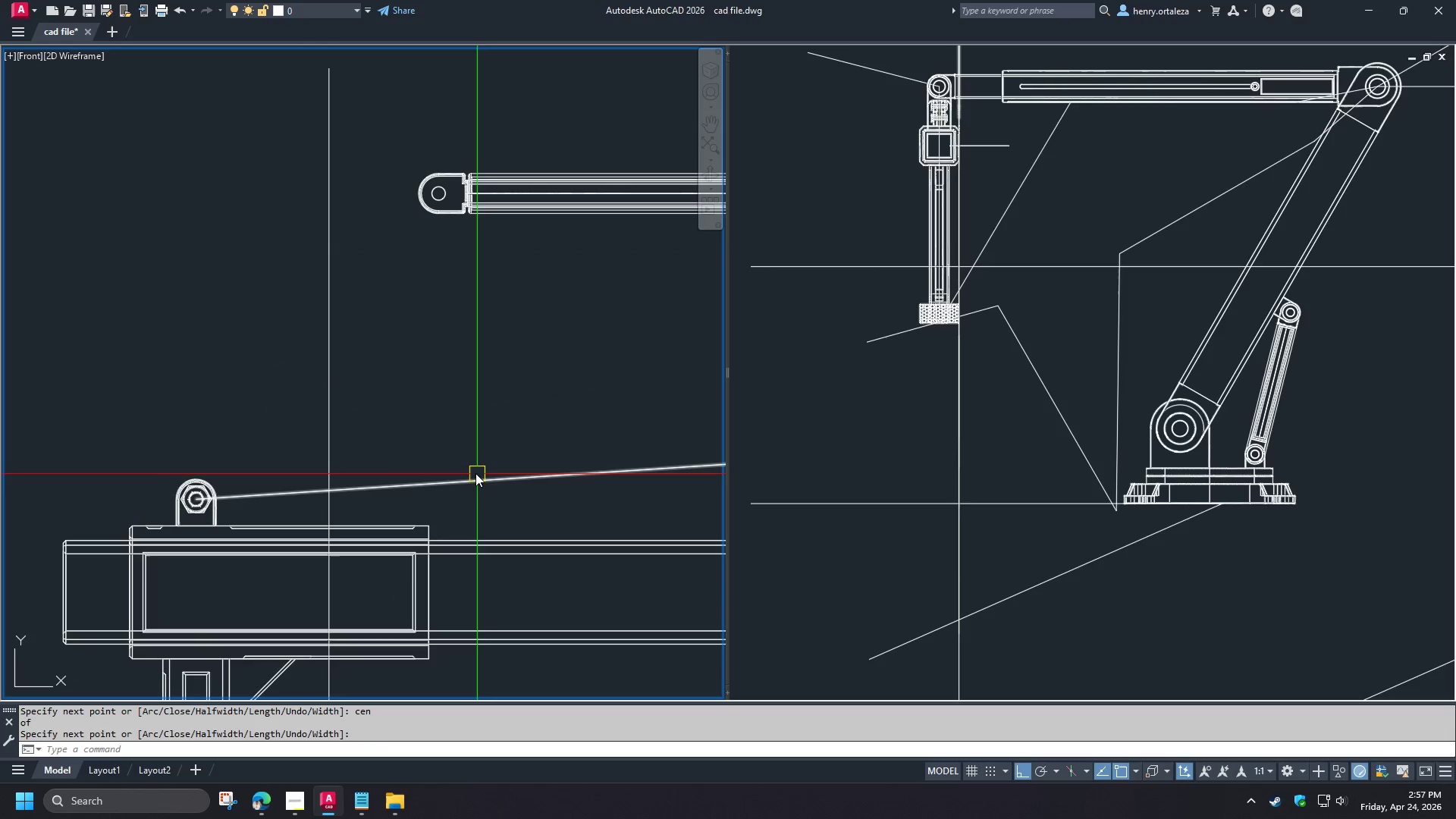 
left_click([475, 473])
 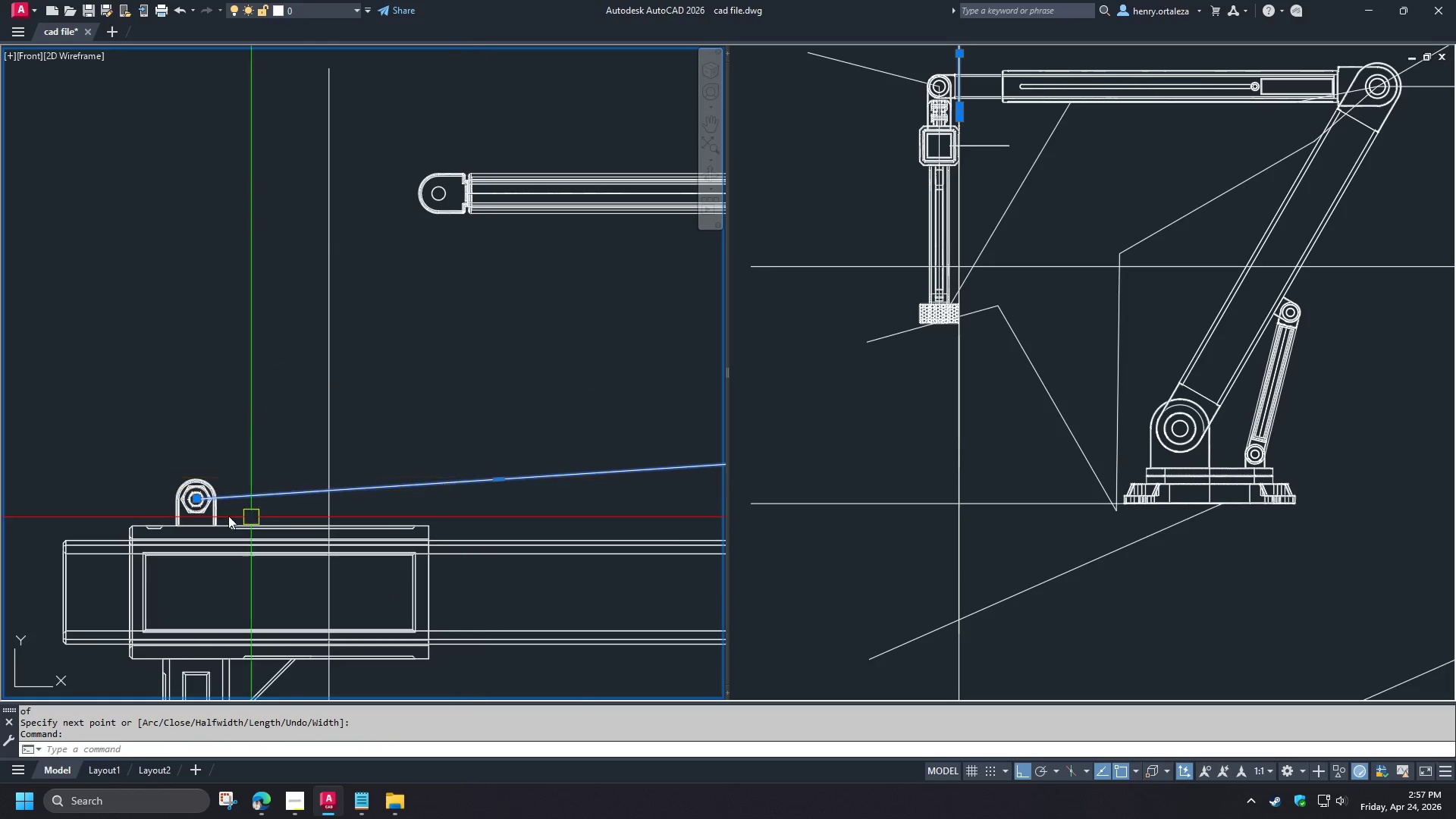 
scroll: coordinate [431, 446], scroll_direction: down, amount: 1.0
 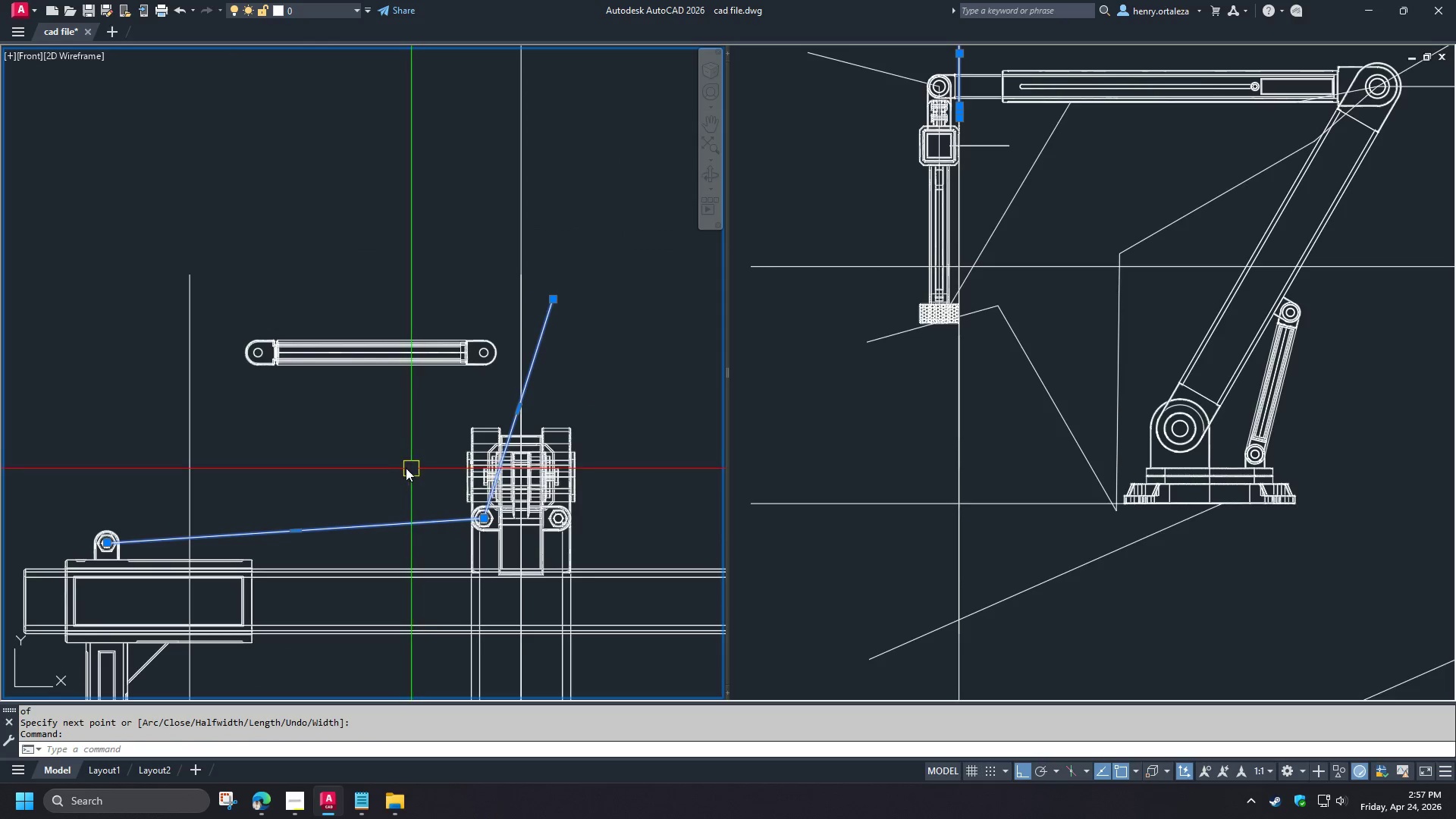 
key(M)
 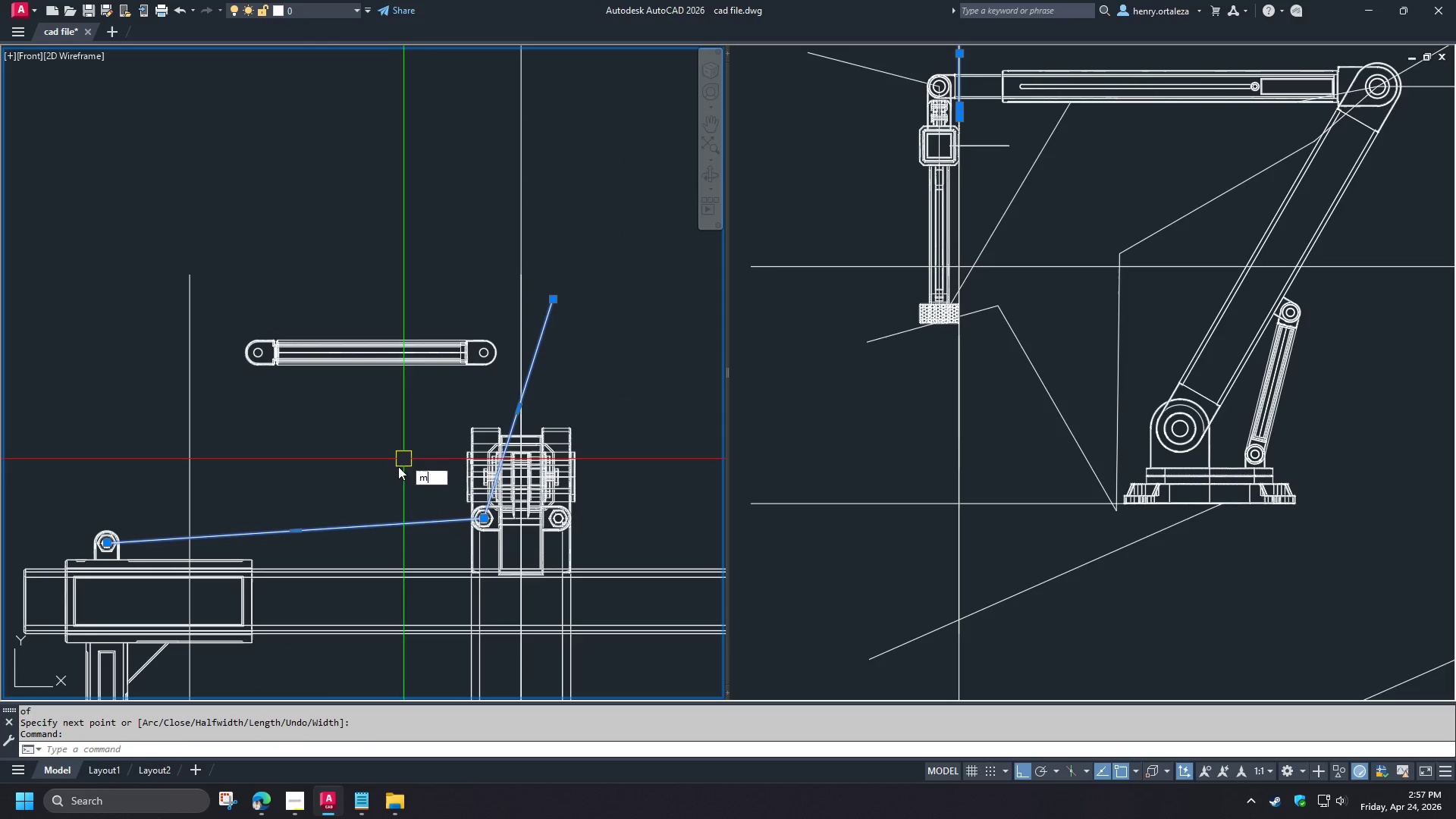 
key(Space)
 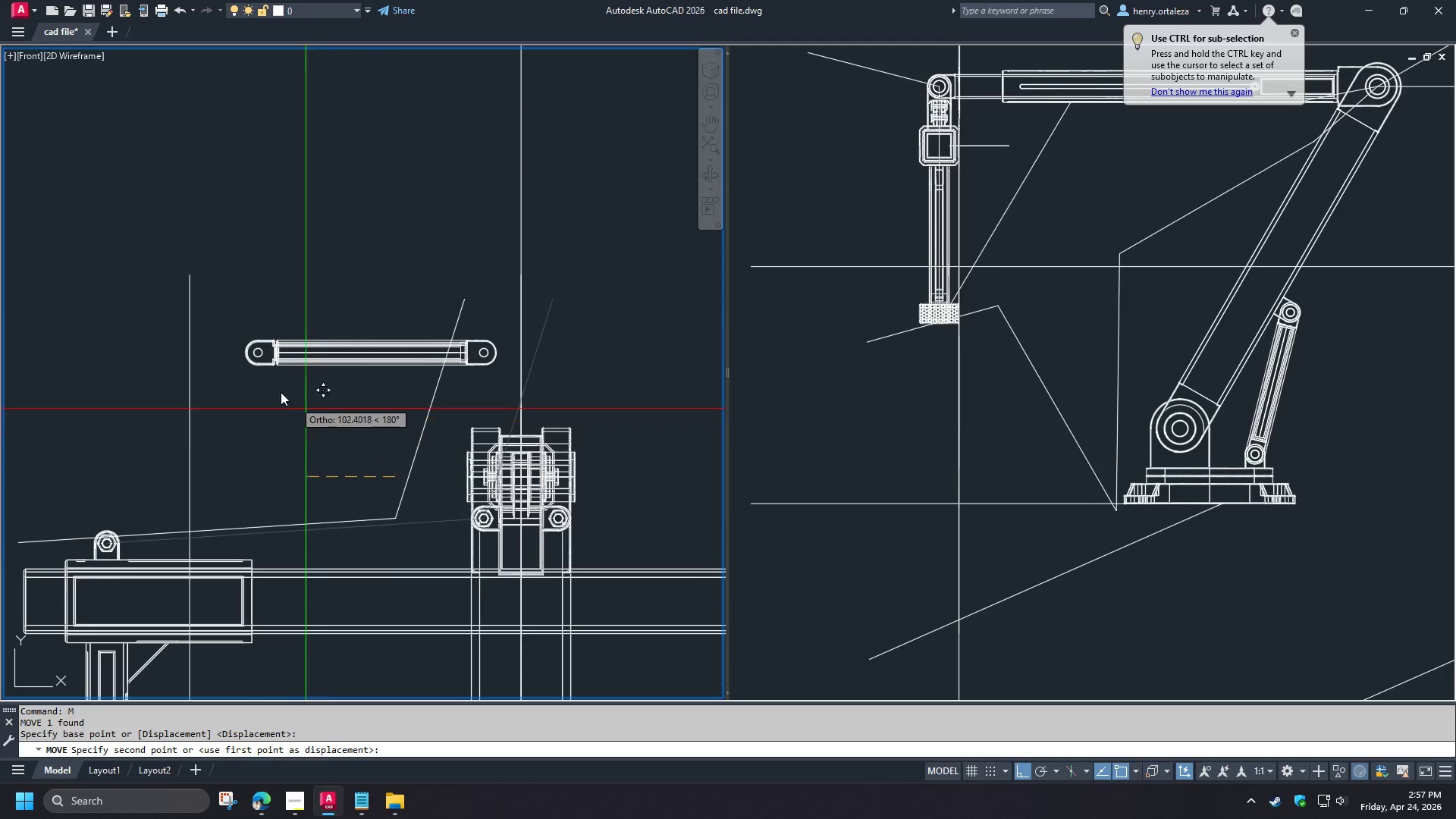 
wait(5.97)
 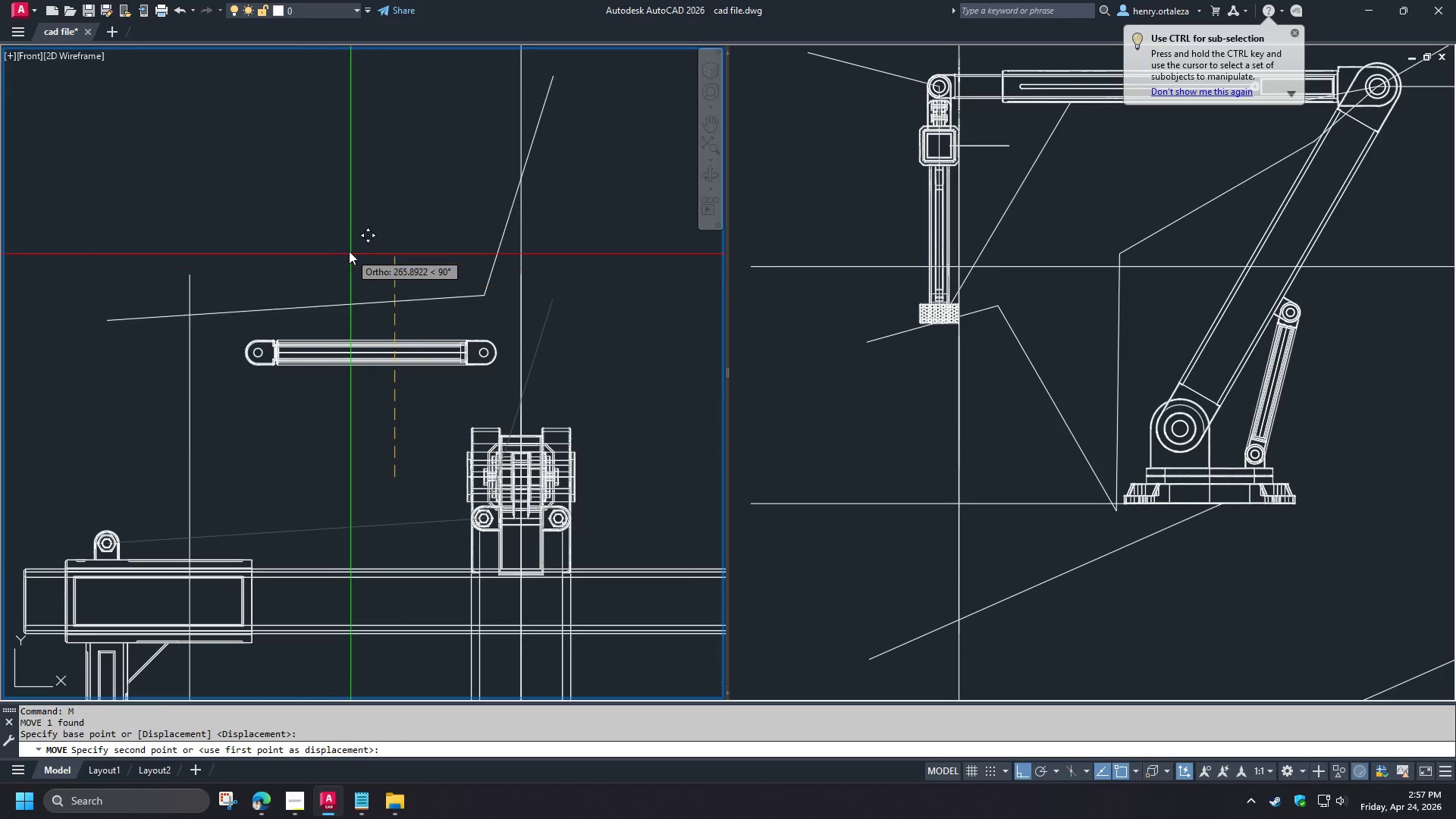 
left_click([314, 223])
 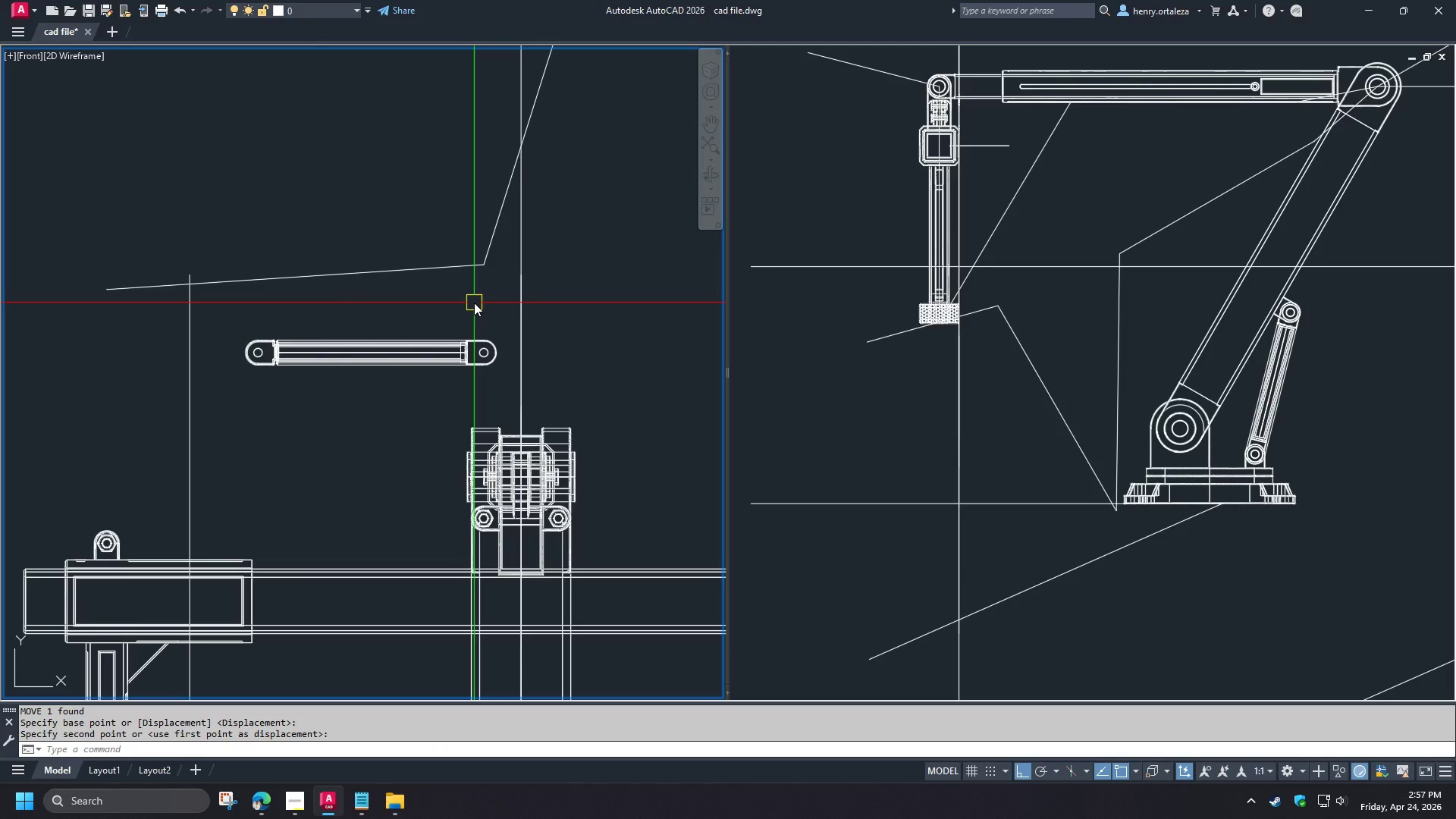 
scroll: coordinate [556, 318], scroll_direction: up, amount: 1.0
 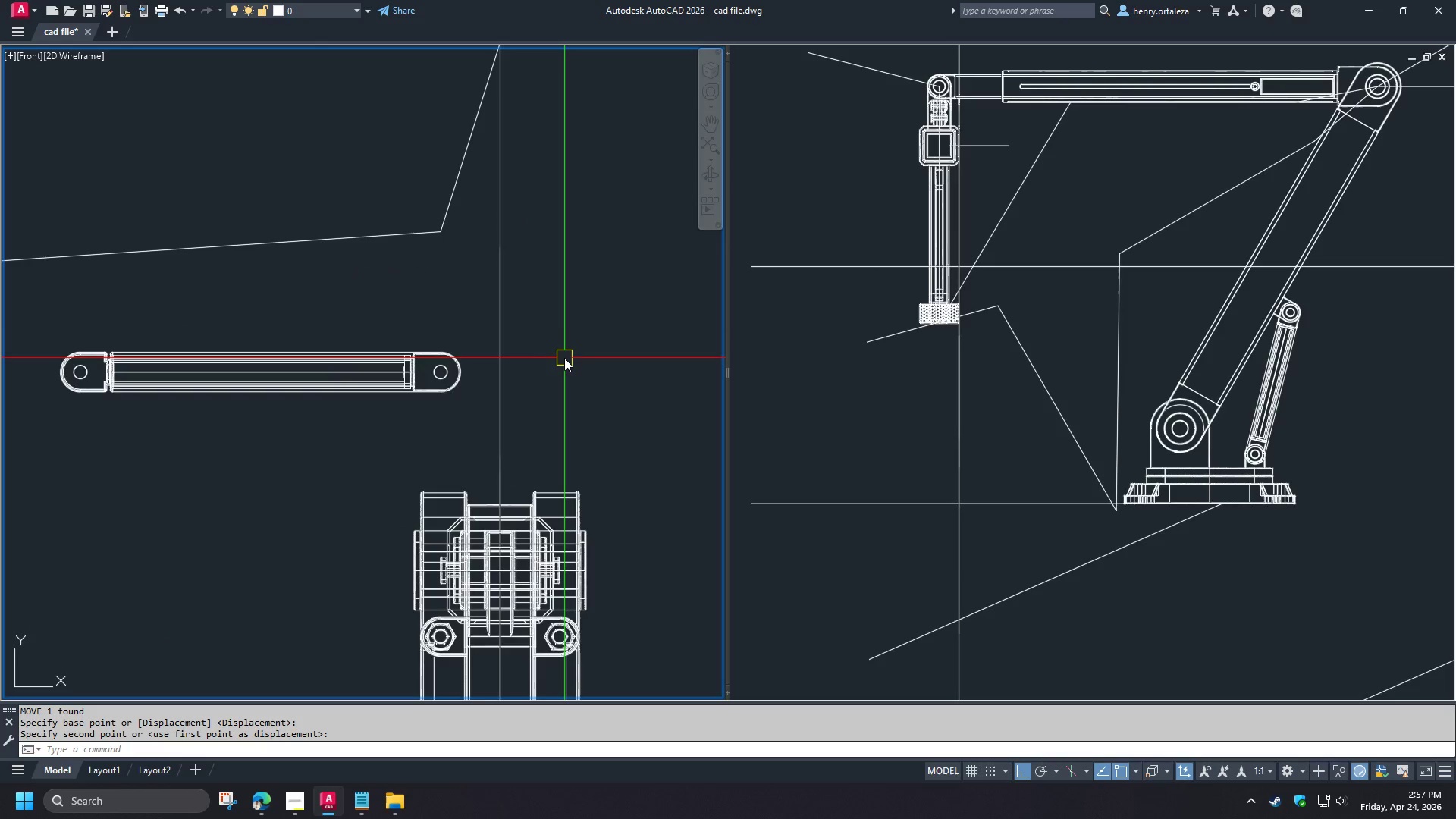 
type(pl )
 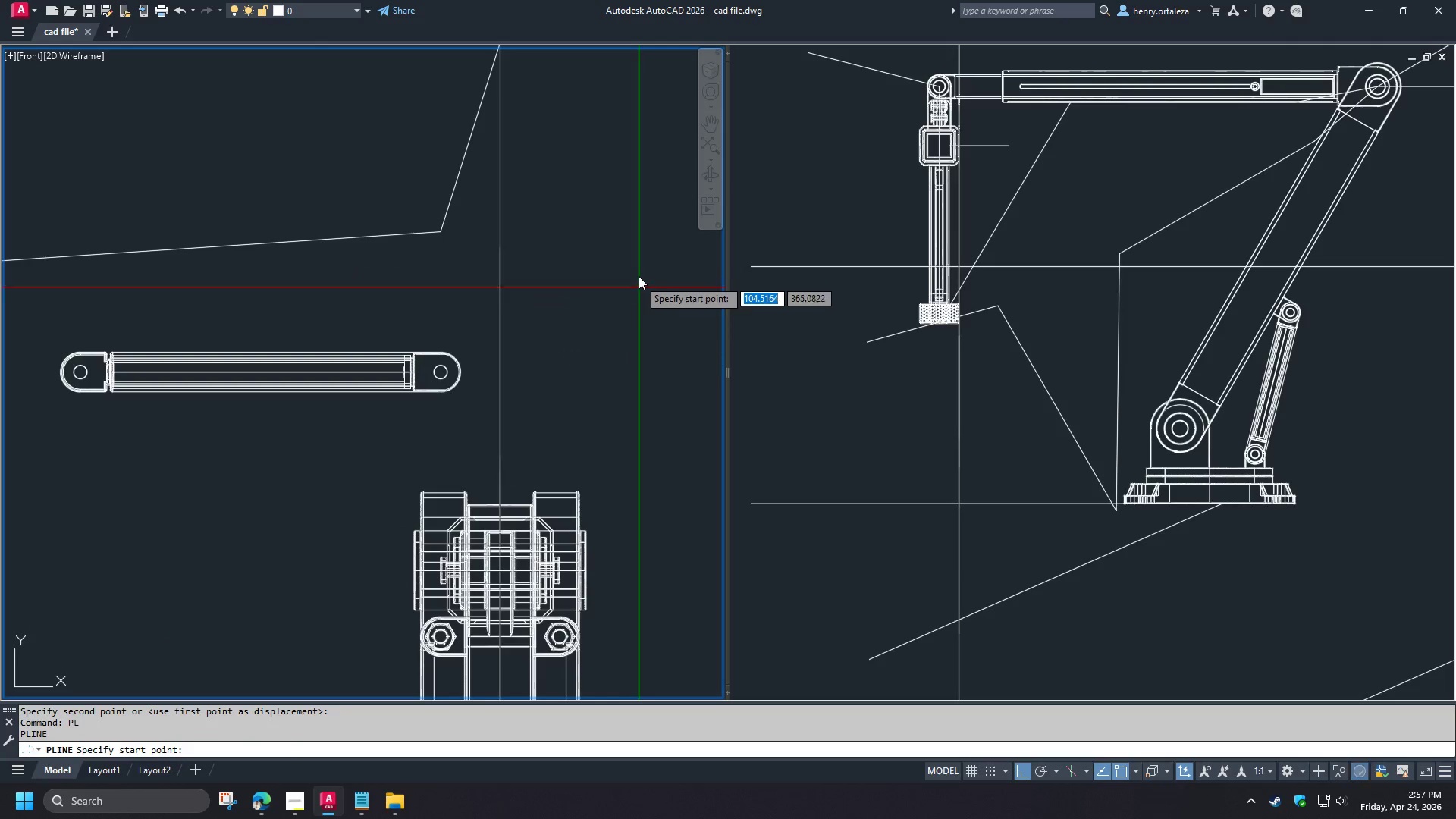 
left_click([637, 266])
 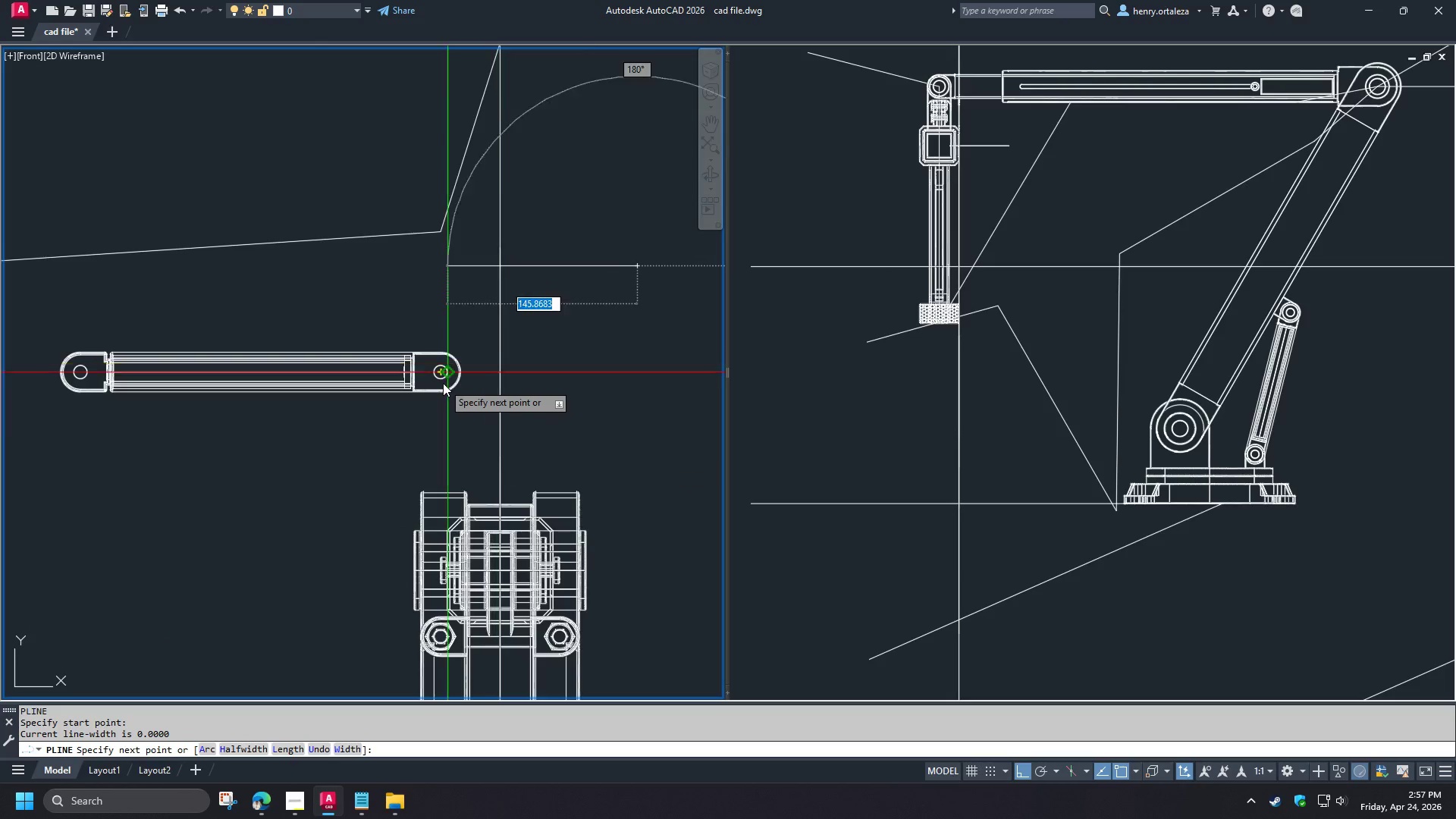 
type(cen )
 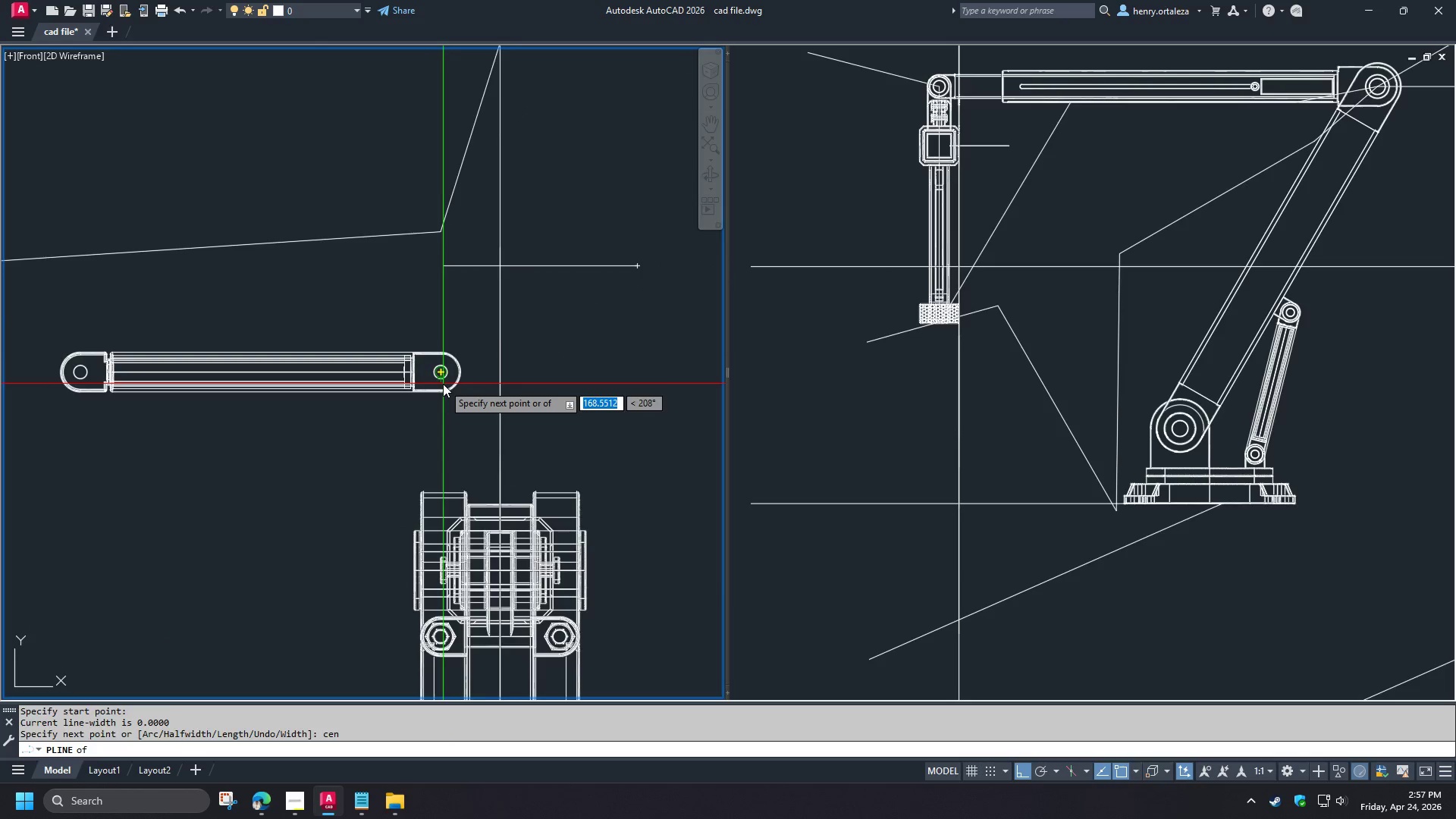 
left_click([443, 384])
 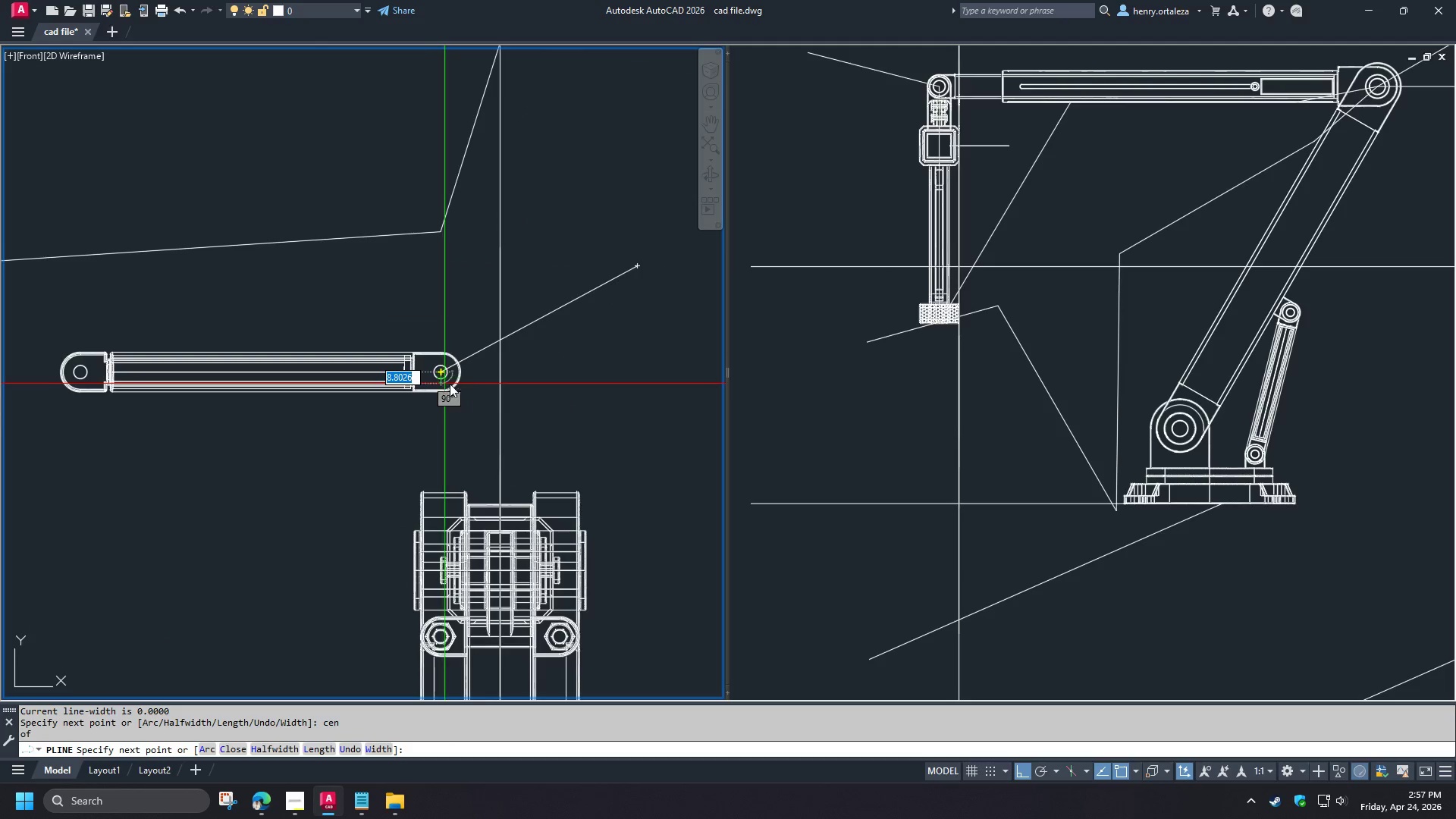 
key(Space)
 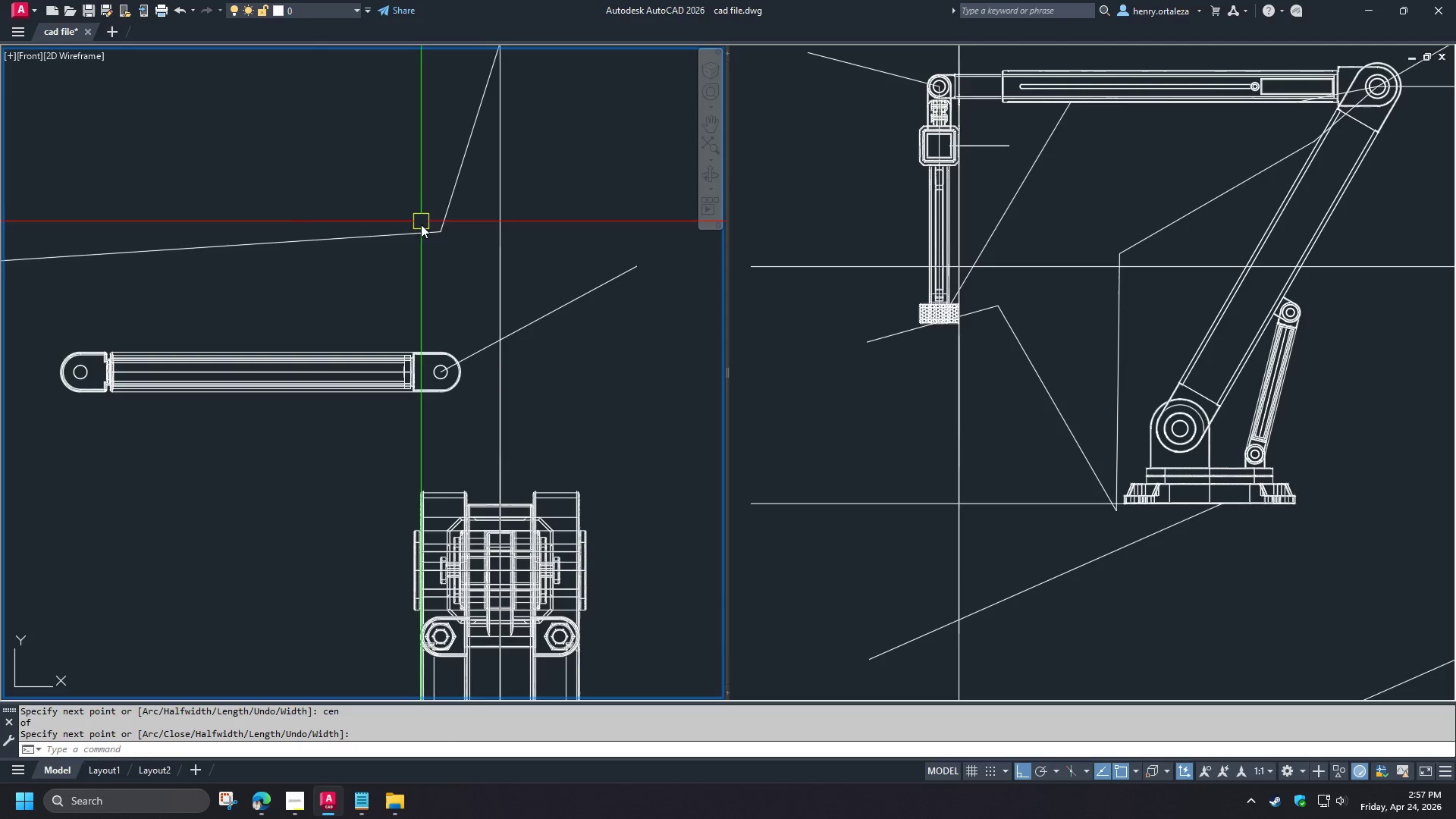 
left_click([422, 229])
 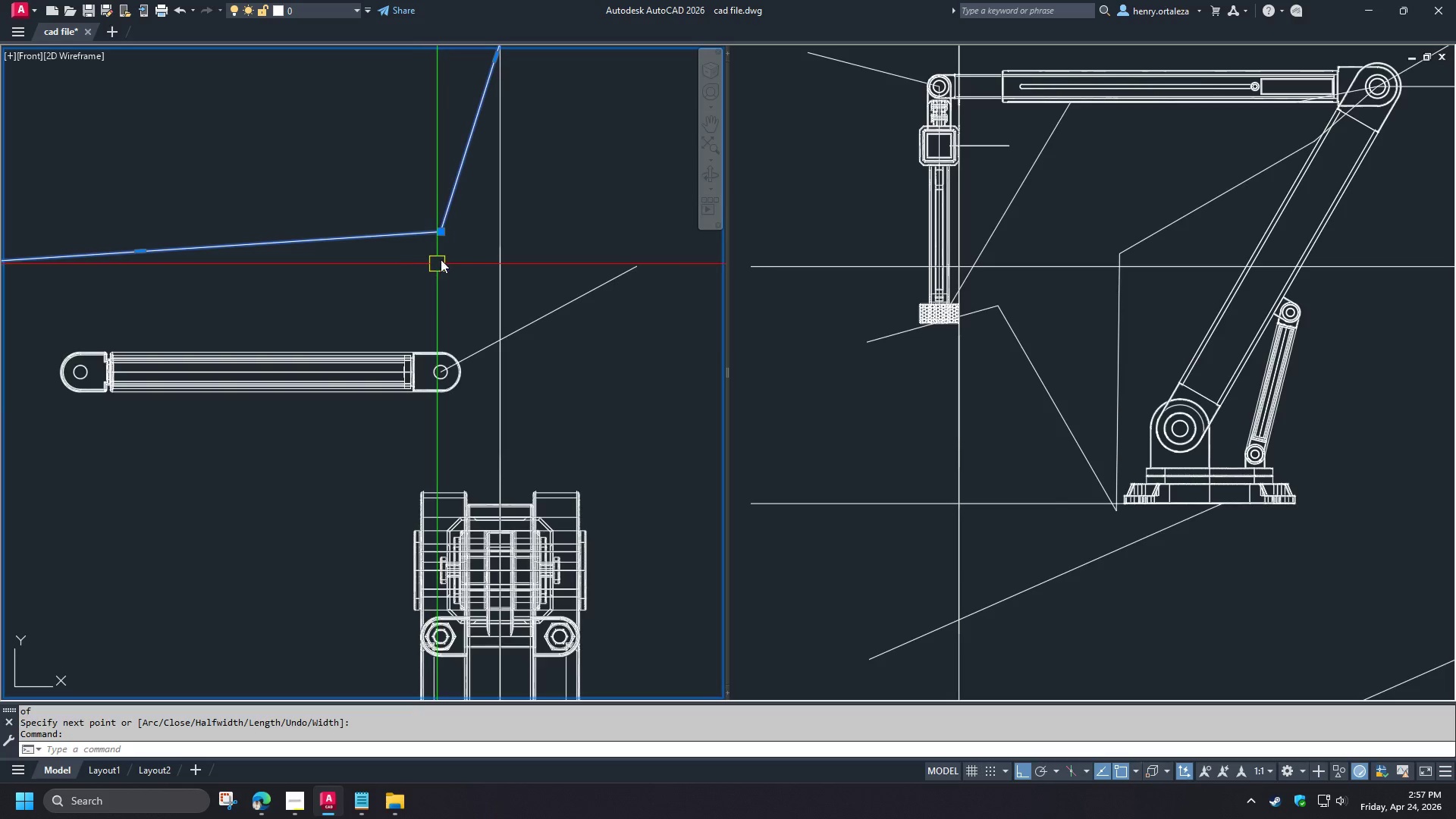 
key(M)
 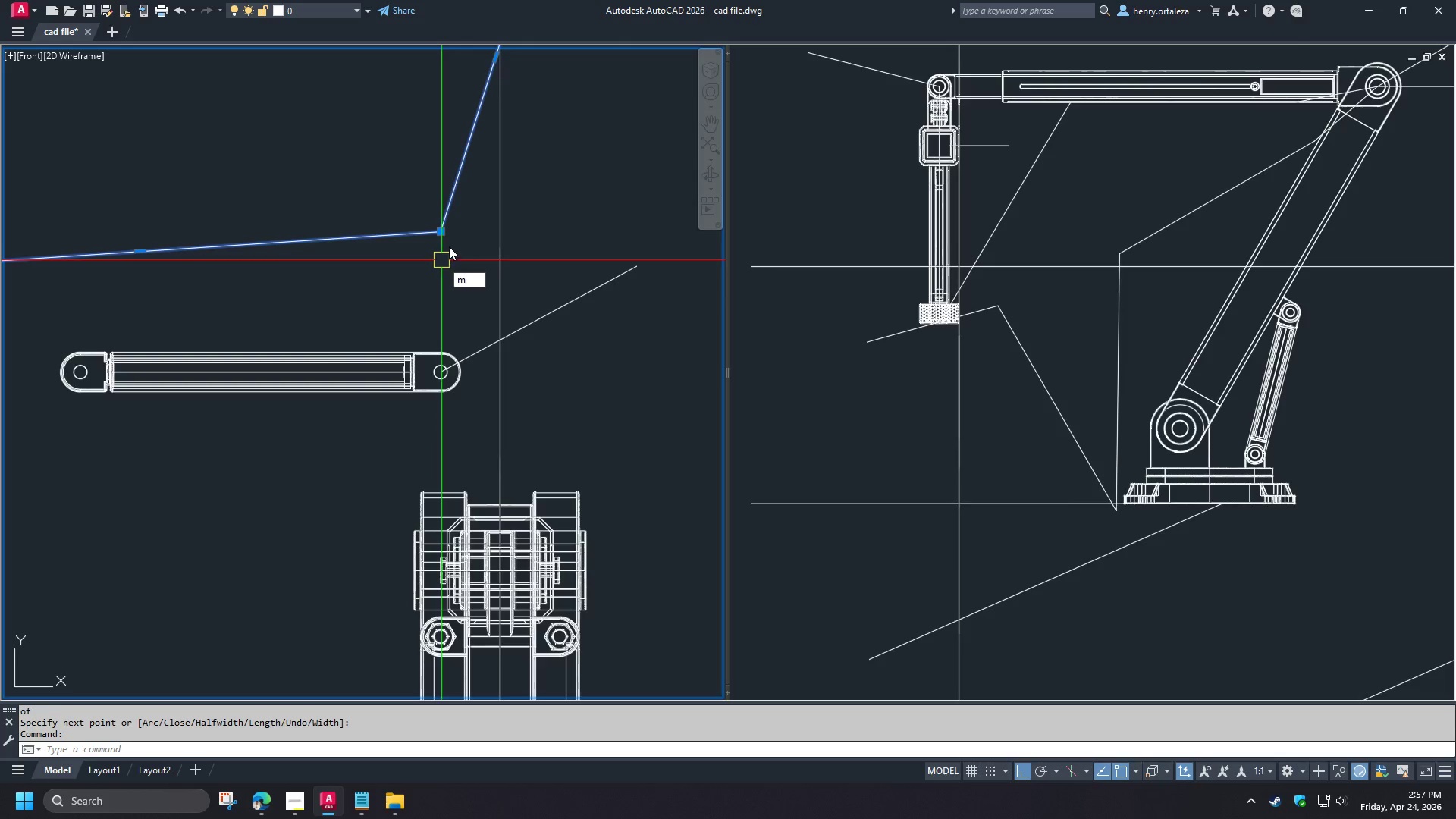 
key(Space)
 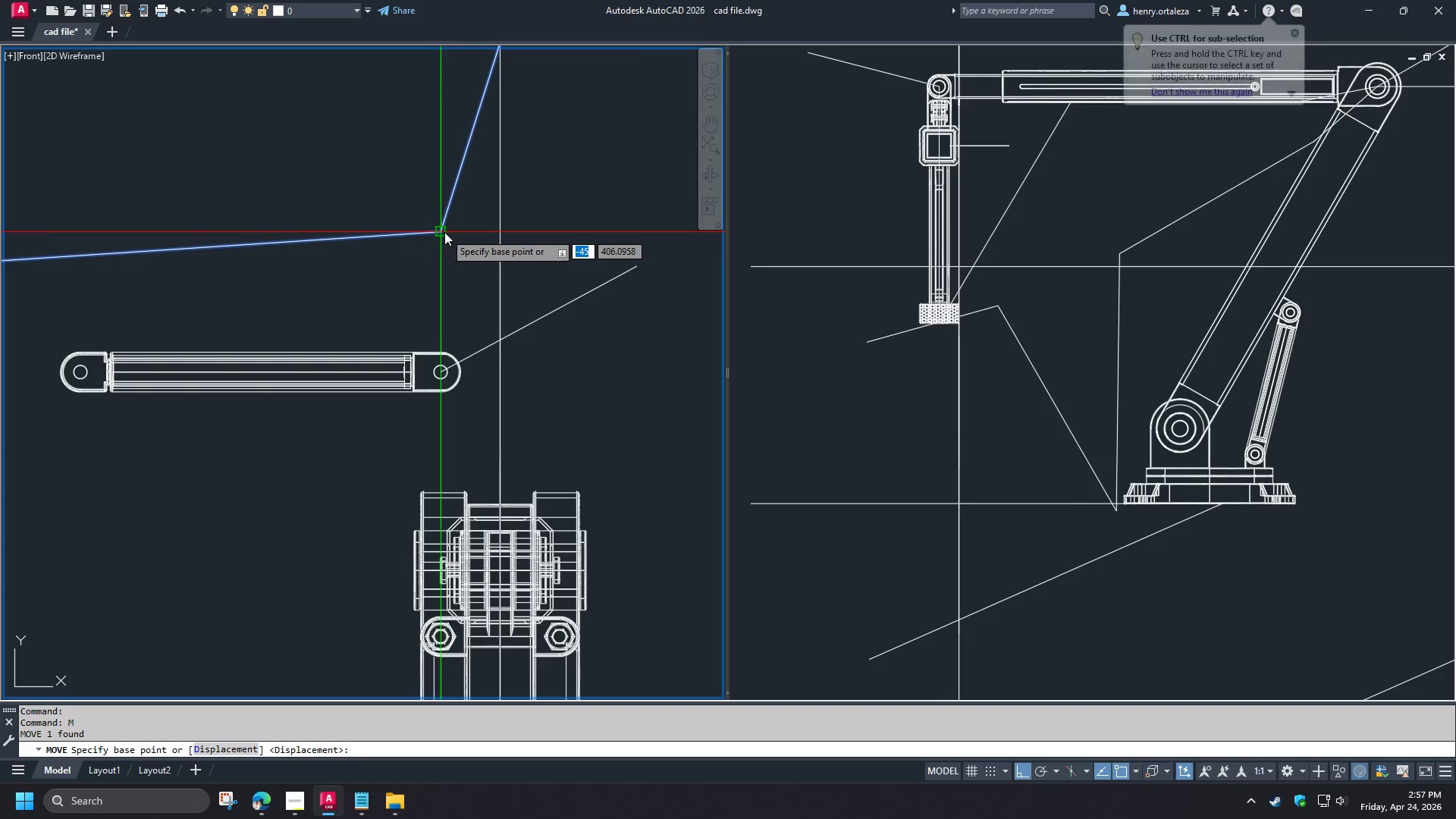 
left_click([444, 232])
 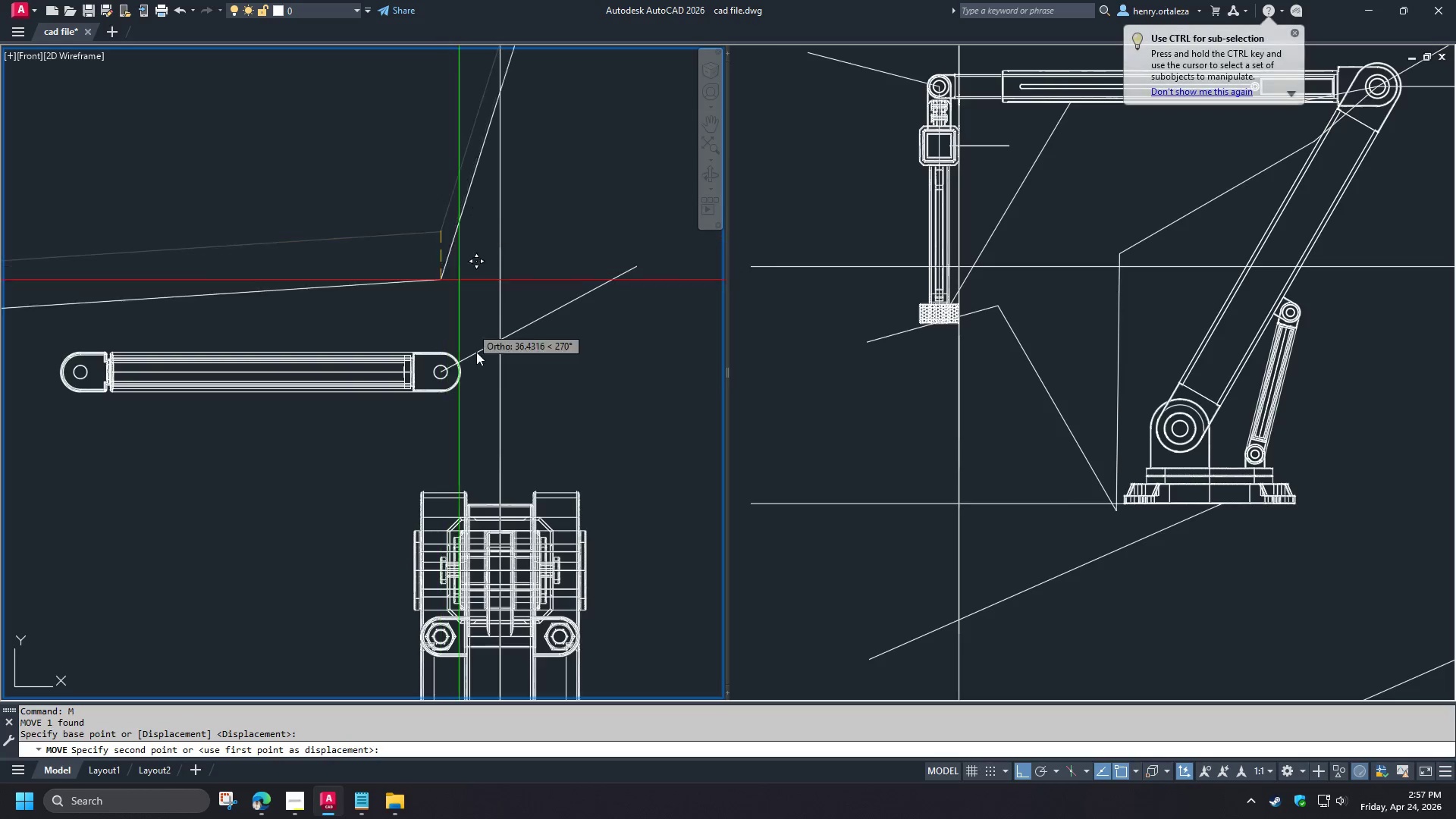 
type(end )
 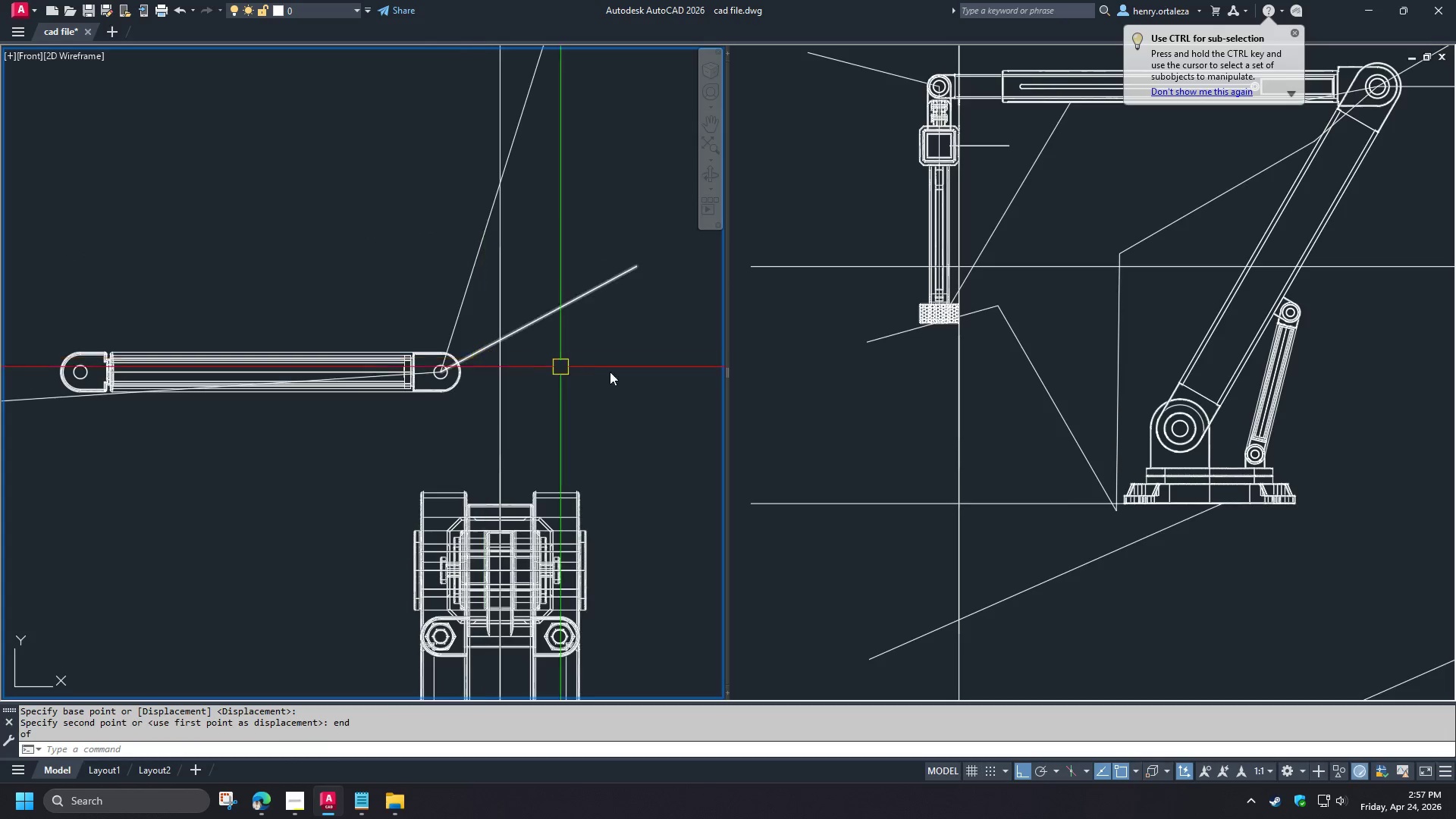 
scroll: coordinate [643, 357], scroll_direction: down, amount: 1.0
 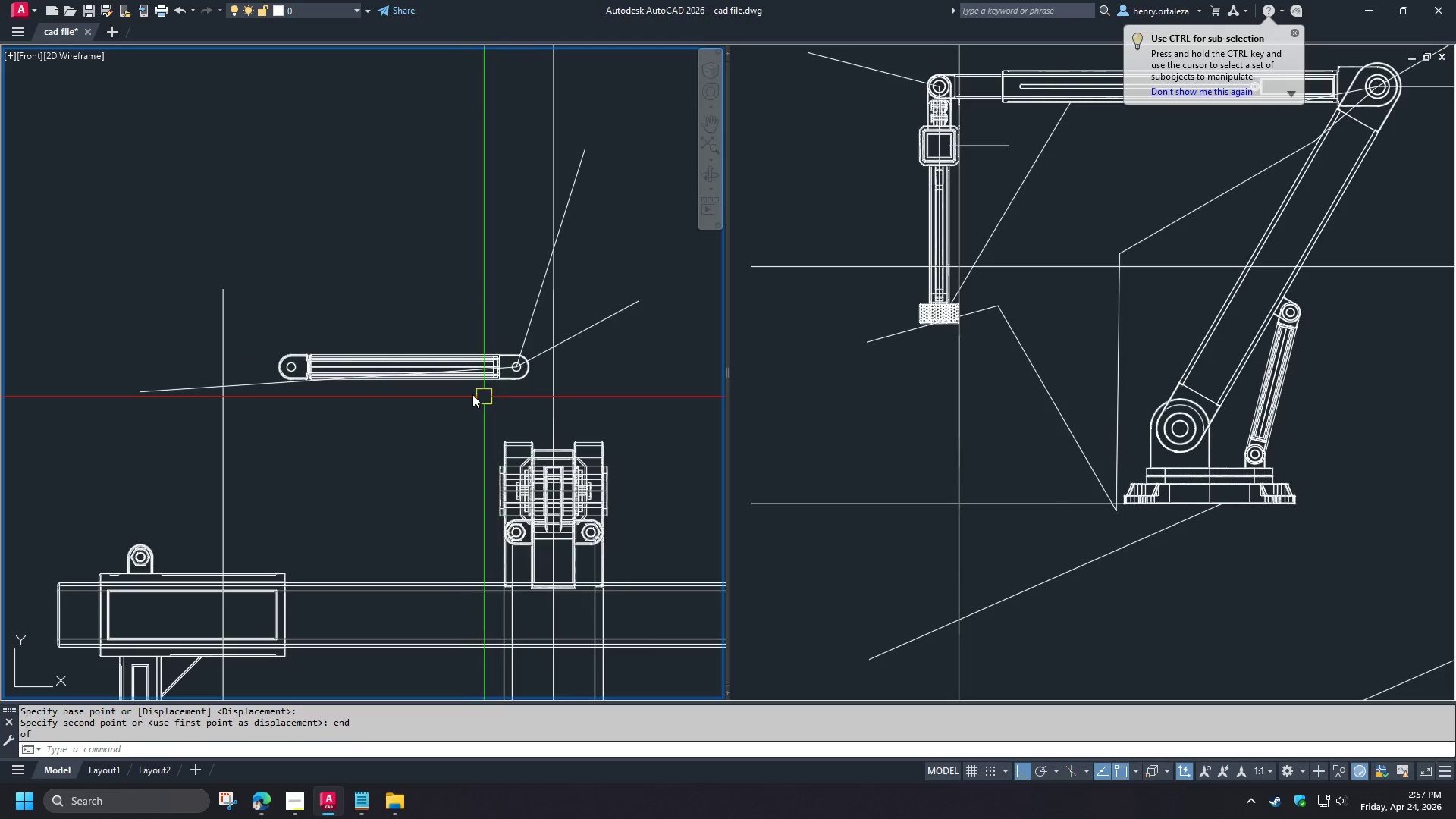 
scroll: coordinate [472, 394], scroll_direction: up, amount: 1.0
 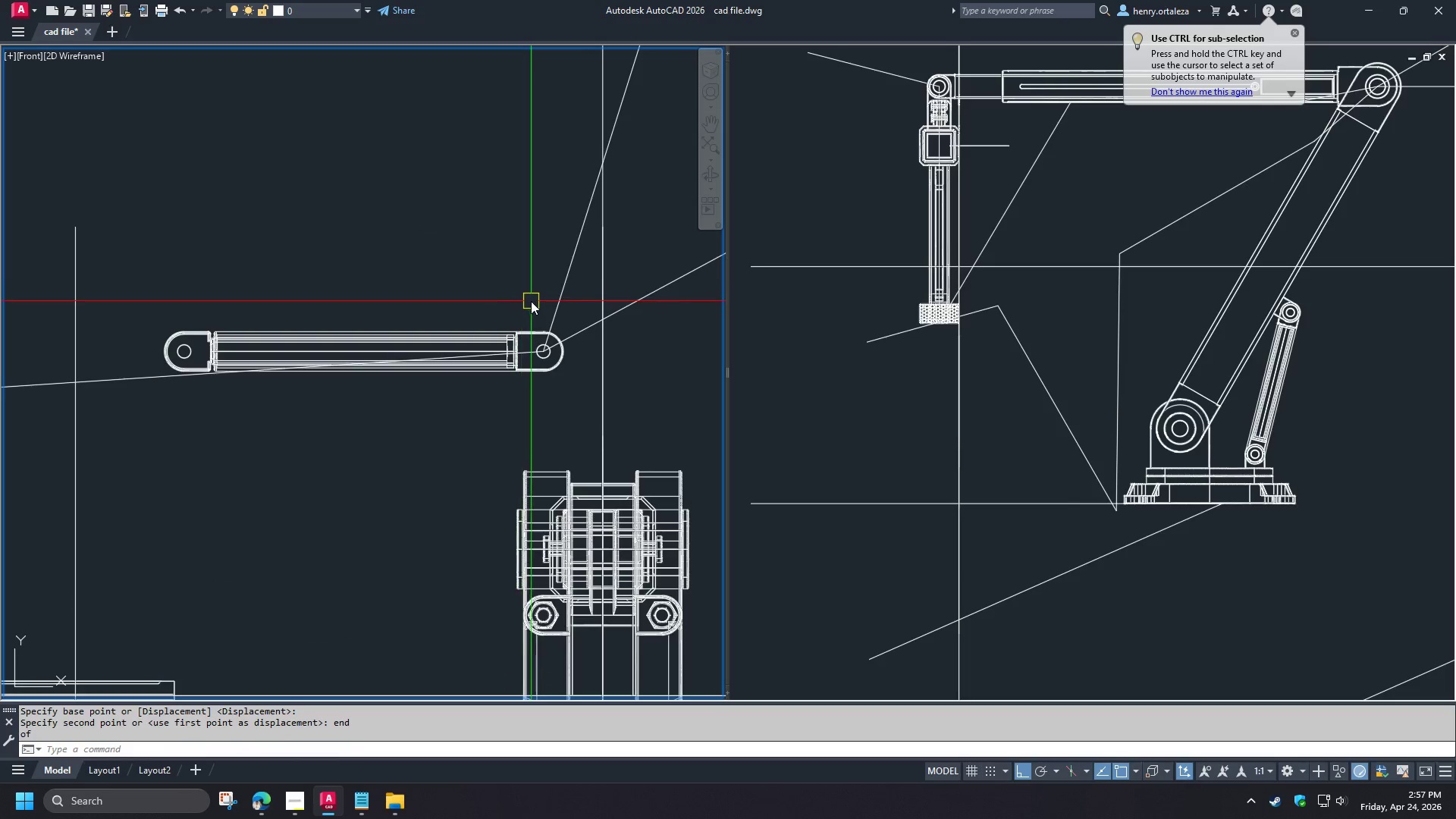 
left_click_drag(start_coordinate=[531, 301], to_coordinate=[525, 303])
 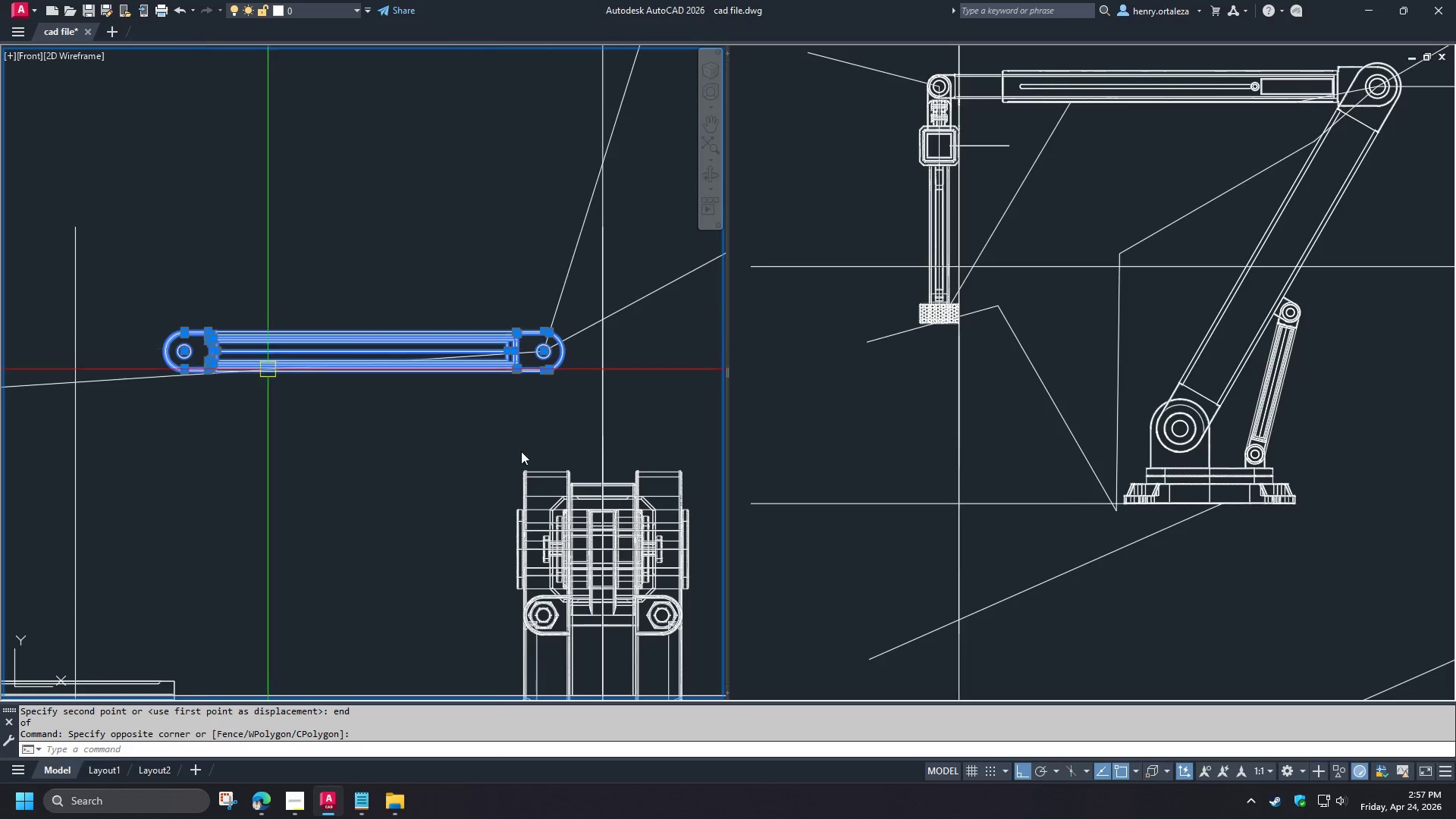 
key(R)
 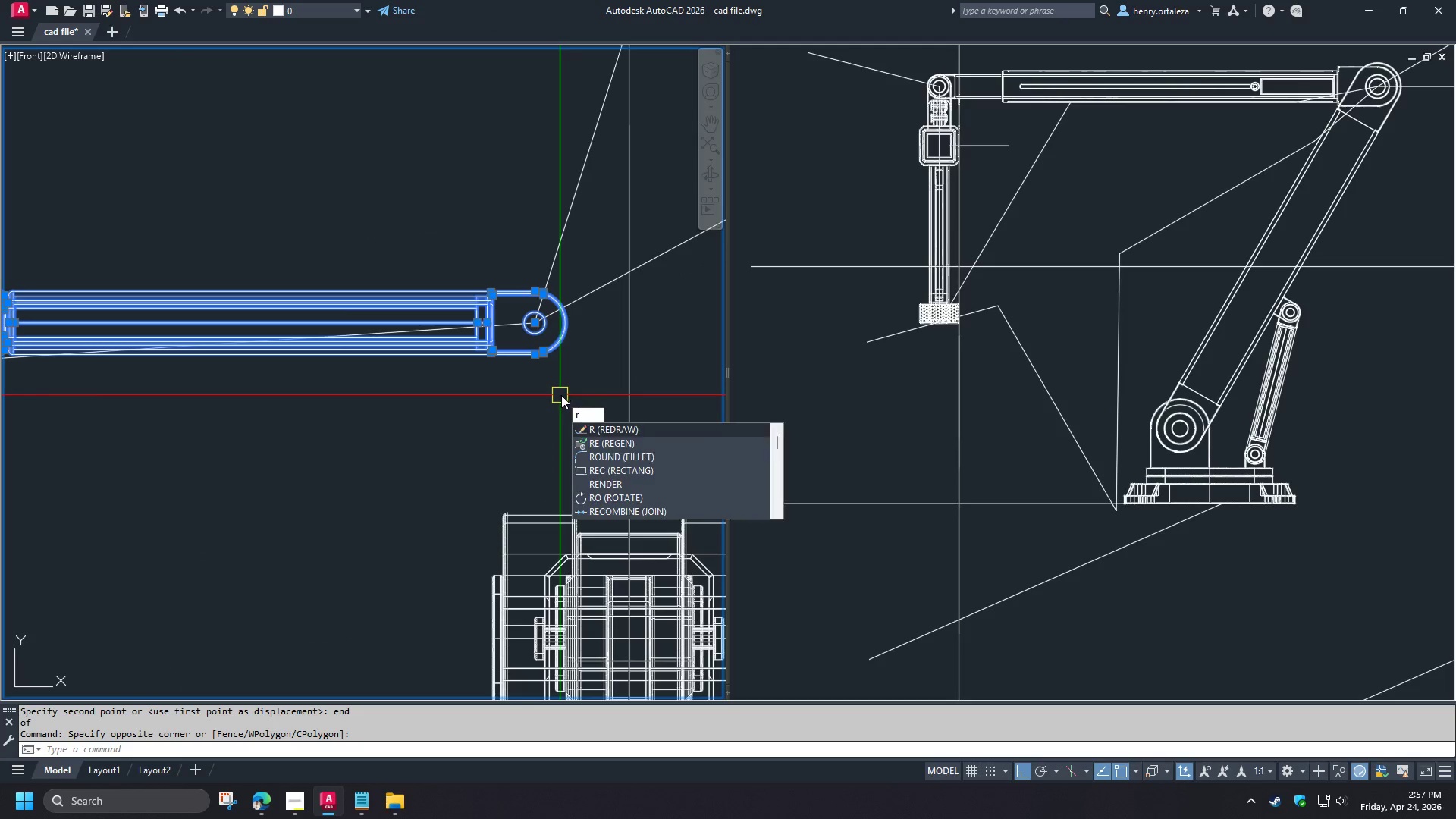 
scroll: coordinate [558, 400], scroll_direction: up, amount: 1.0
 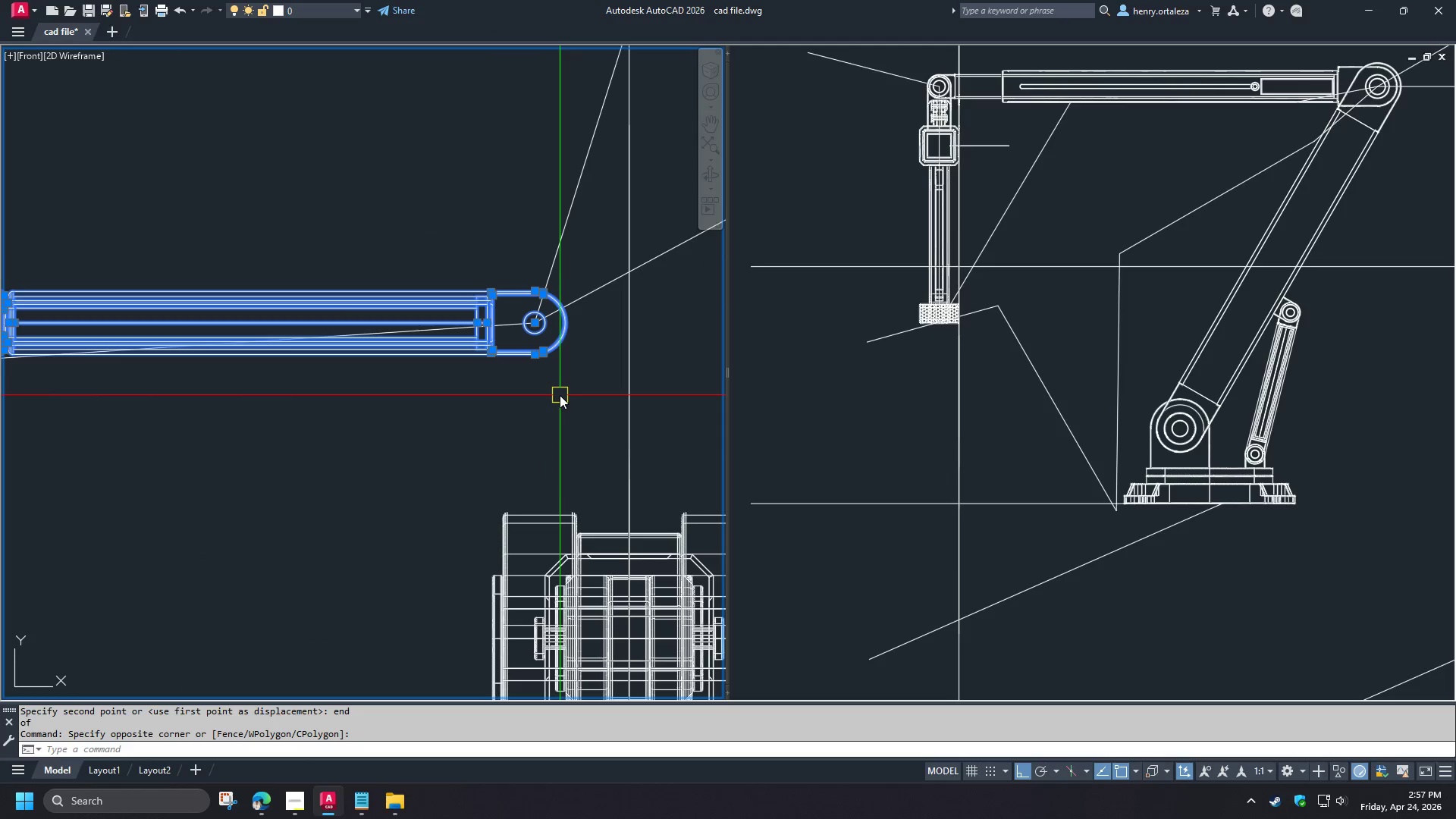 
key(O)
 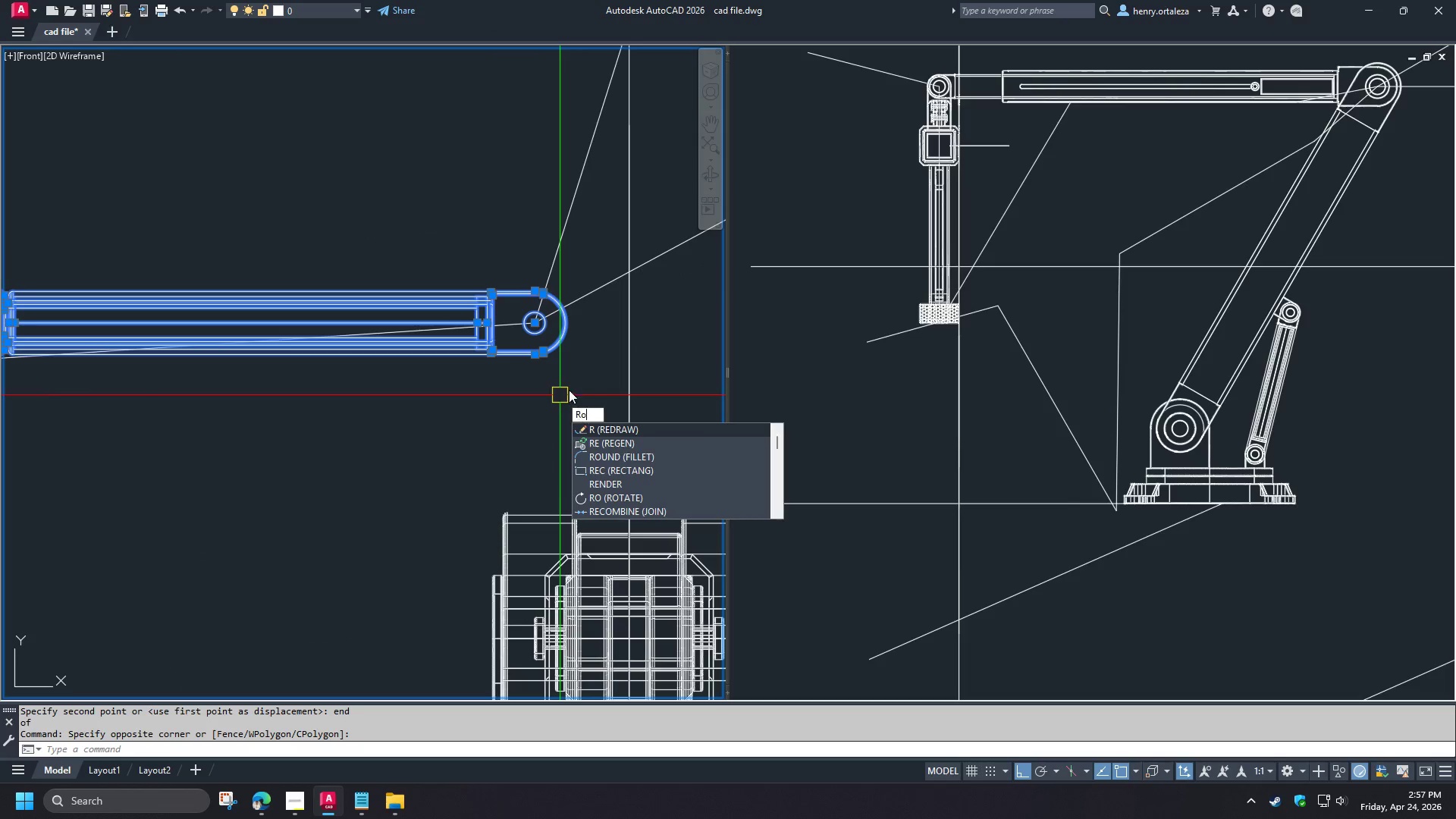 
key(Space)
 